 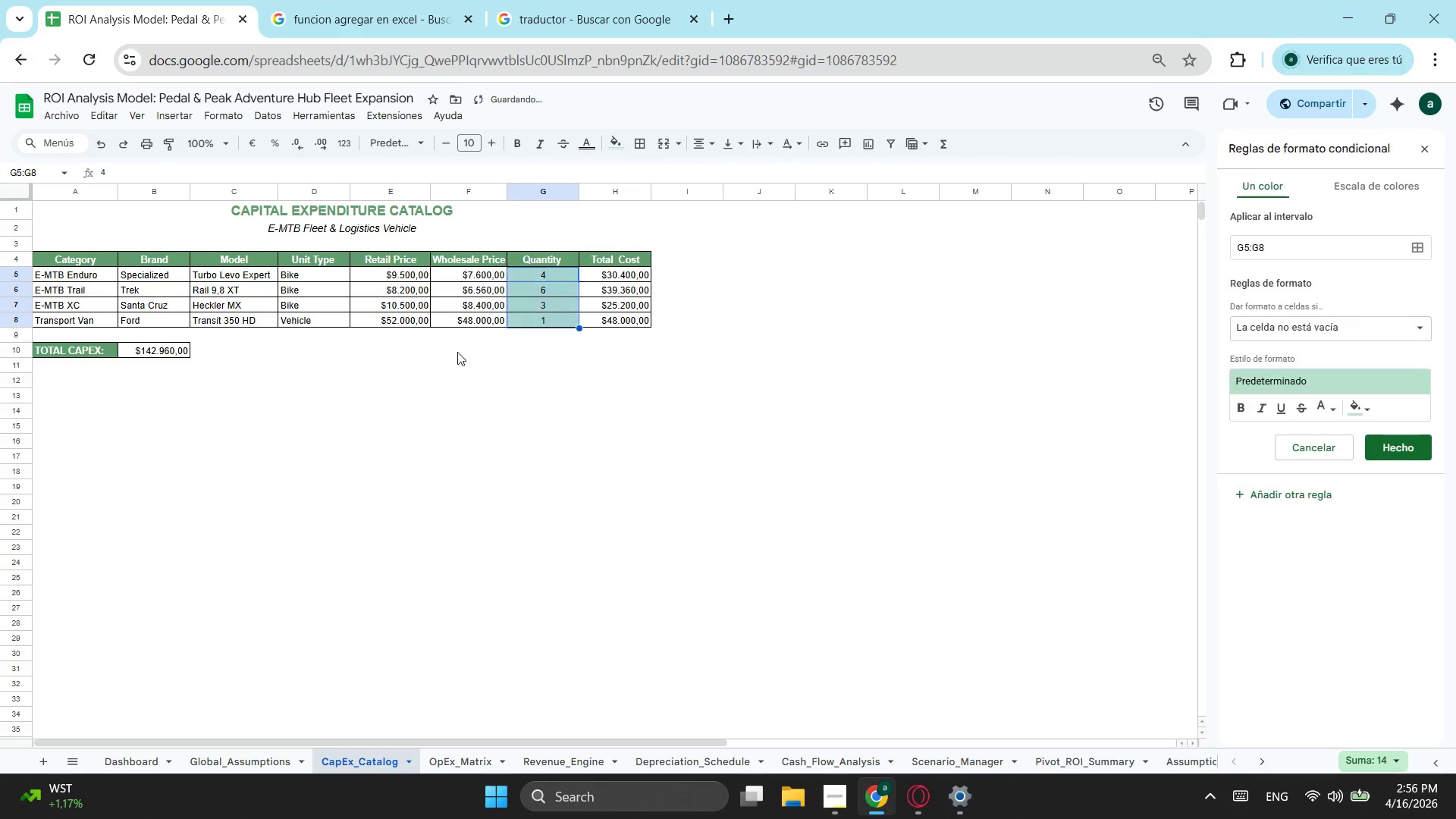 
left_click([1378, 328])
 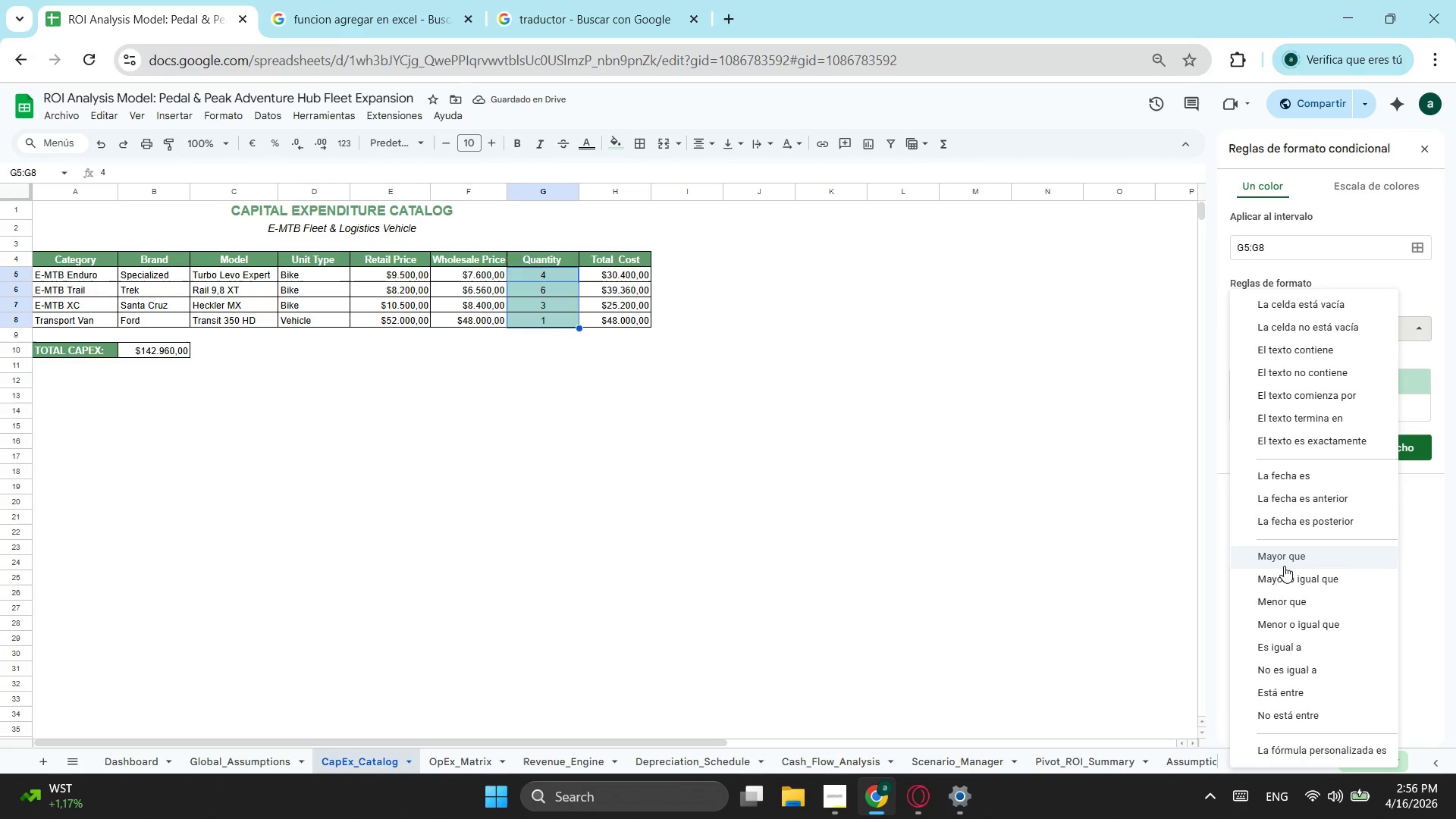 
left_click([1284, 566])
 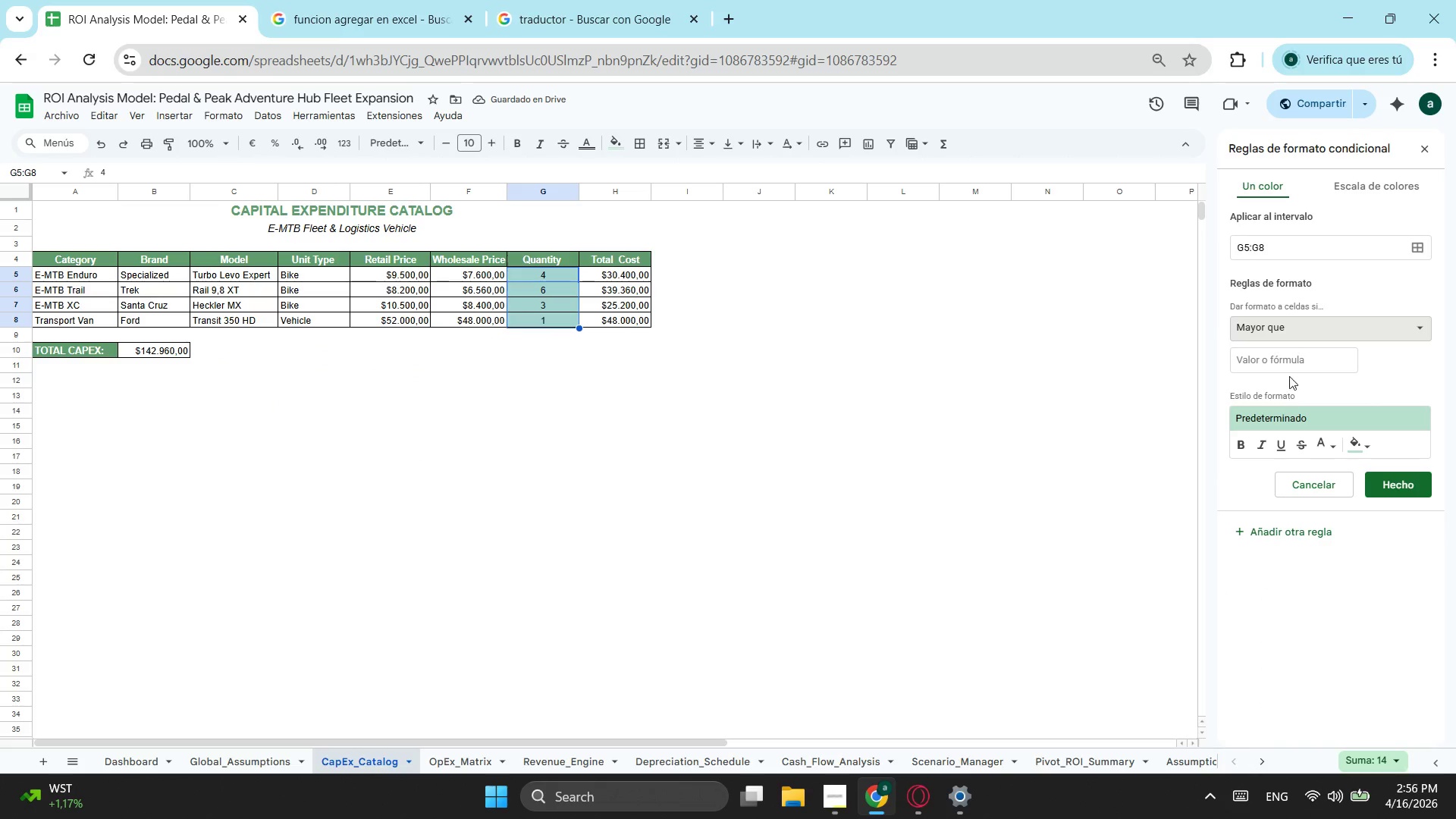 
left_click([1289, 355])
 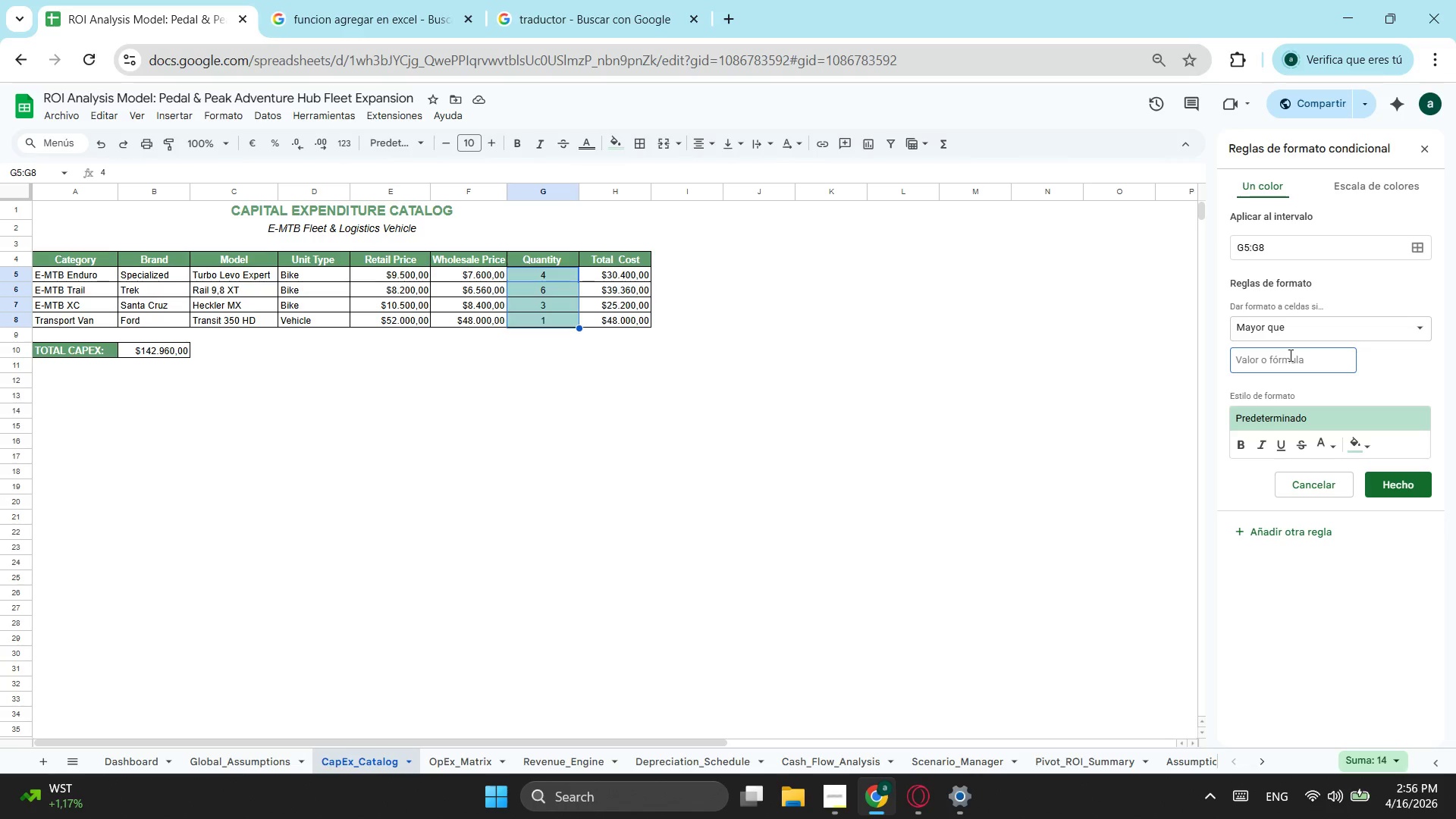 
key(1)
 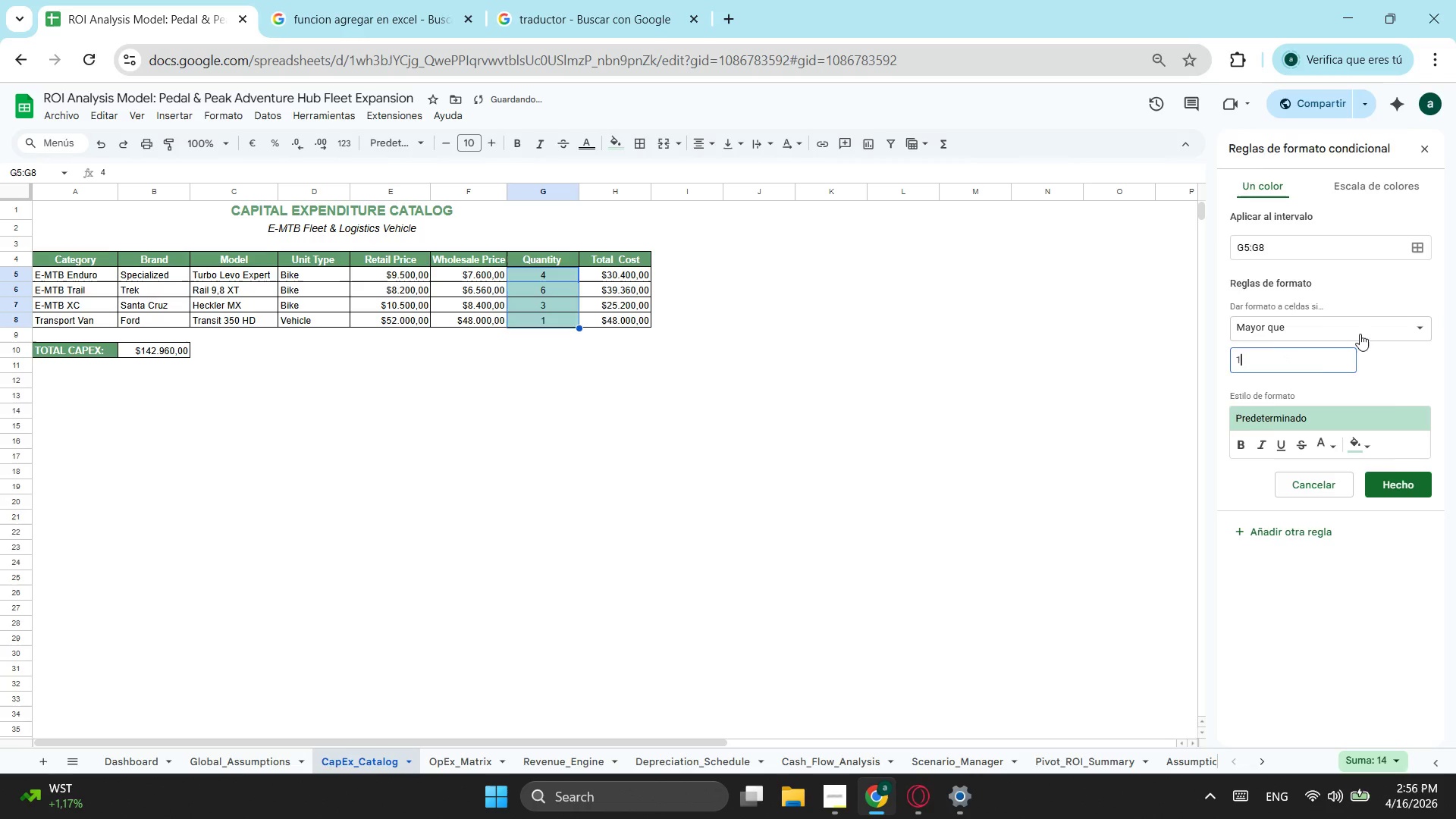 
left_click([1360, 334])
 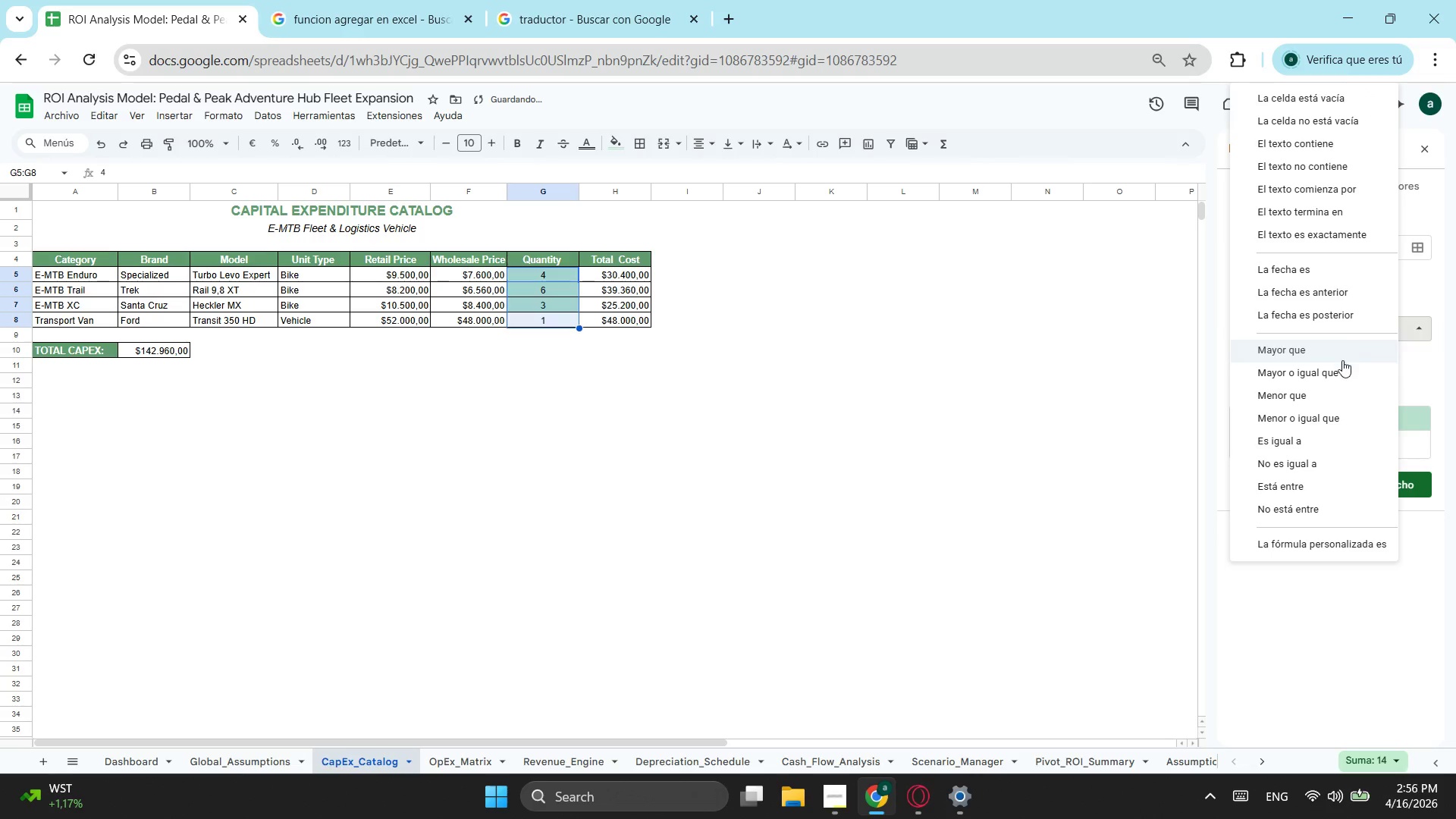 
left_click([1341, 375])
 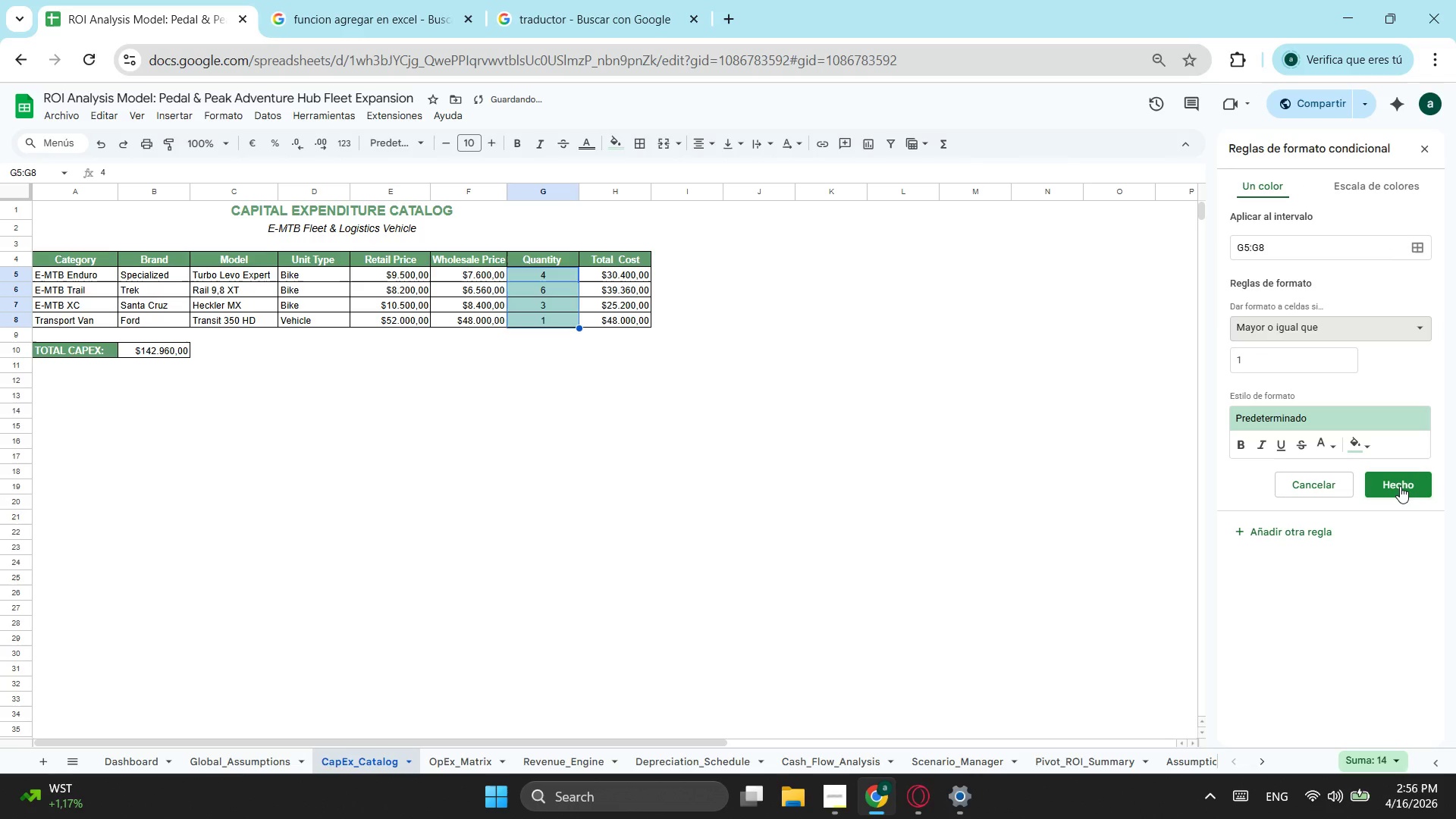 
left_click([1400, 486])
 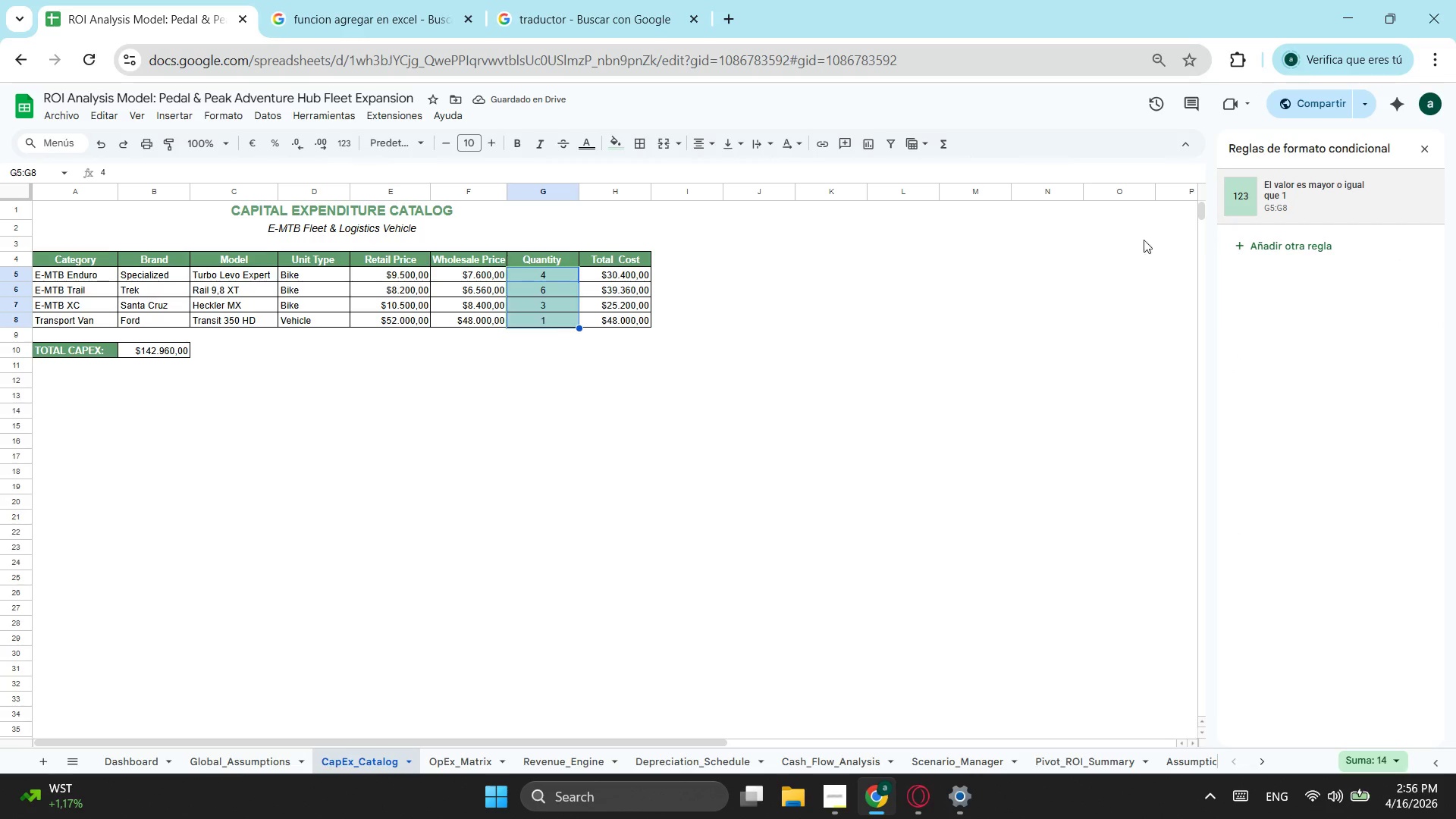 
left_click([1254, 207])
 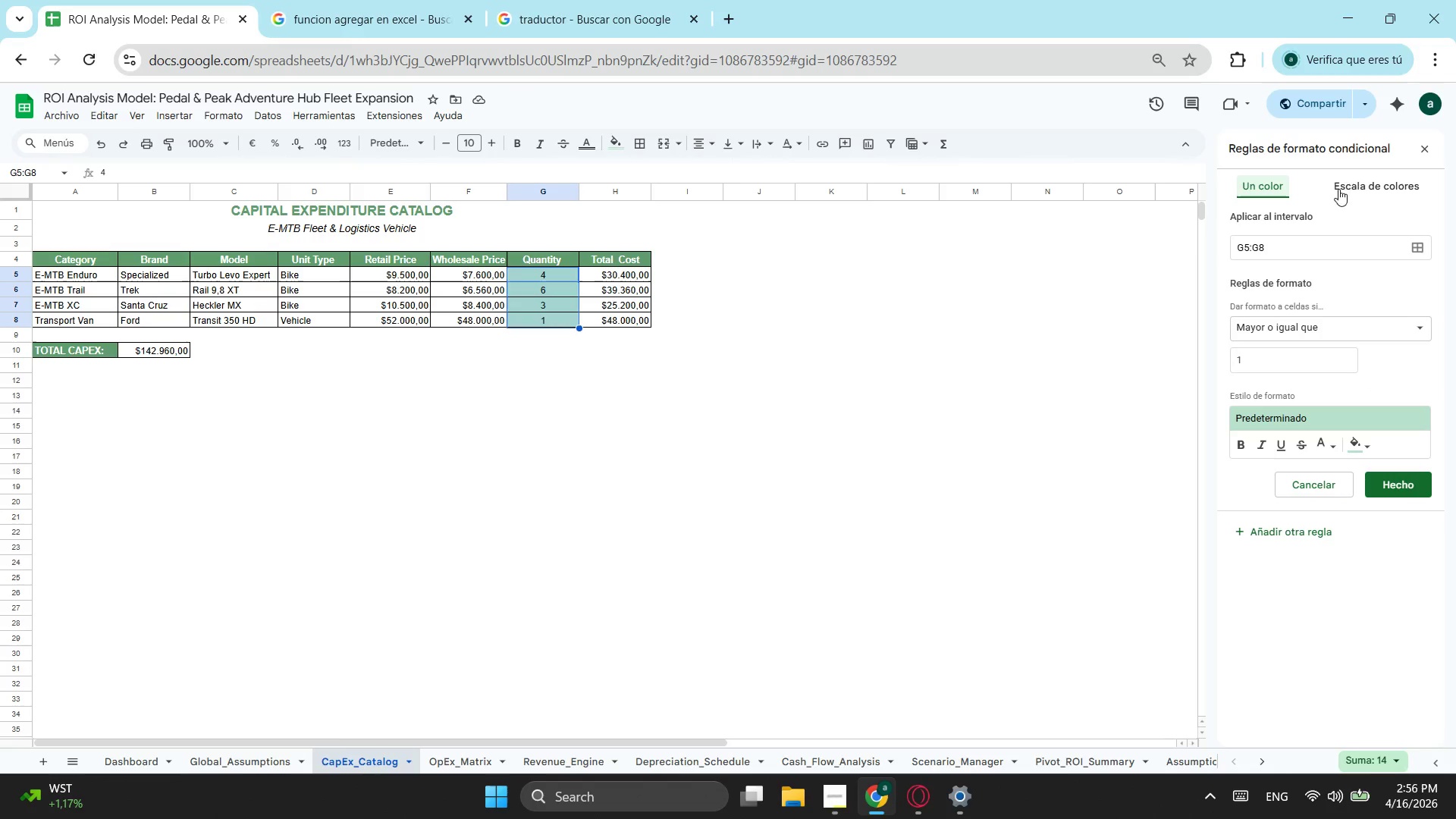 
left_click([576, 352])
 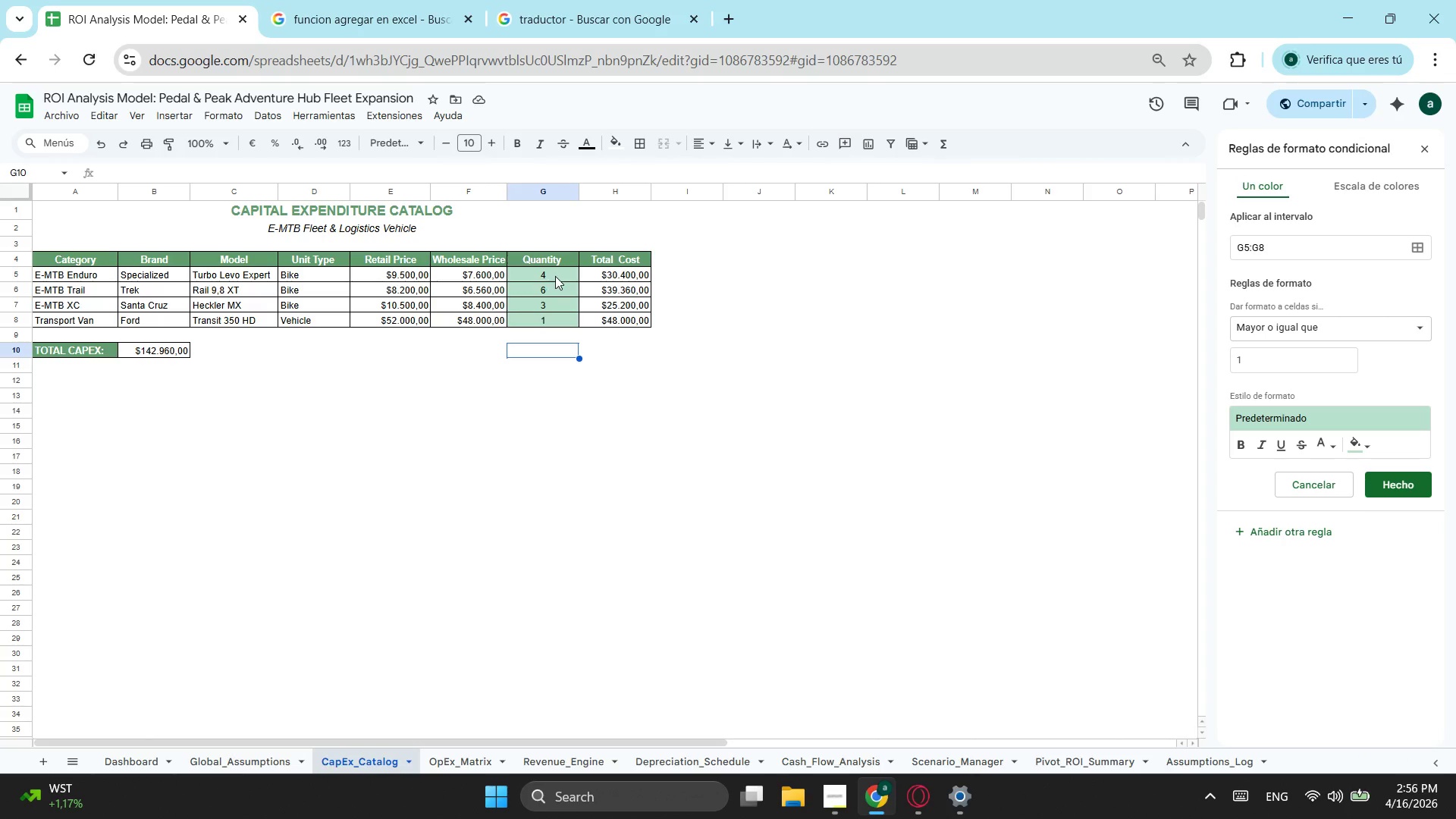 
left_click_drag(start_coordinate=[563, 275], to_coordinate=[567, 317])
 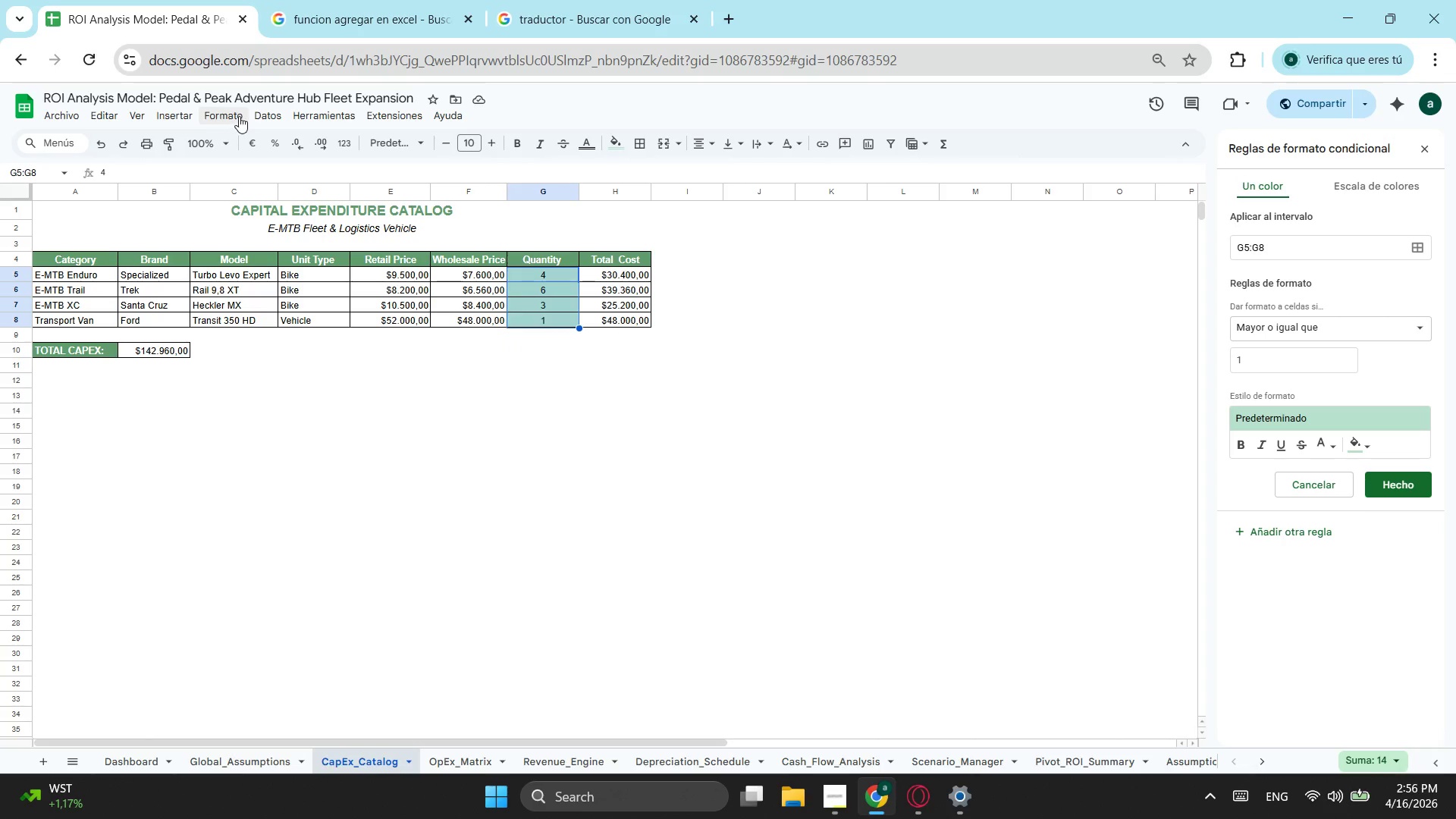 
left_click([233, 115])
 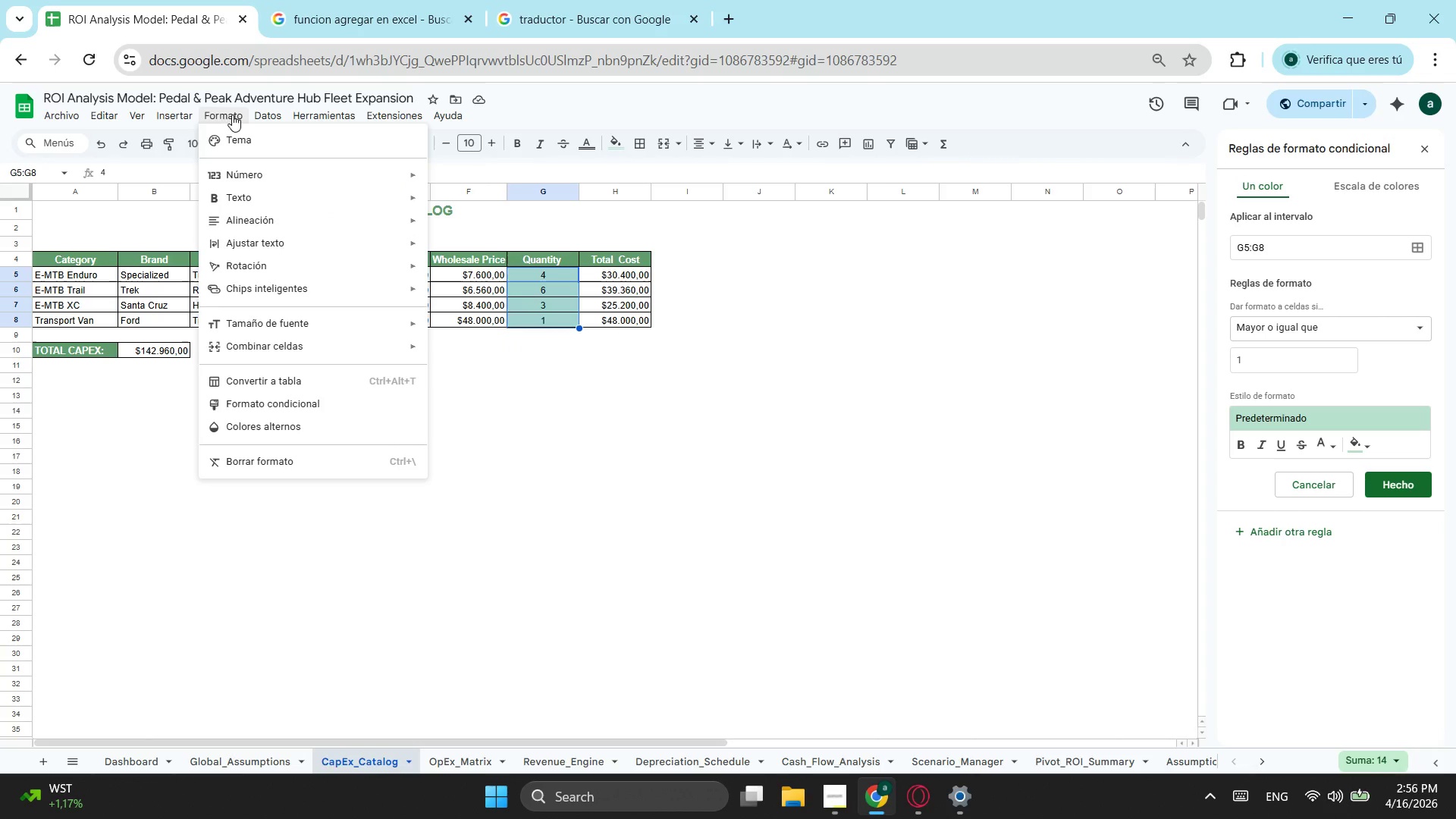 
mouse_move([209, 134])
 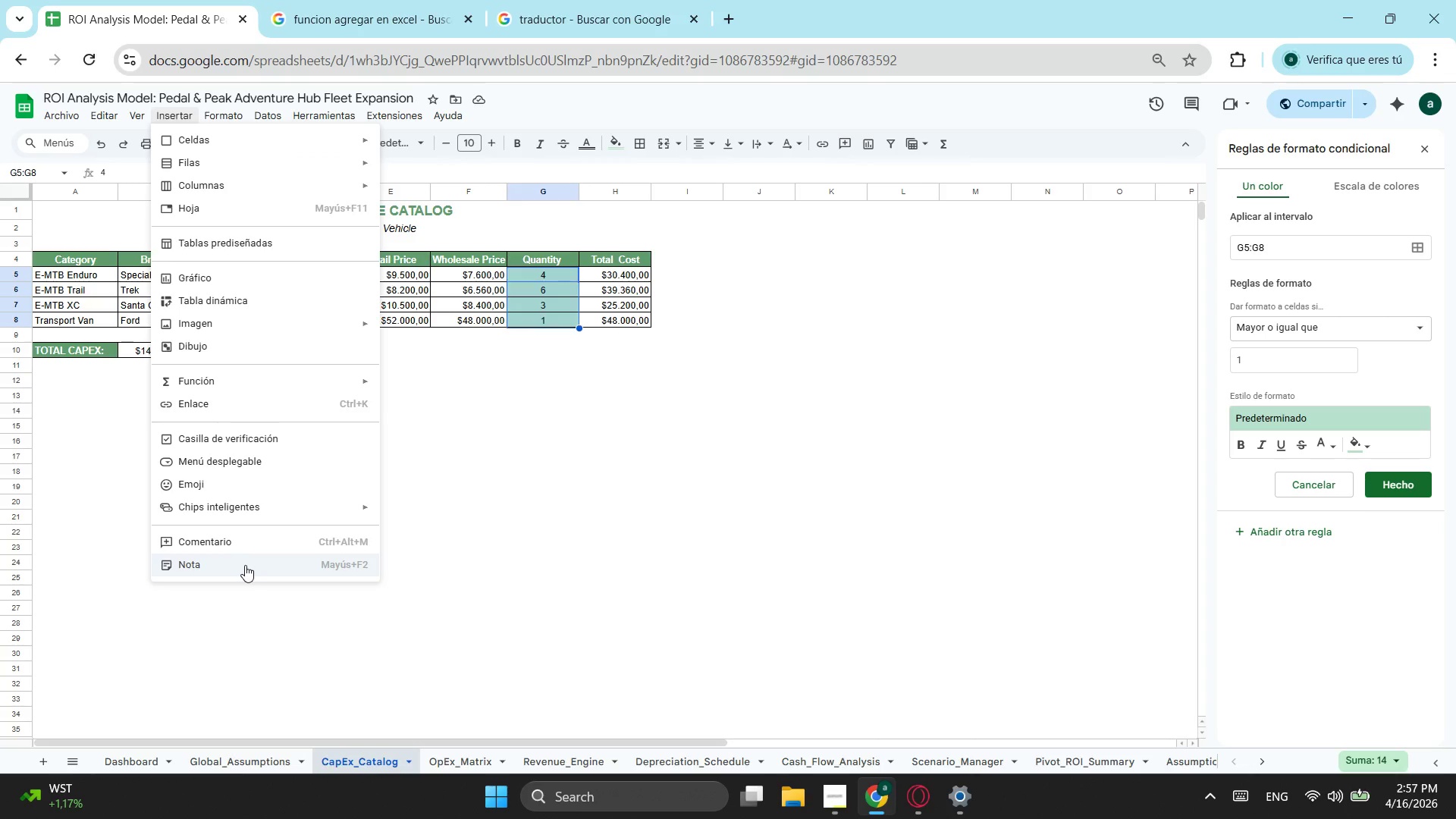 
left_click([245, 565])
 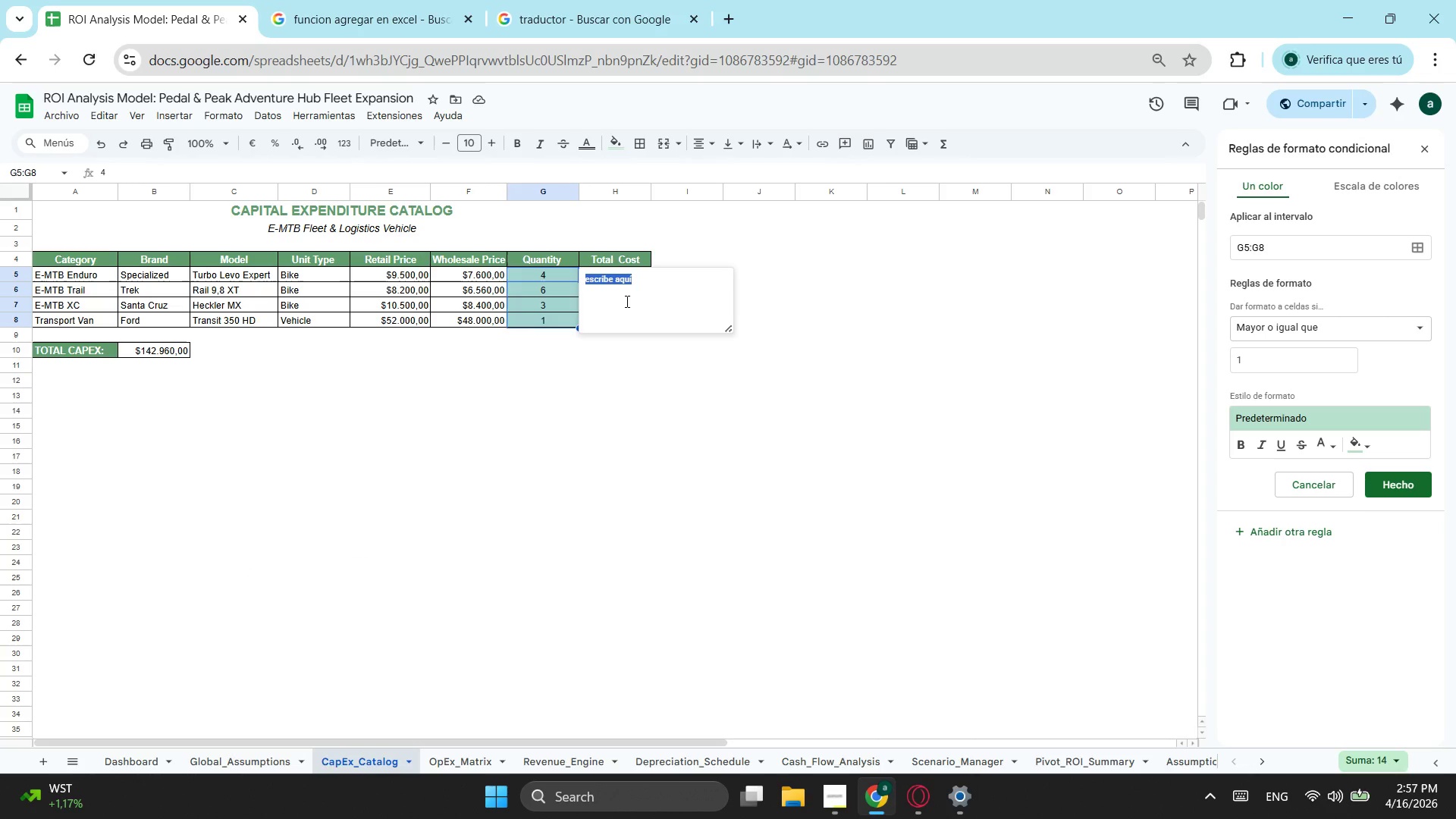 
type(Minimum 1 unid)
 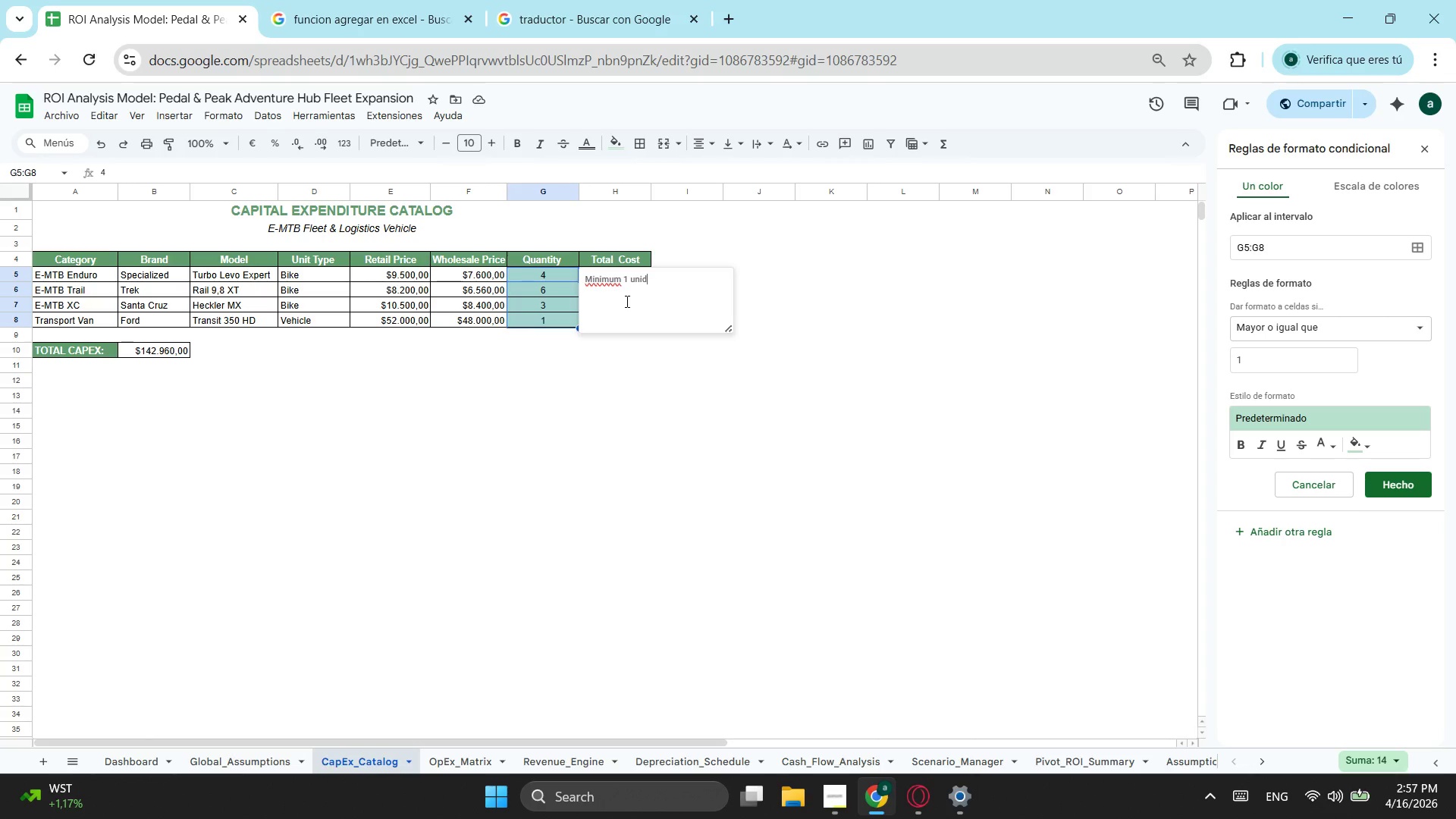 
hold_key(key=Backspace, duration=0.33)
 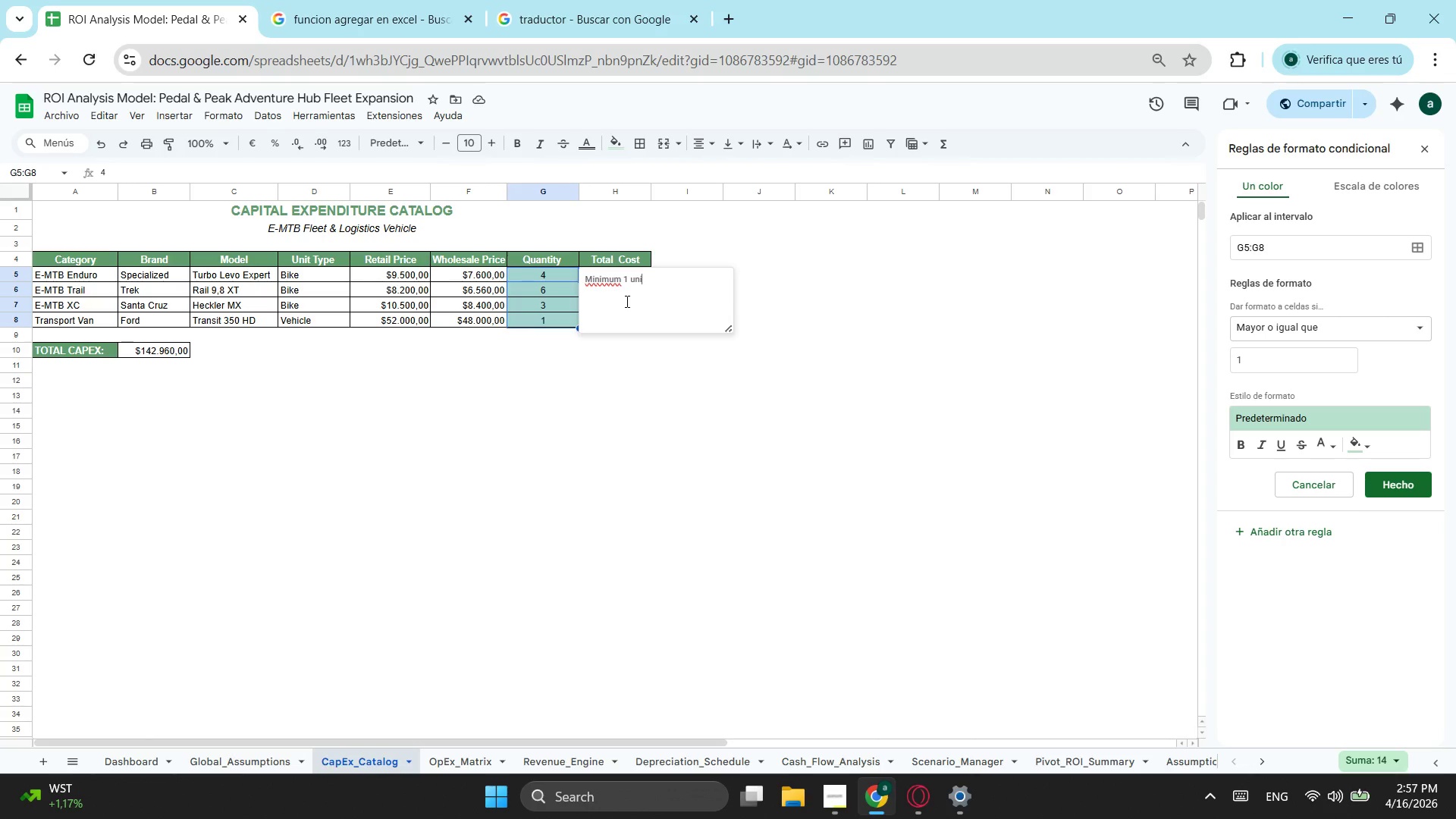 
type(t required)
 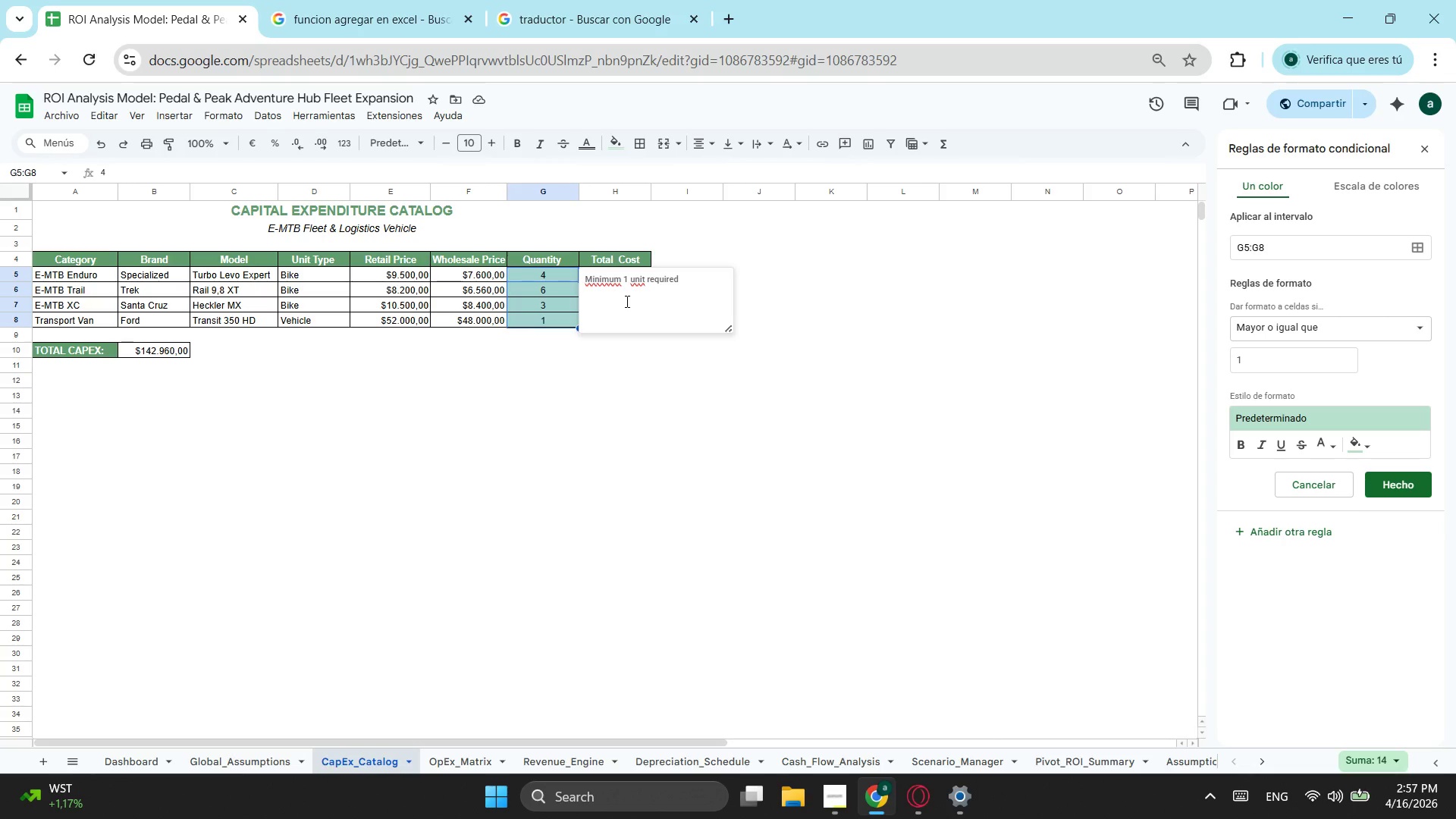 
key(Enter)
 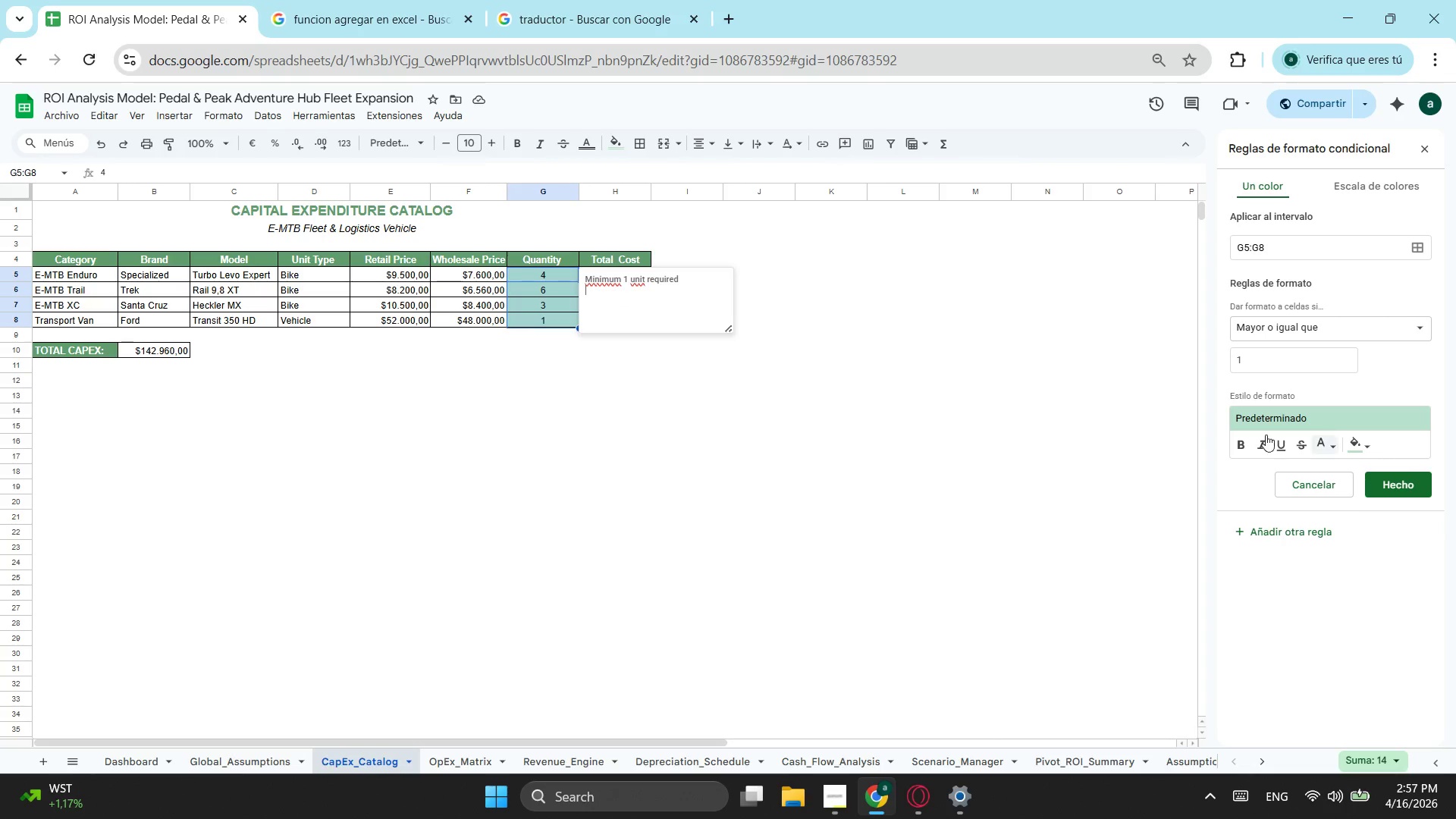 
left_click([870, 378])
 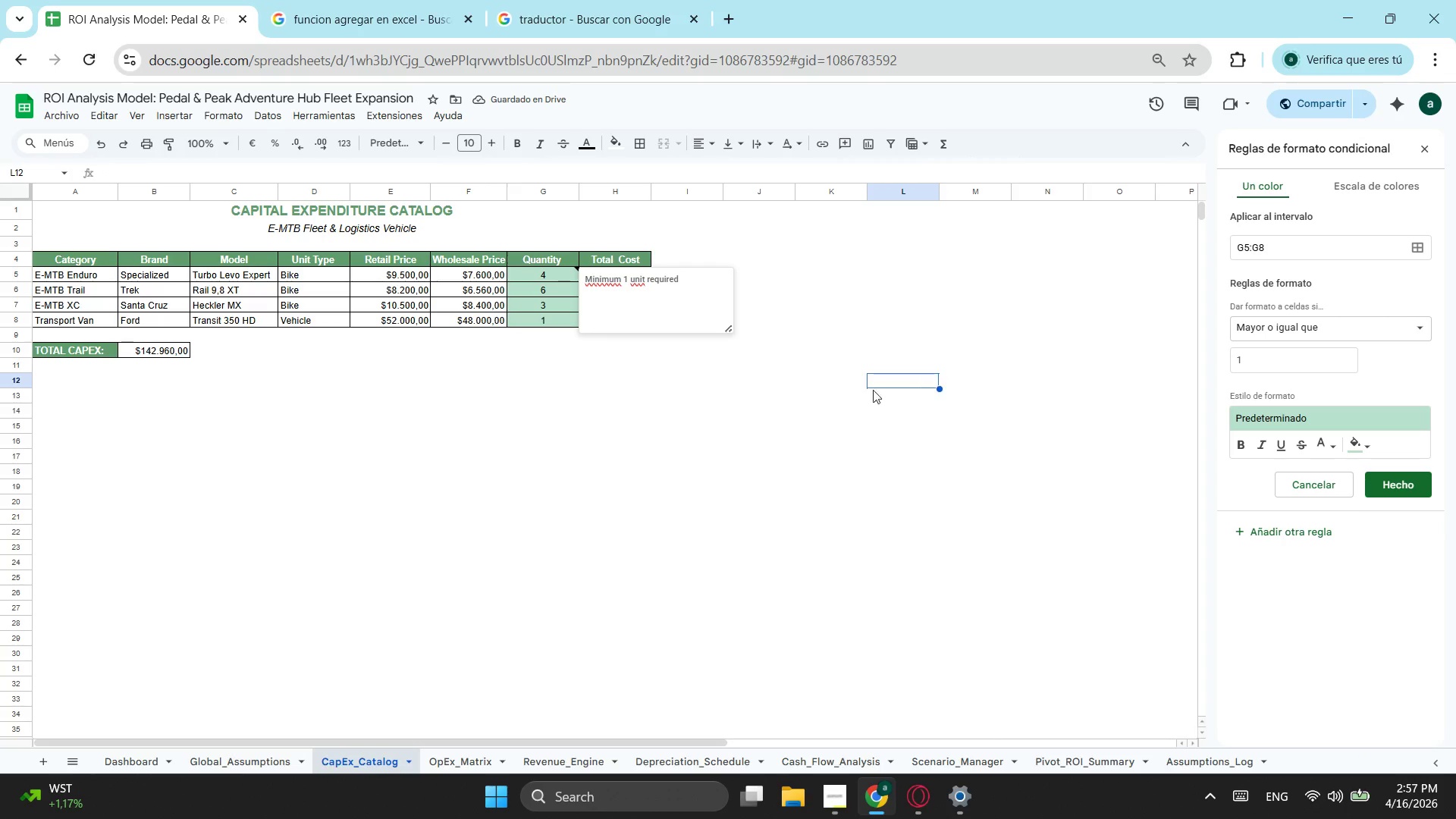 
left_click([766, 528])
 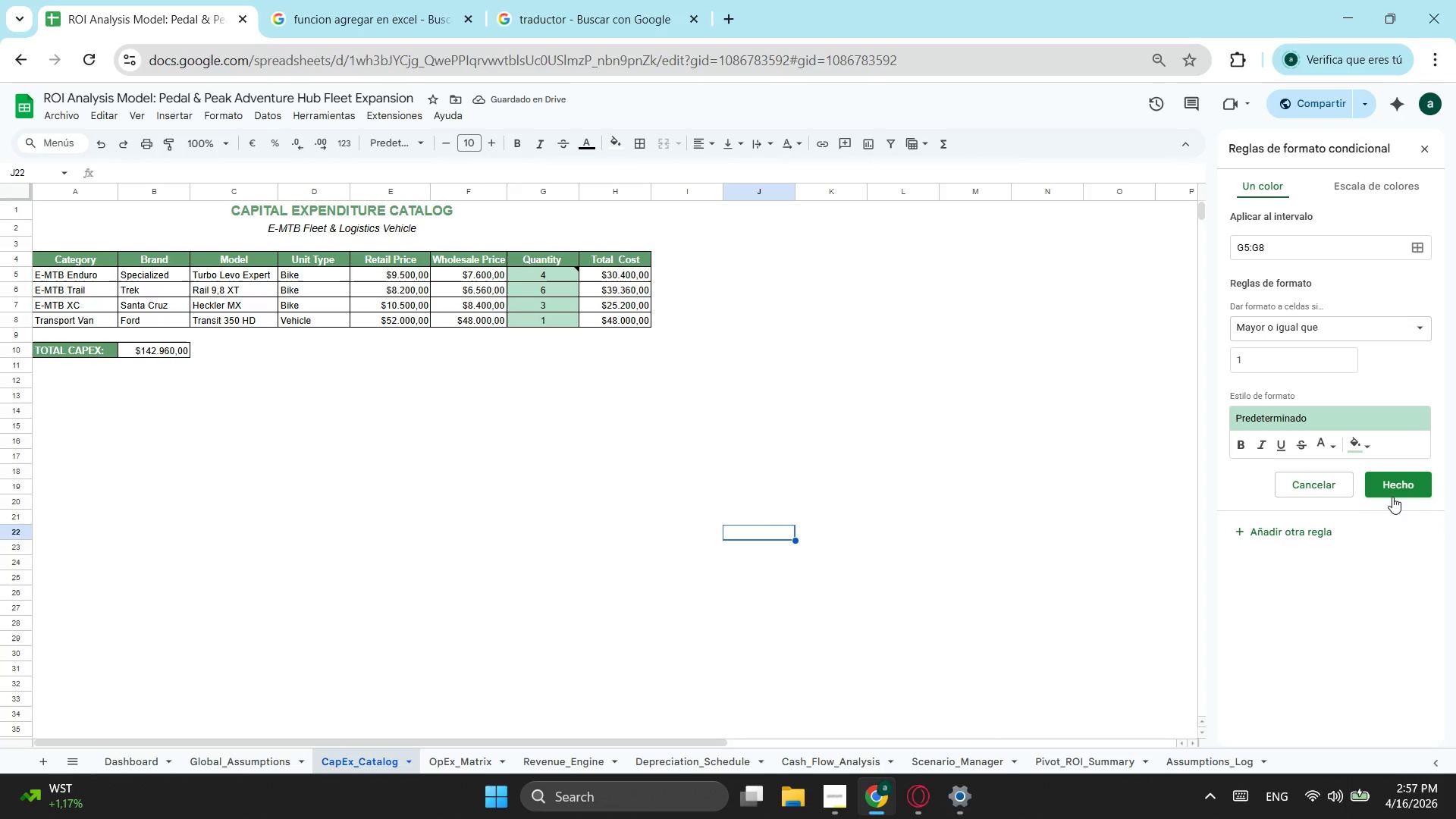 
left_click([1392, 497])
 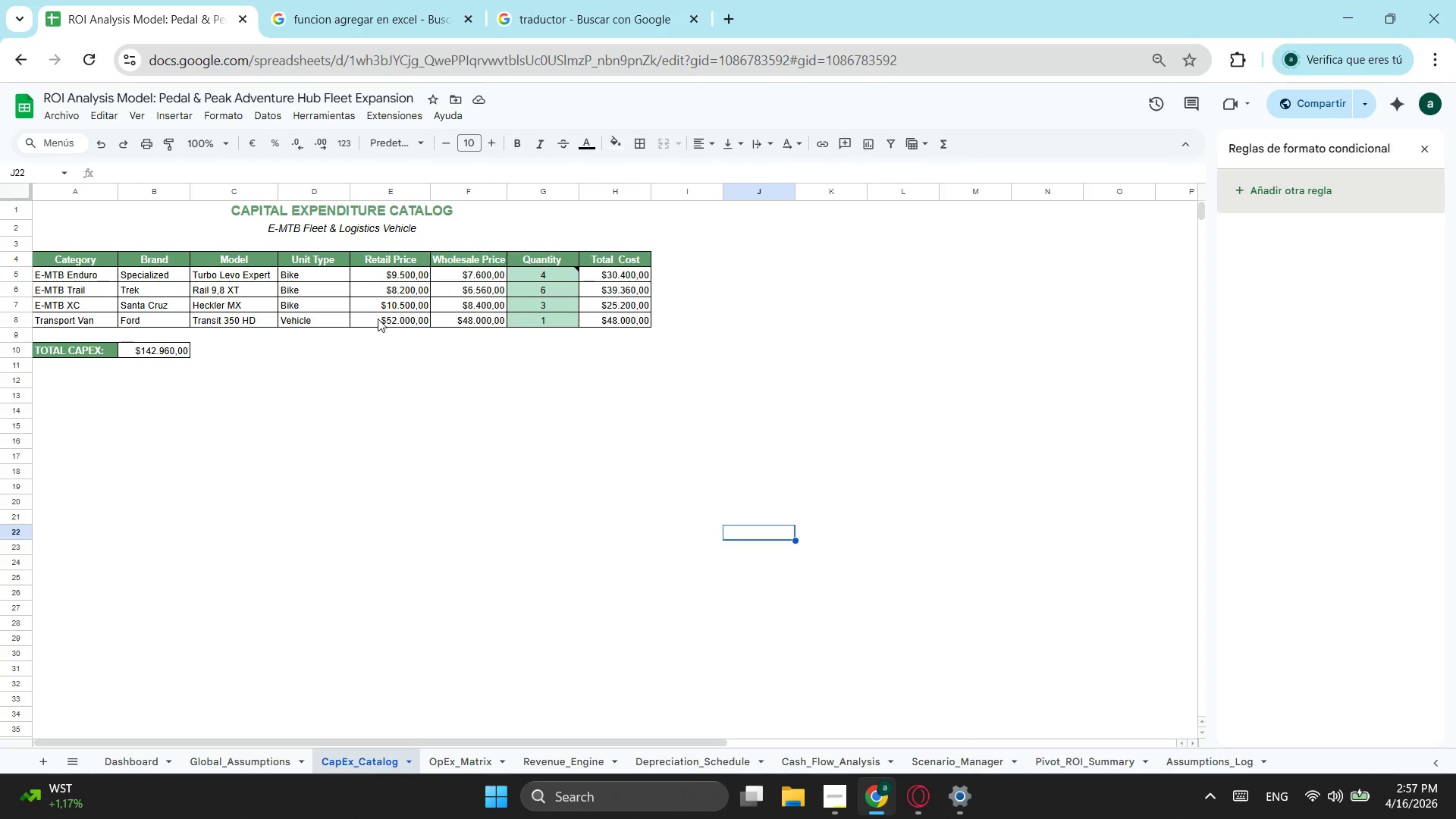 
wait(6.45)
 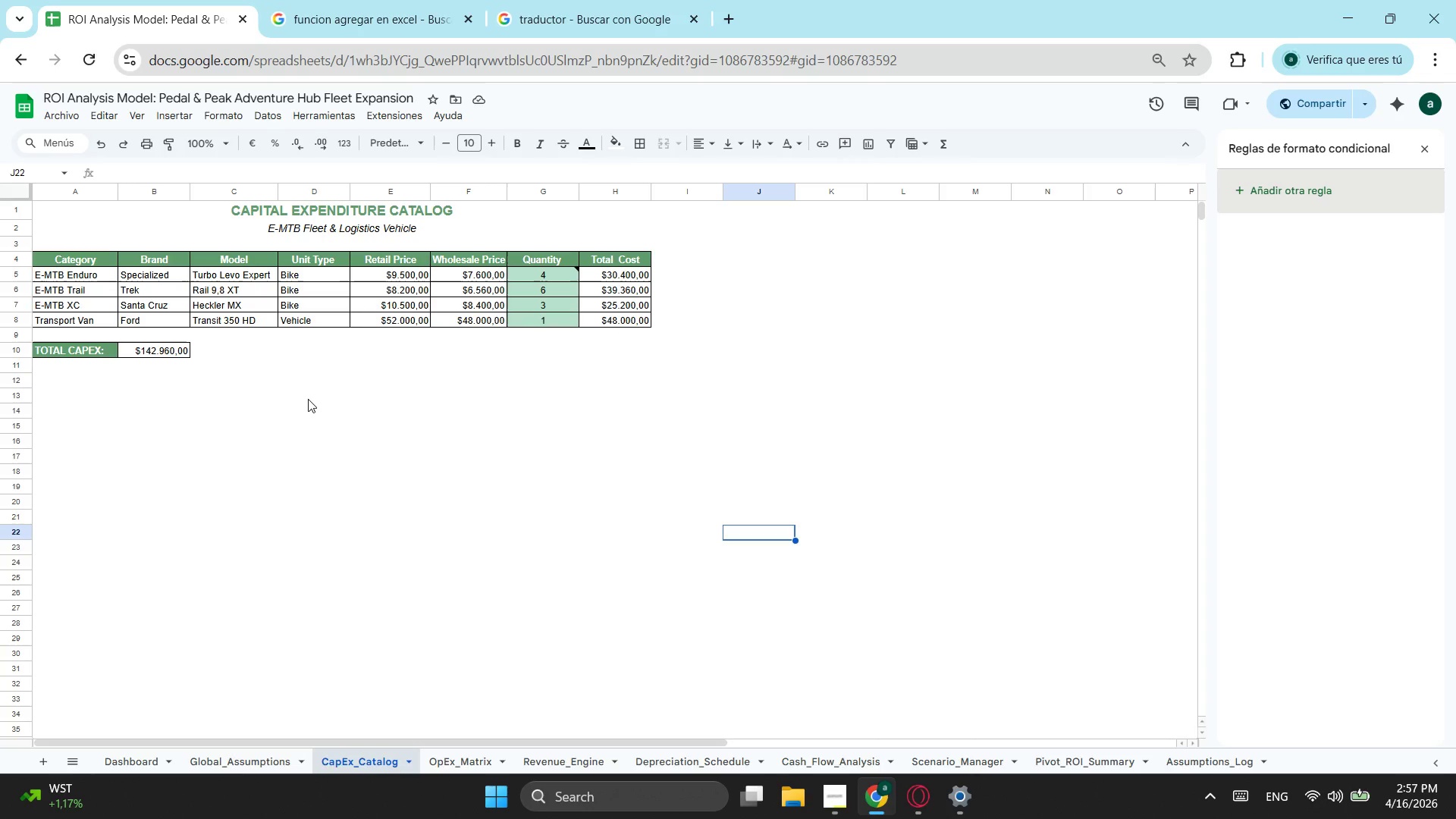 
double_click([42, 400])
 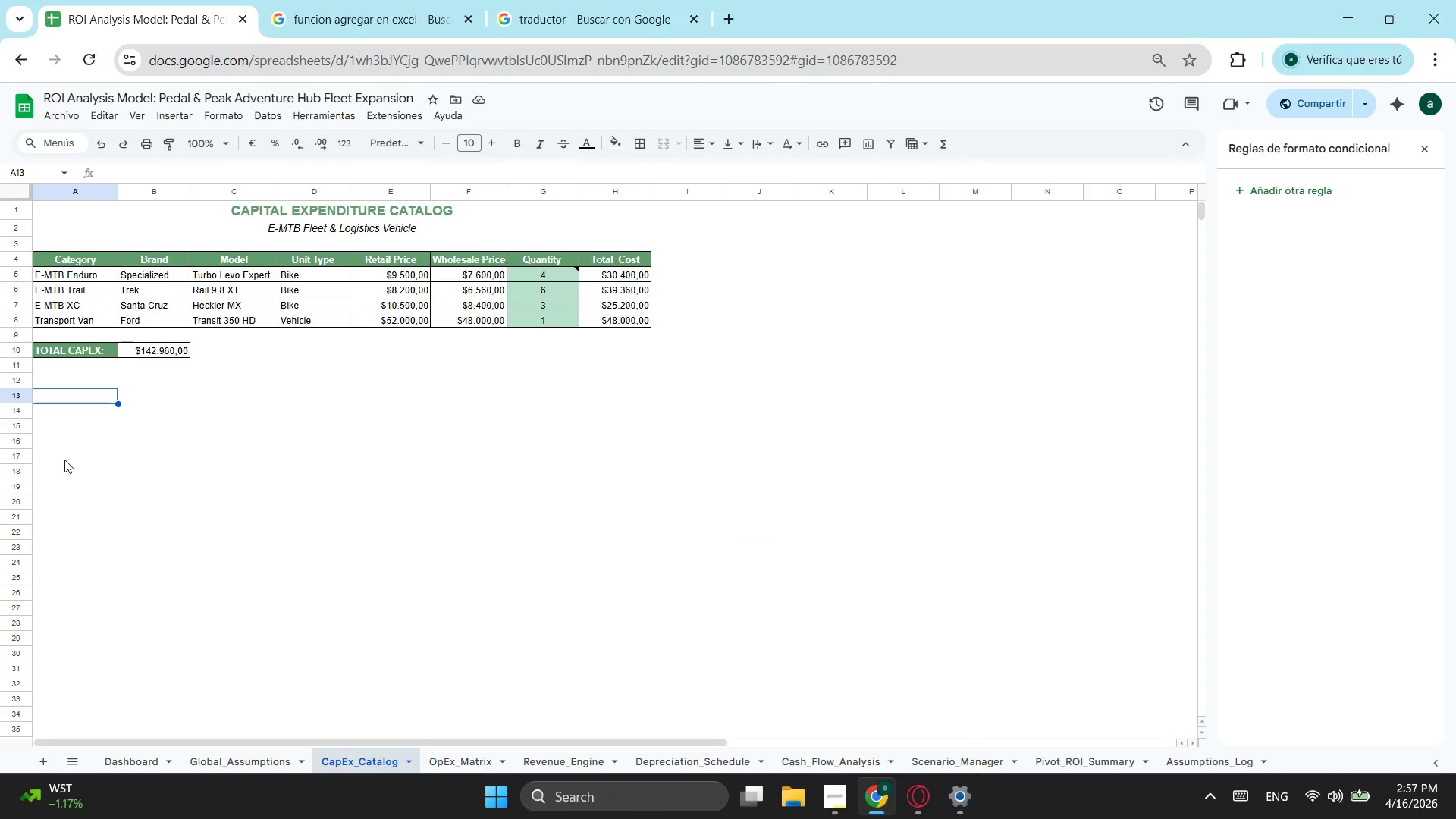 
type(Bugget Check)
 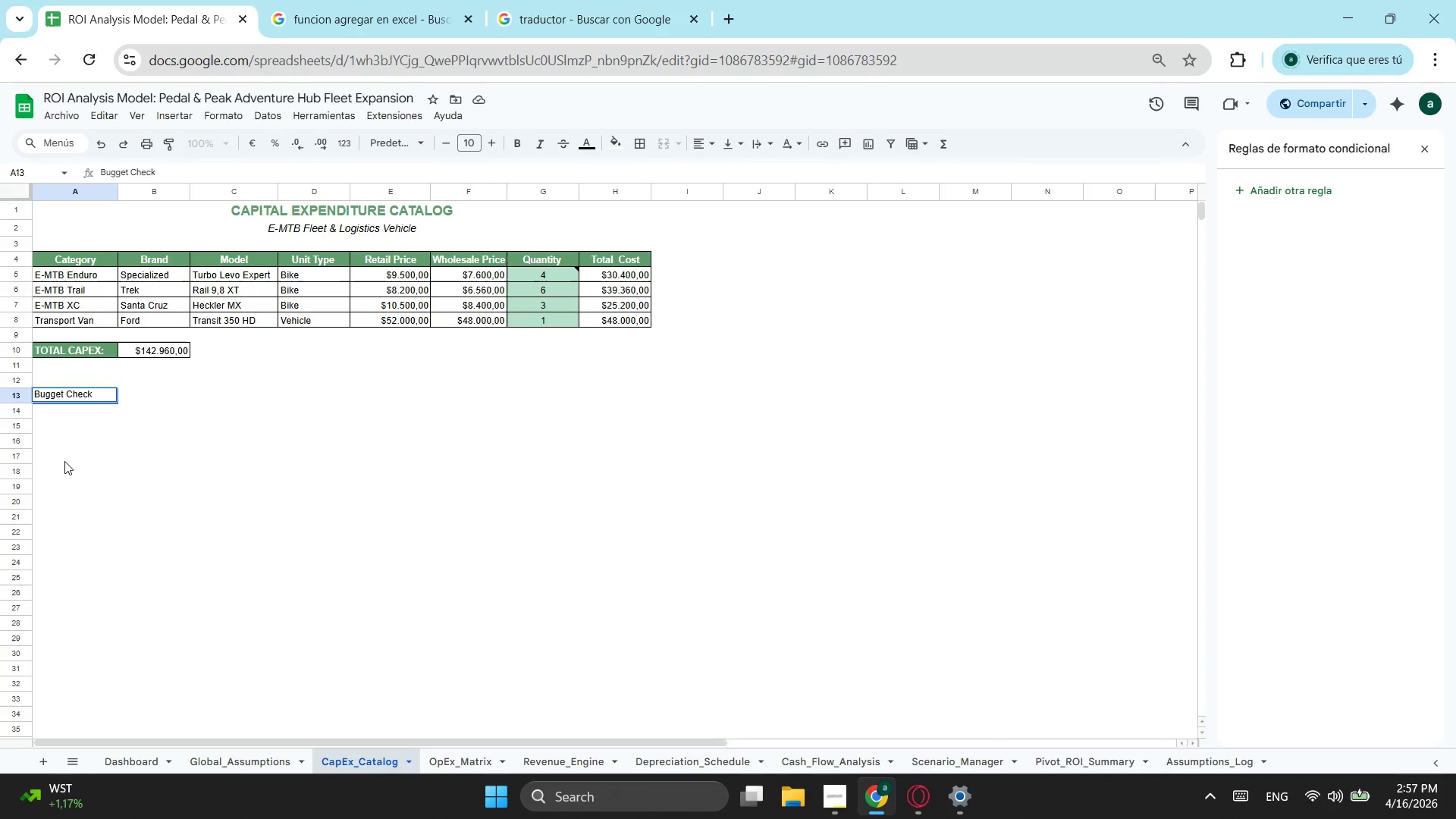 
key(Tab)
 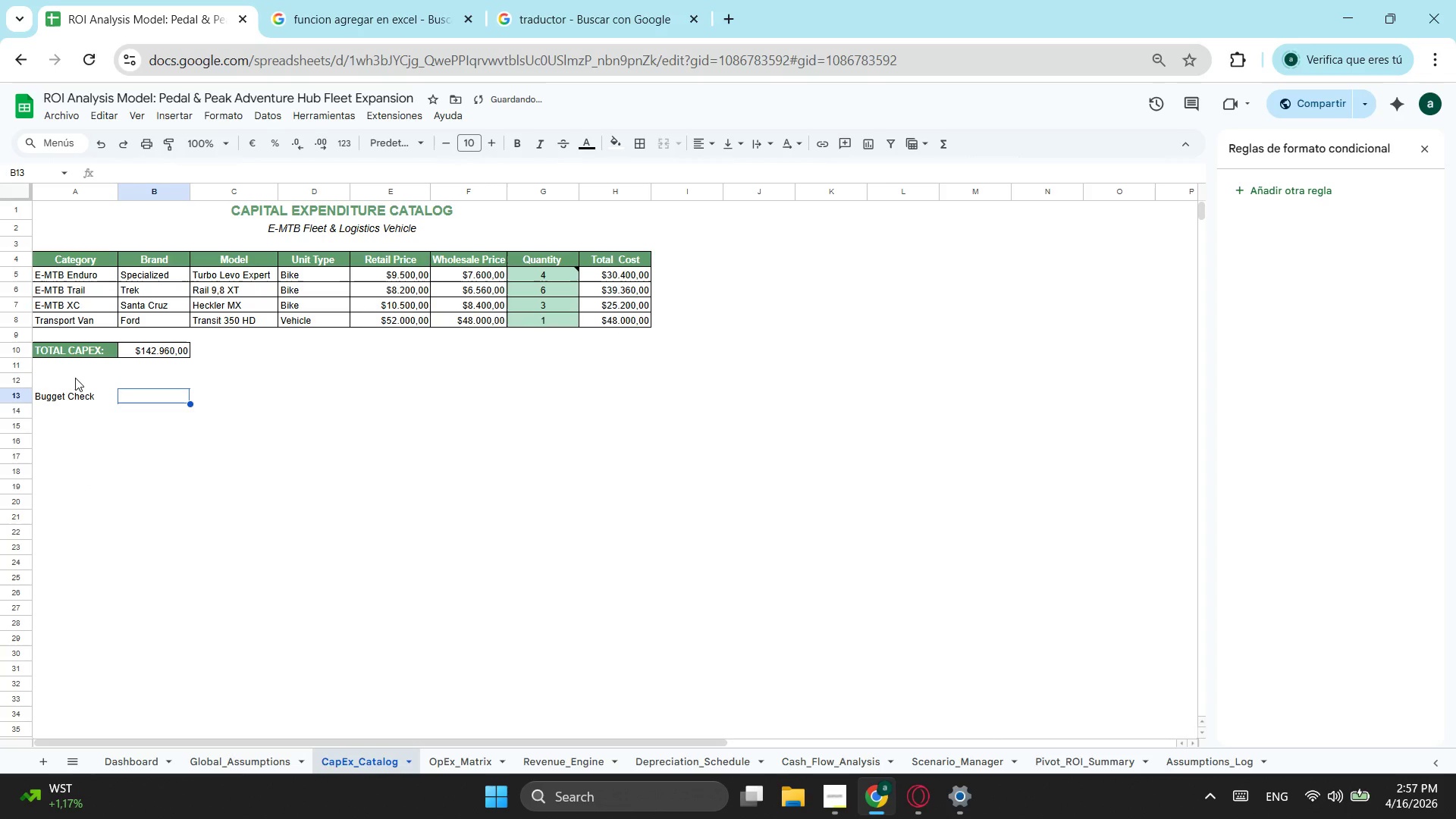 
left_click([75, 395])
 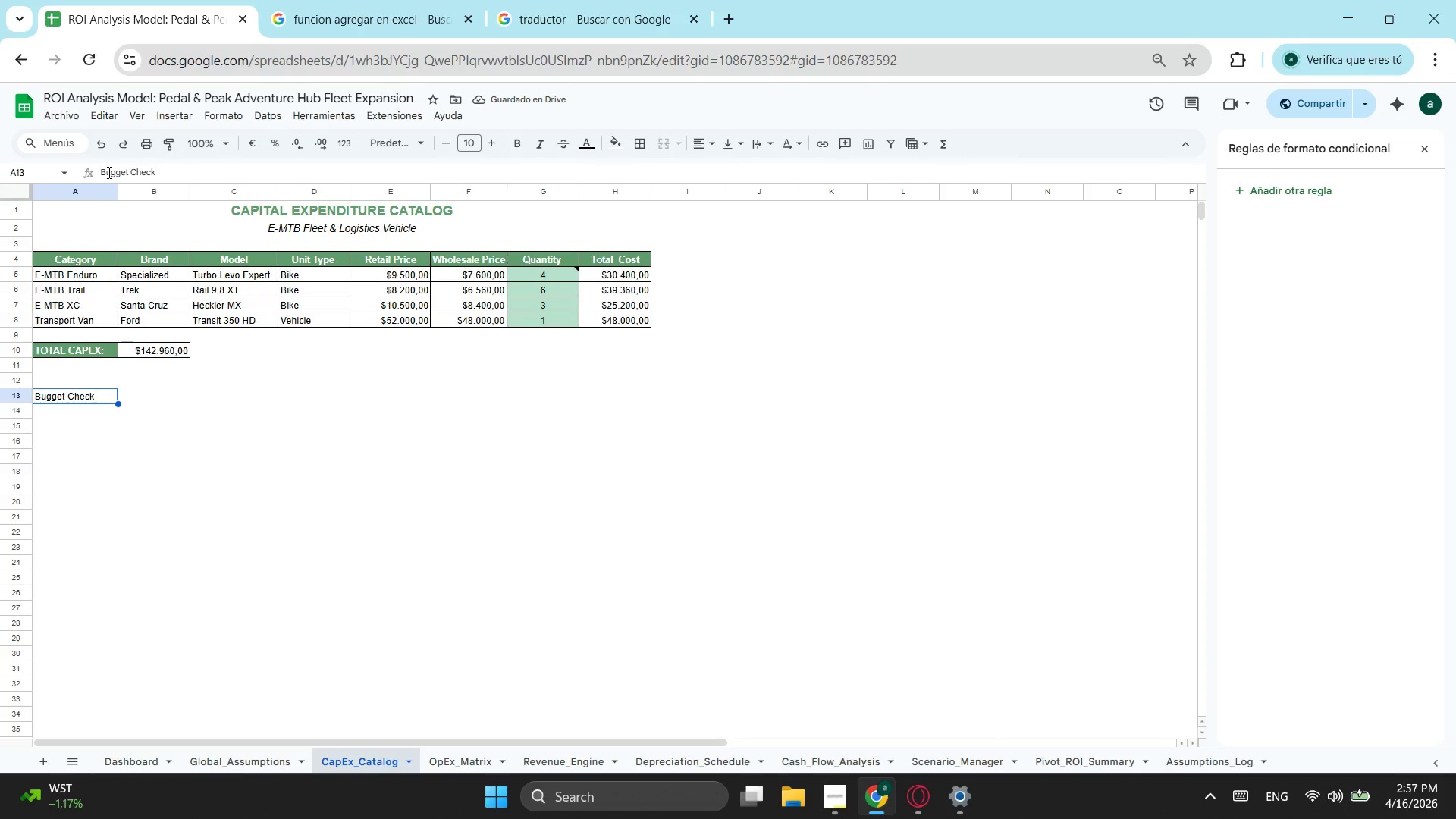 
left_click([115, 169])
 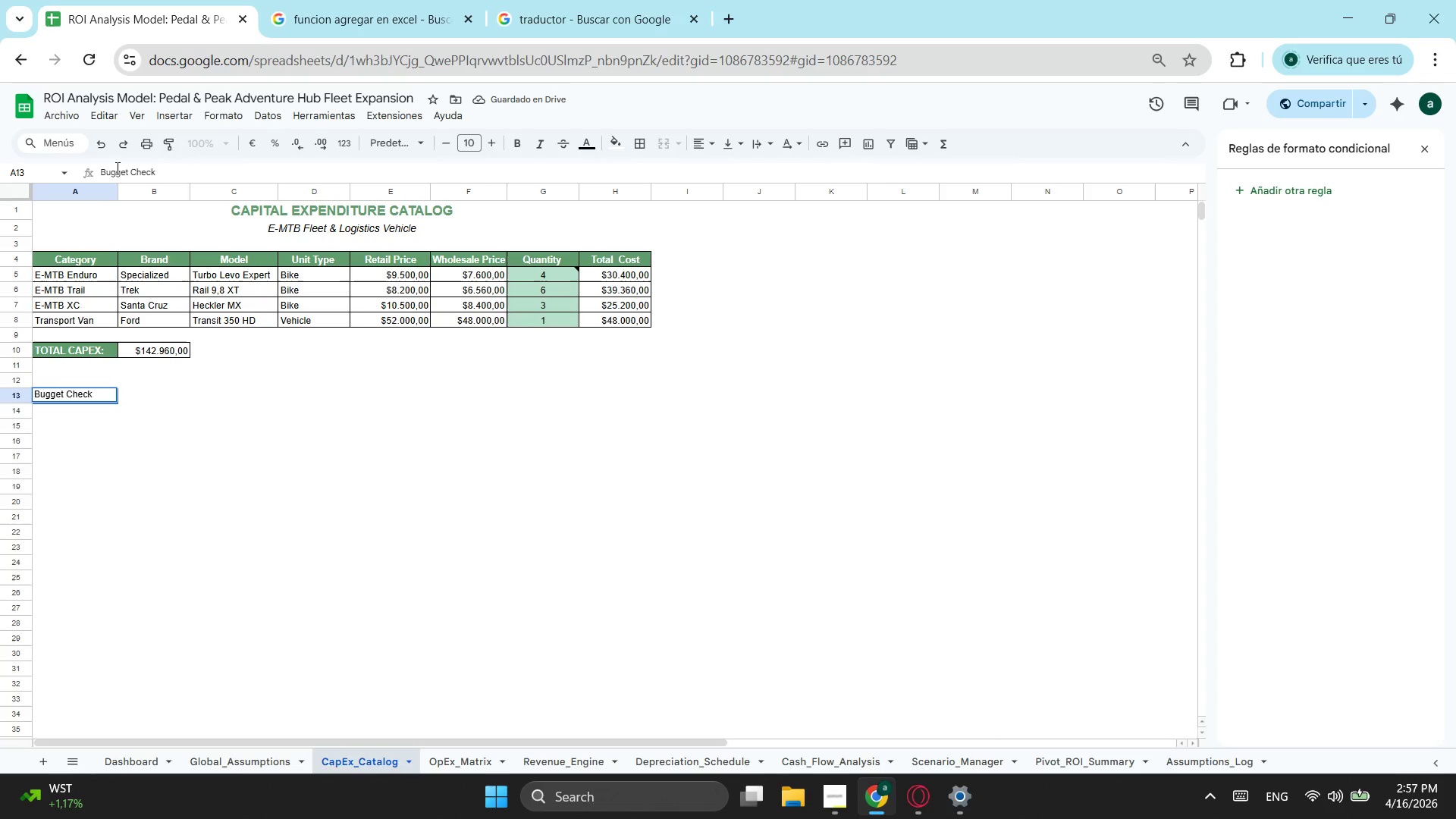 
key(Backspace)
 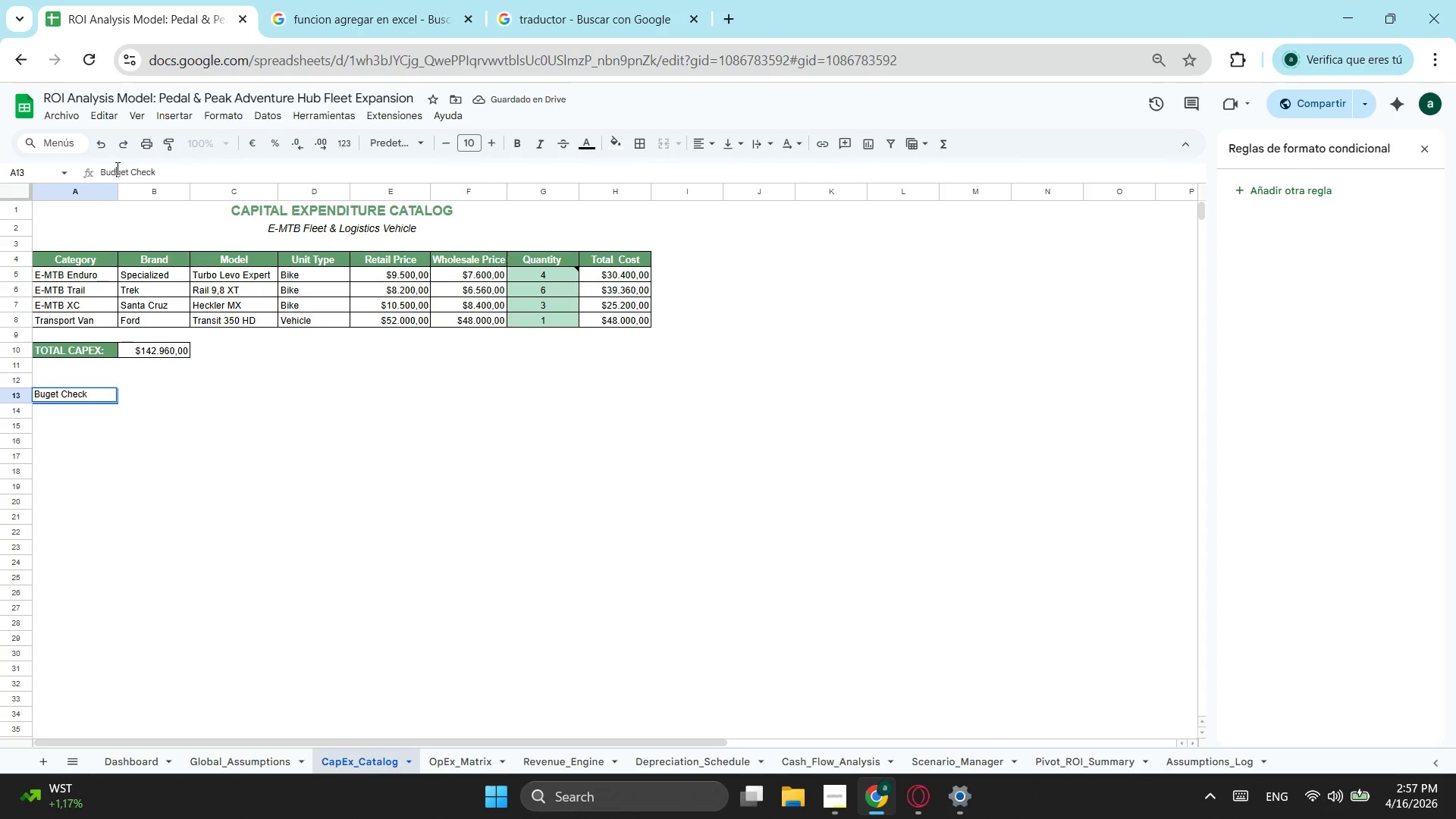 
key(D)
 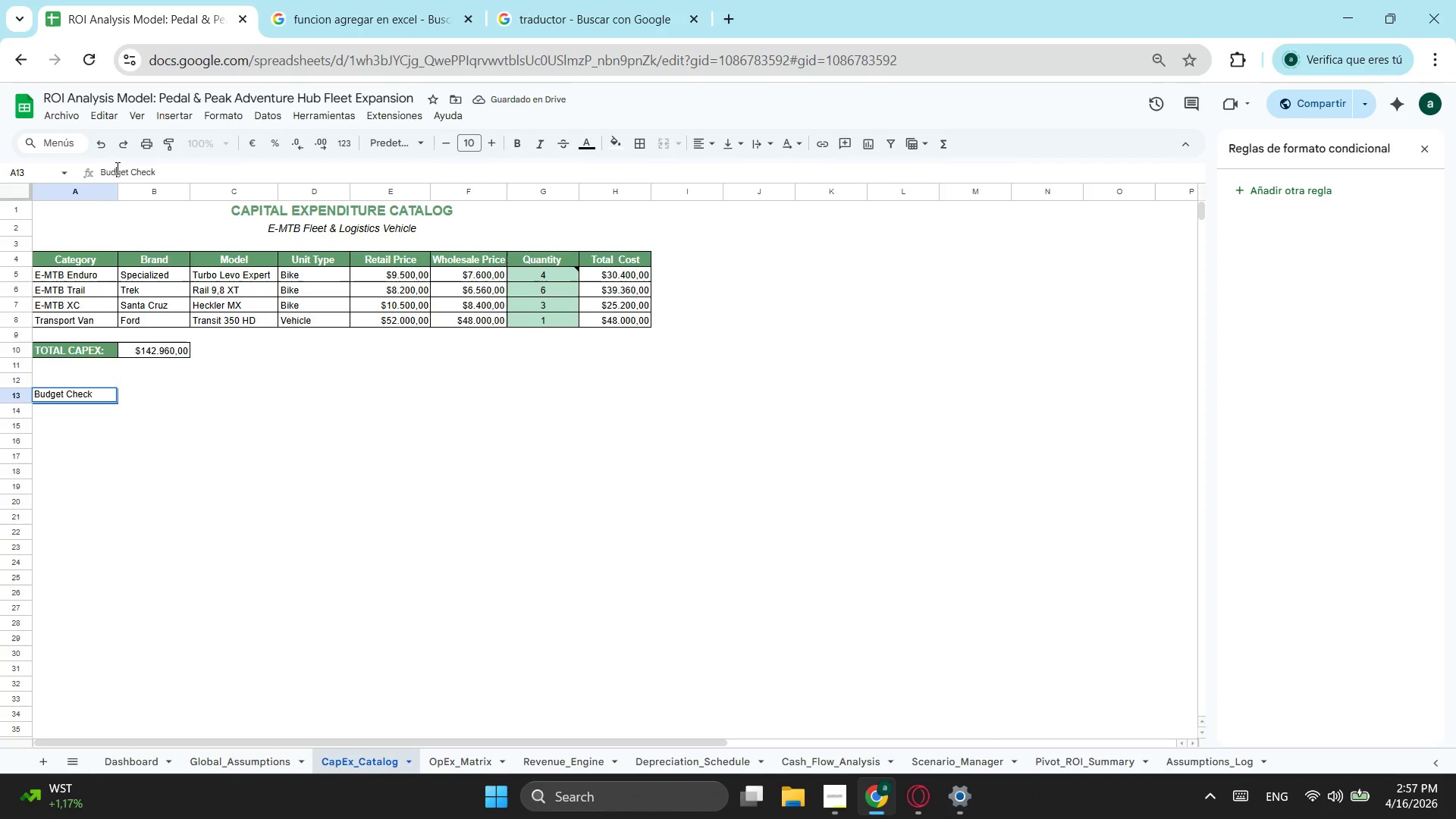 
key(Enter)
 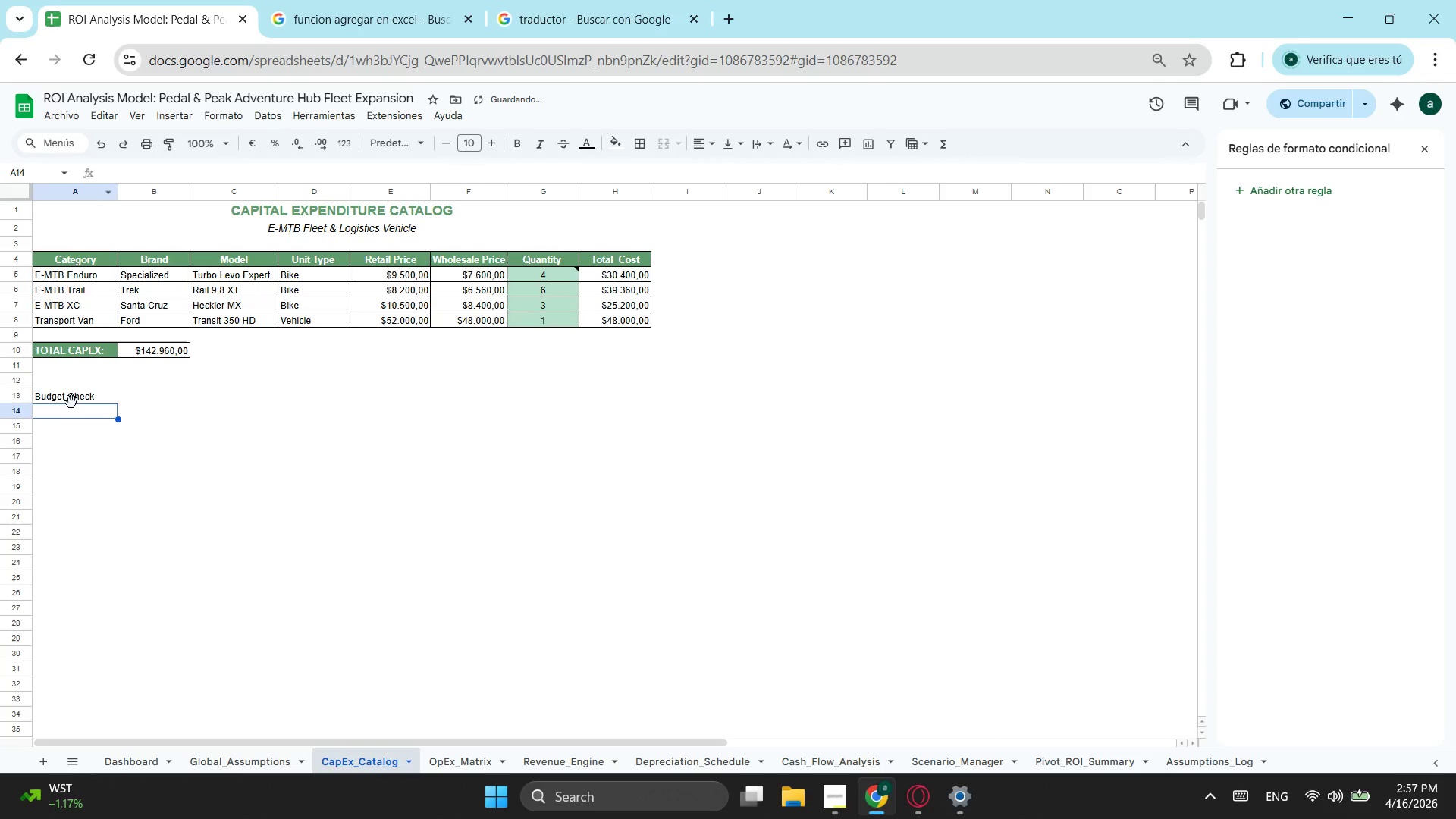 
left_click([129, 403])
 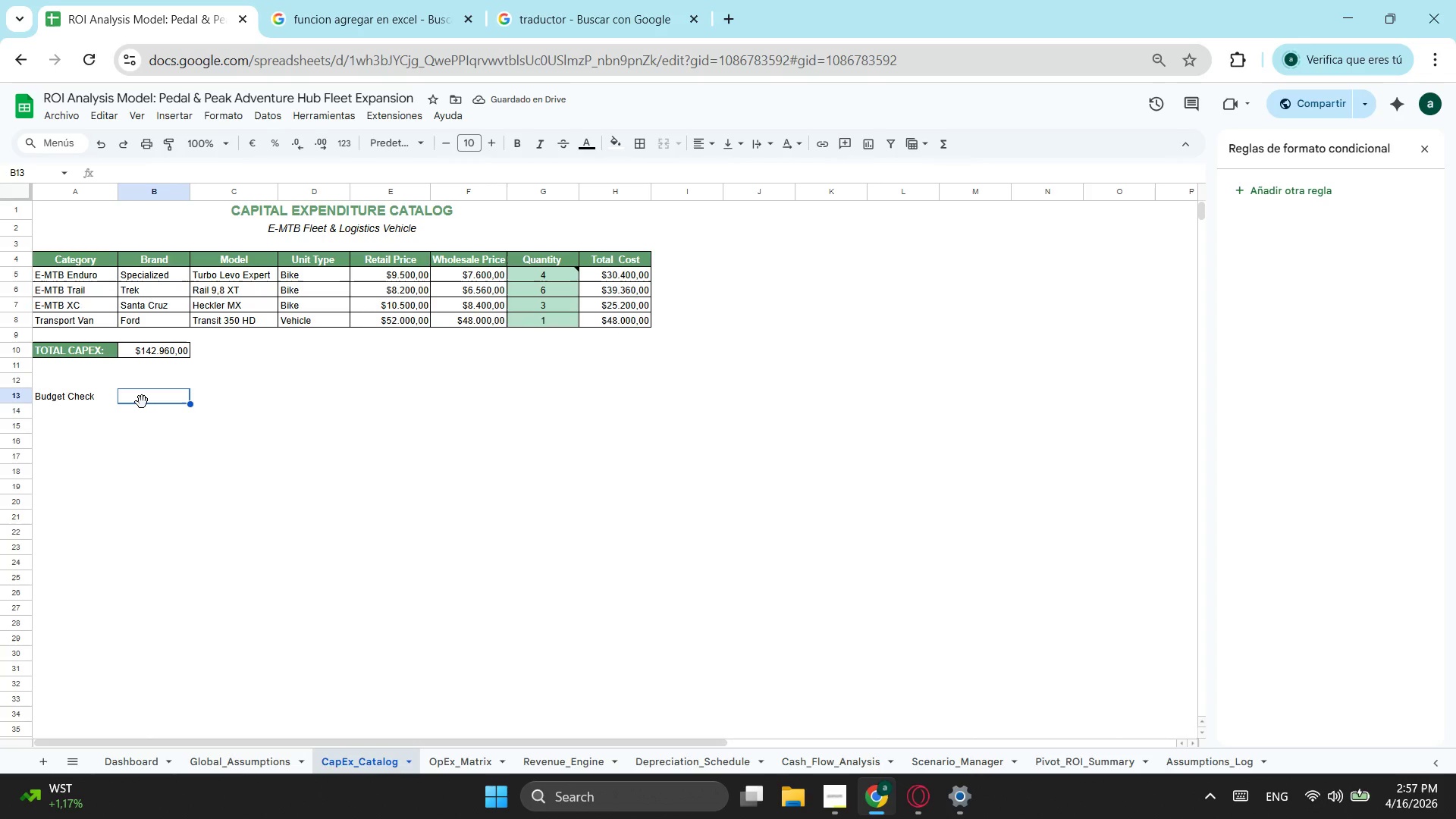 
type(=si)
key(Tab)
 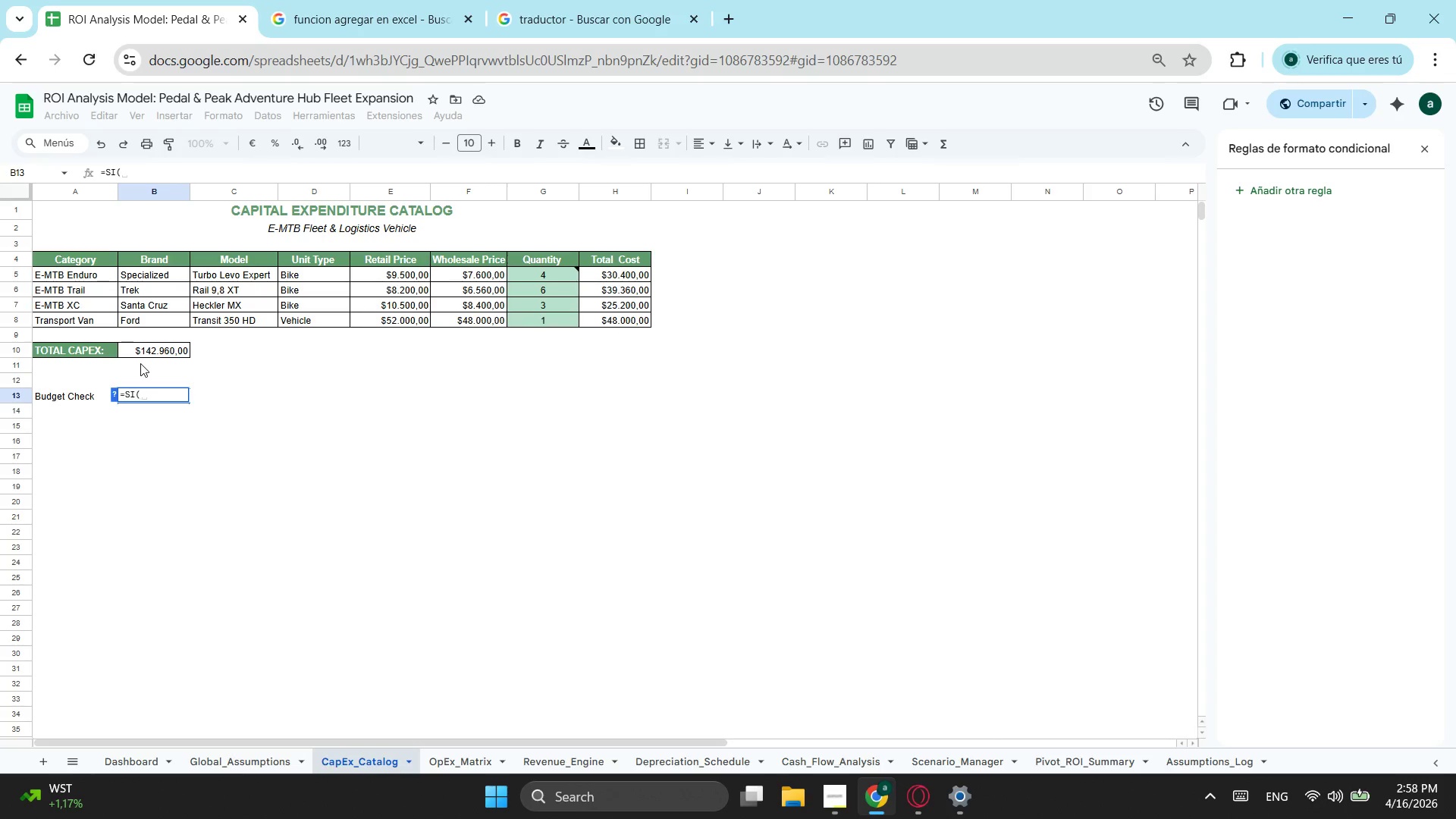 
wait(32.19)
 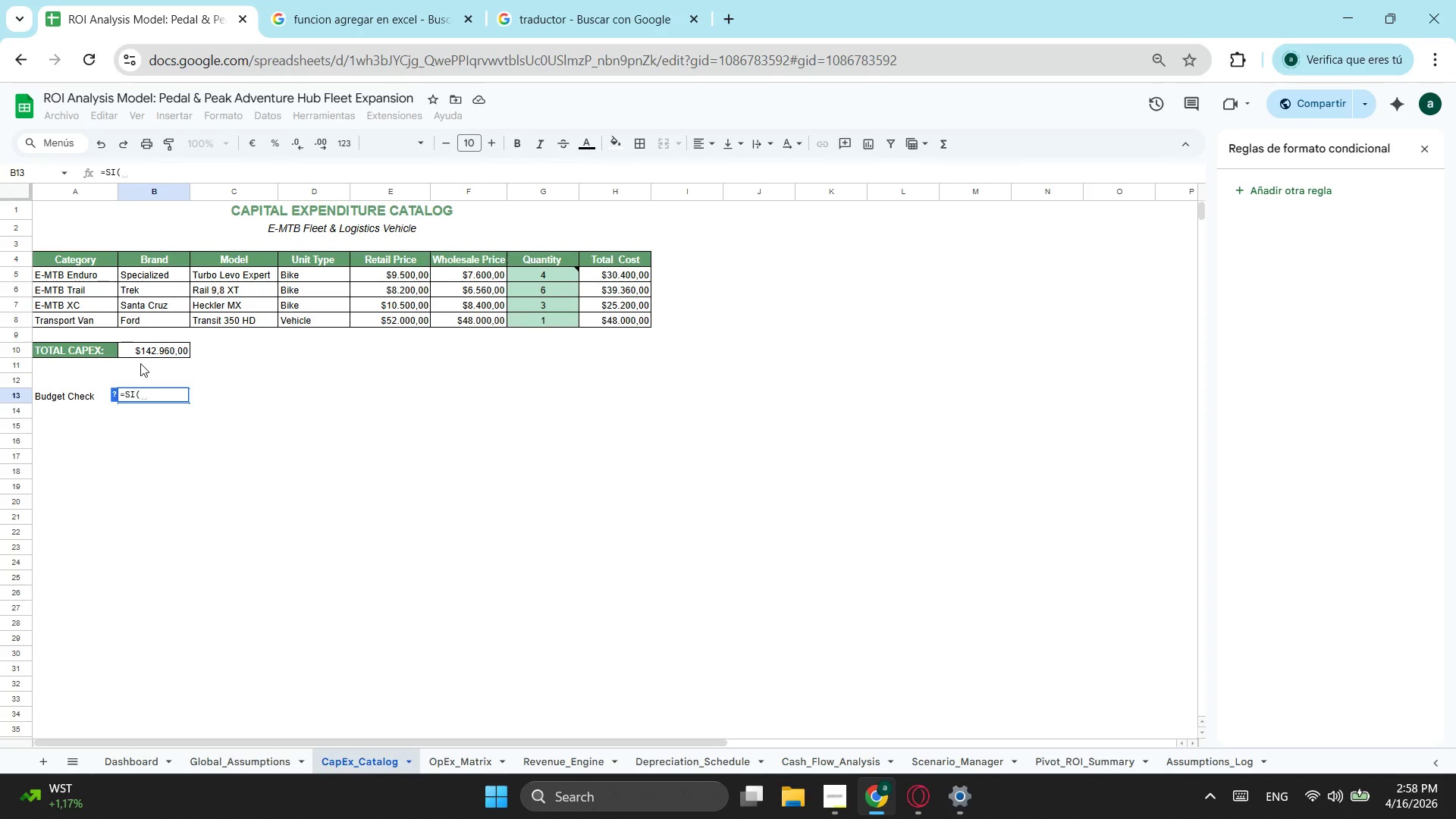 
left_click([149, 350])
 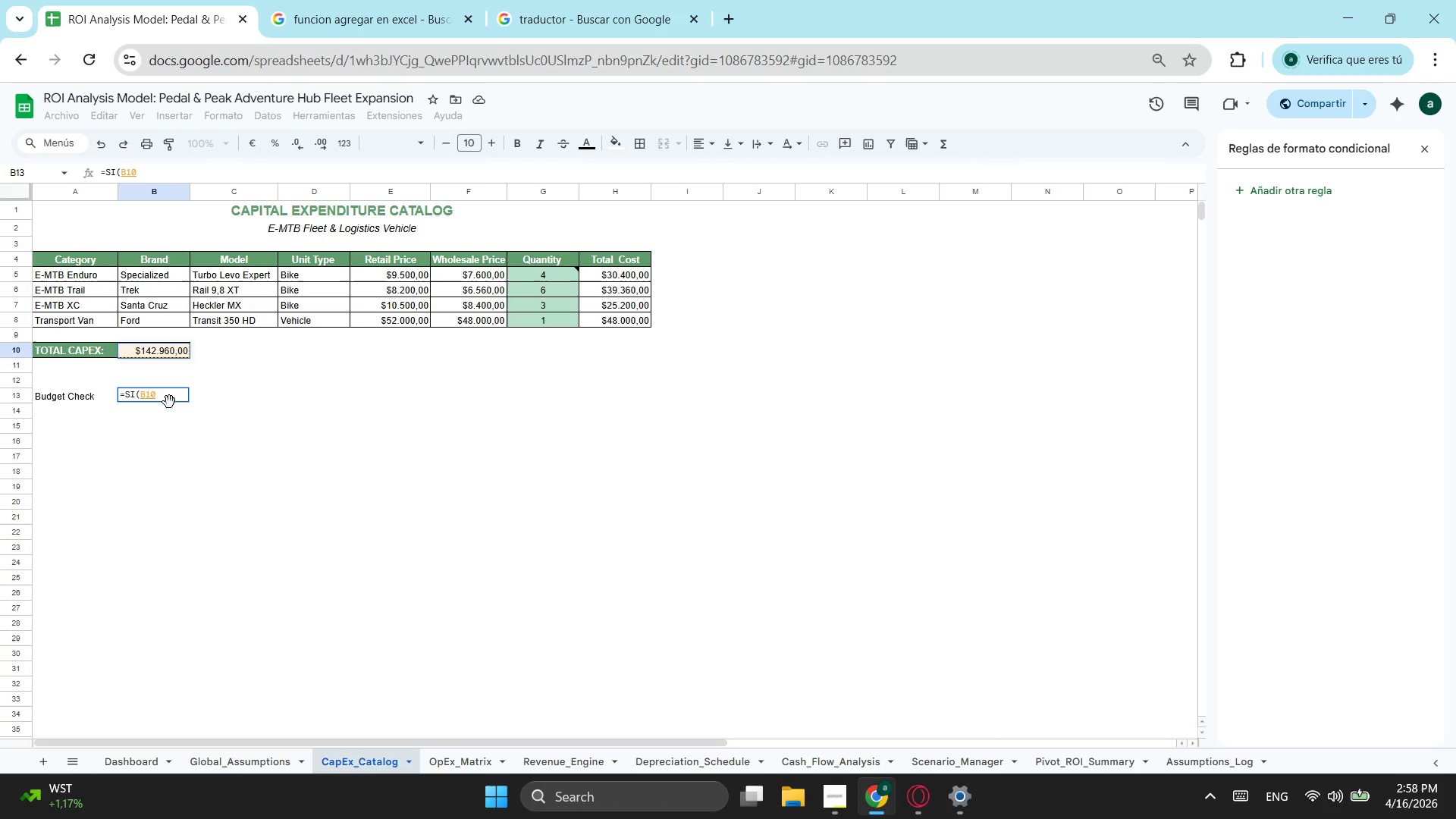 
wait(6.91)
 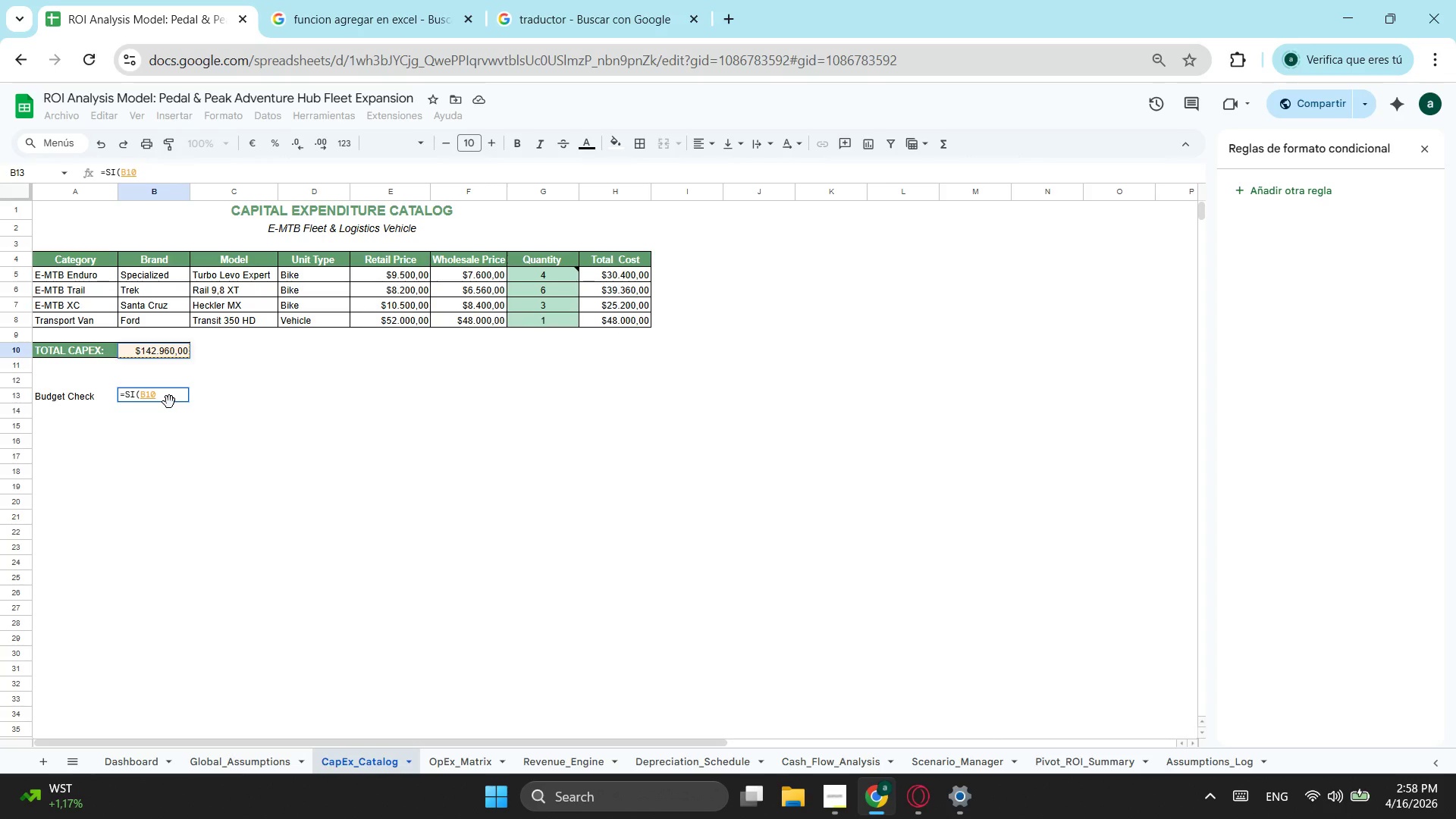 
key(Shift+Comma)
 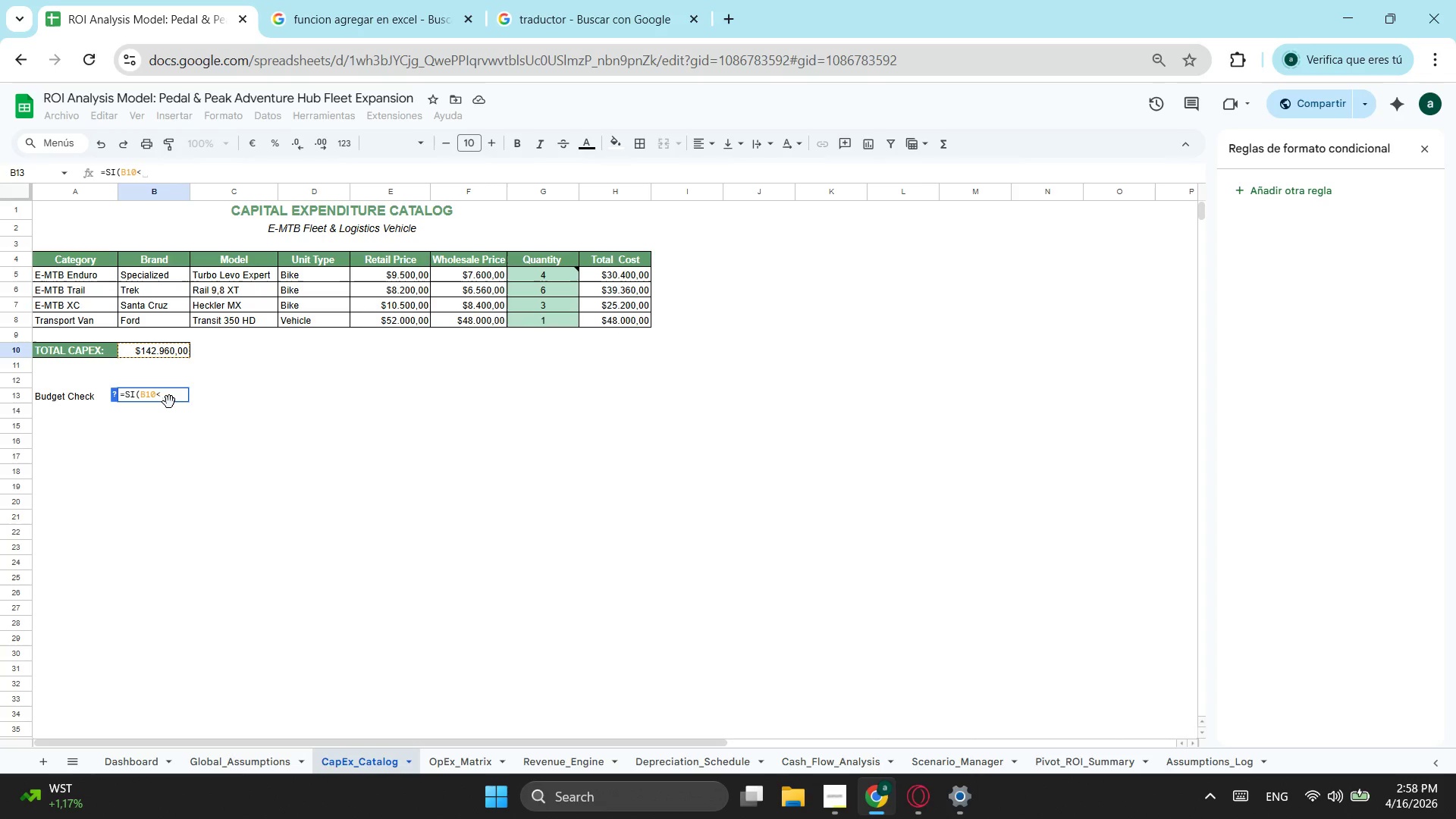 
key(Equal)
 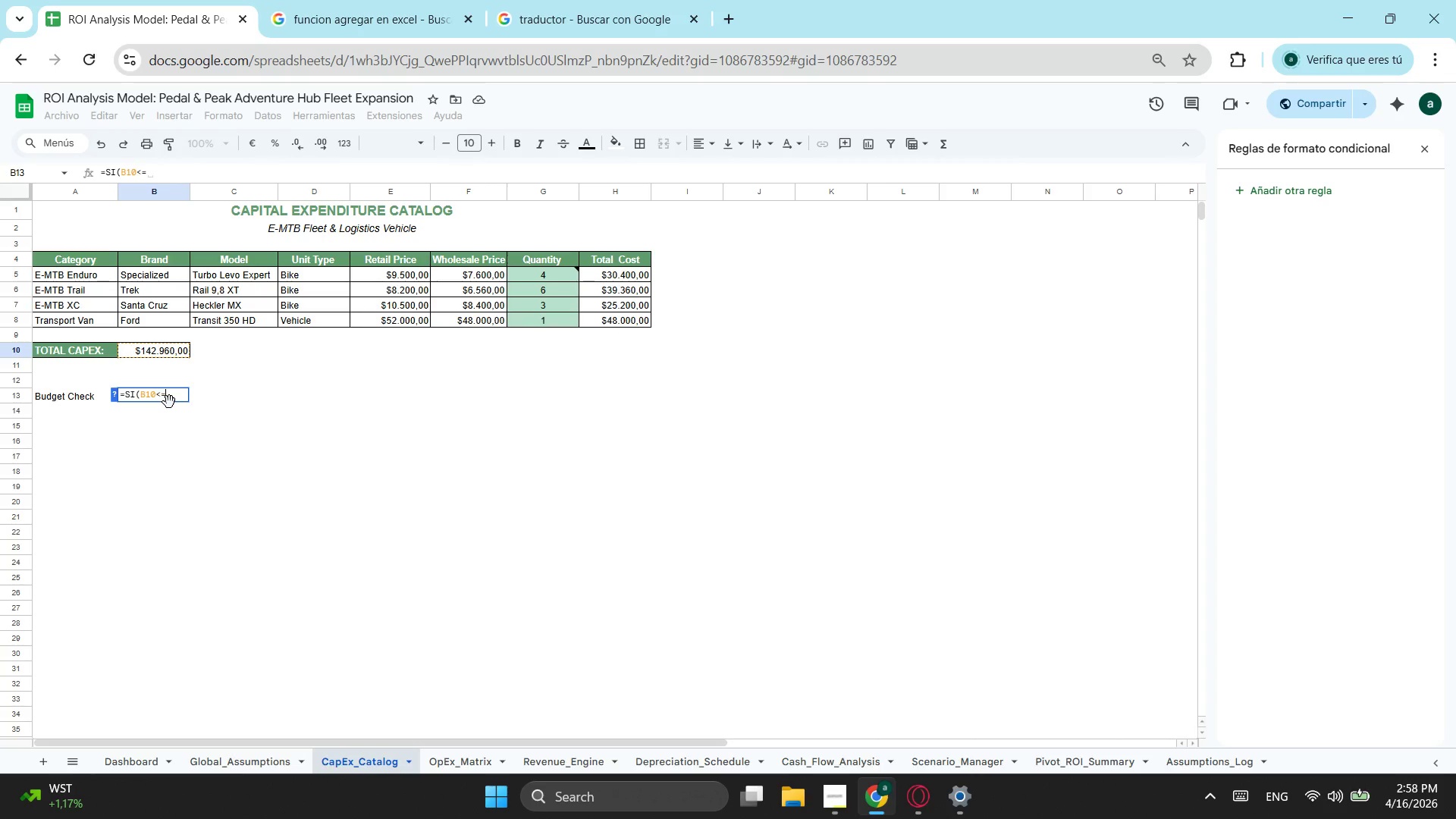 
key(Space)
 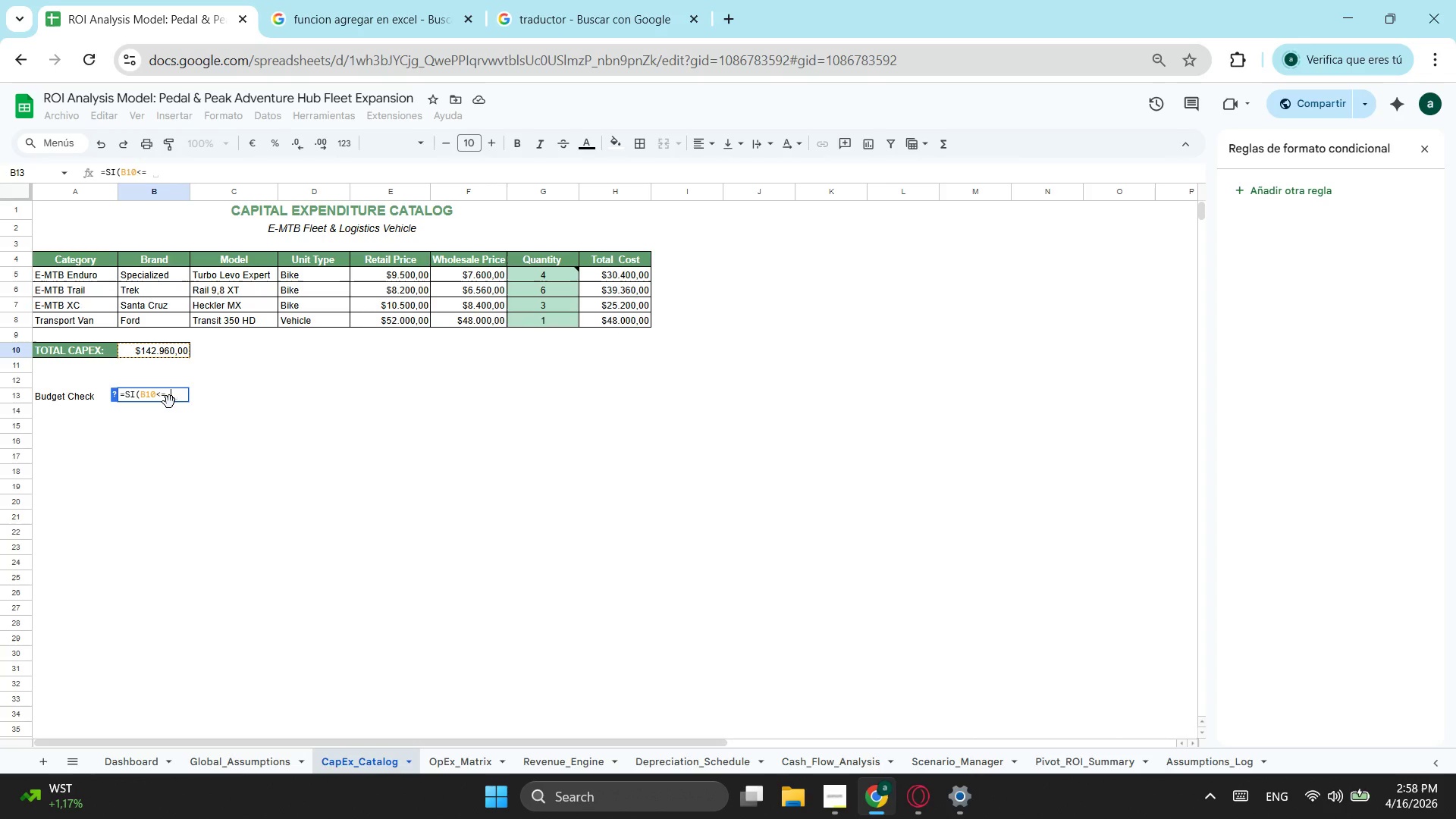 
hold_key(key=ShiftLeft, duration=2.31)
 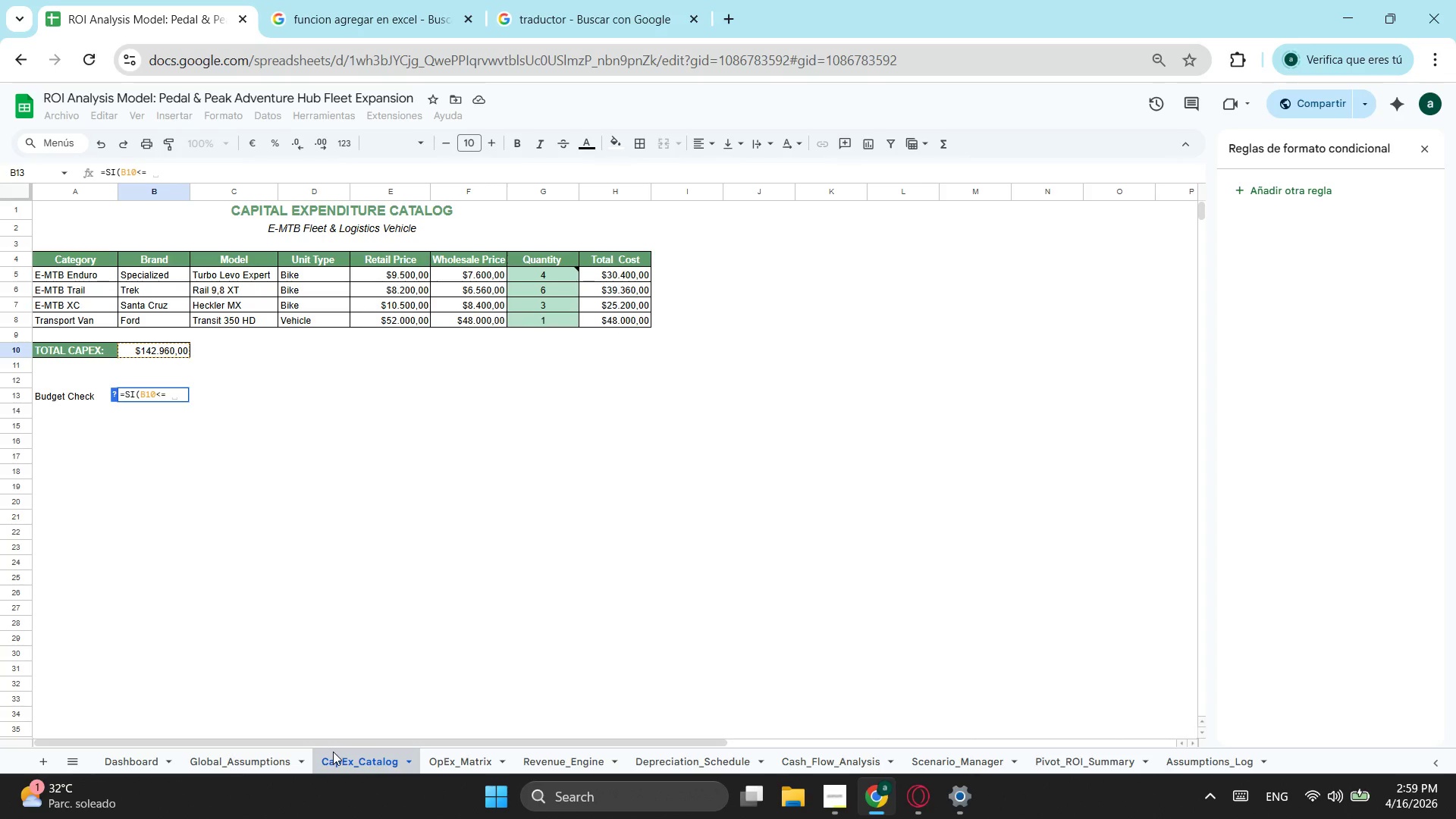 
wait(46.02)
 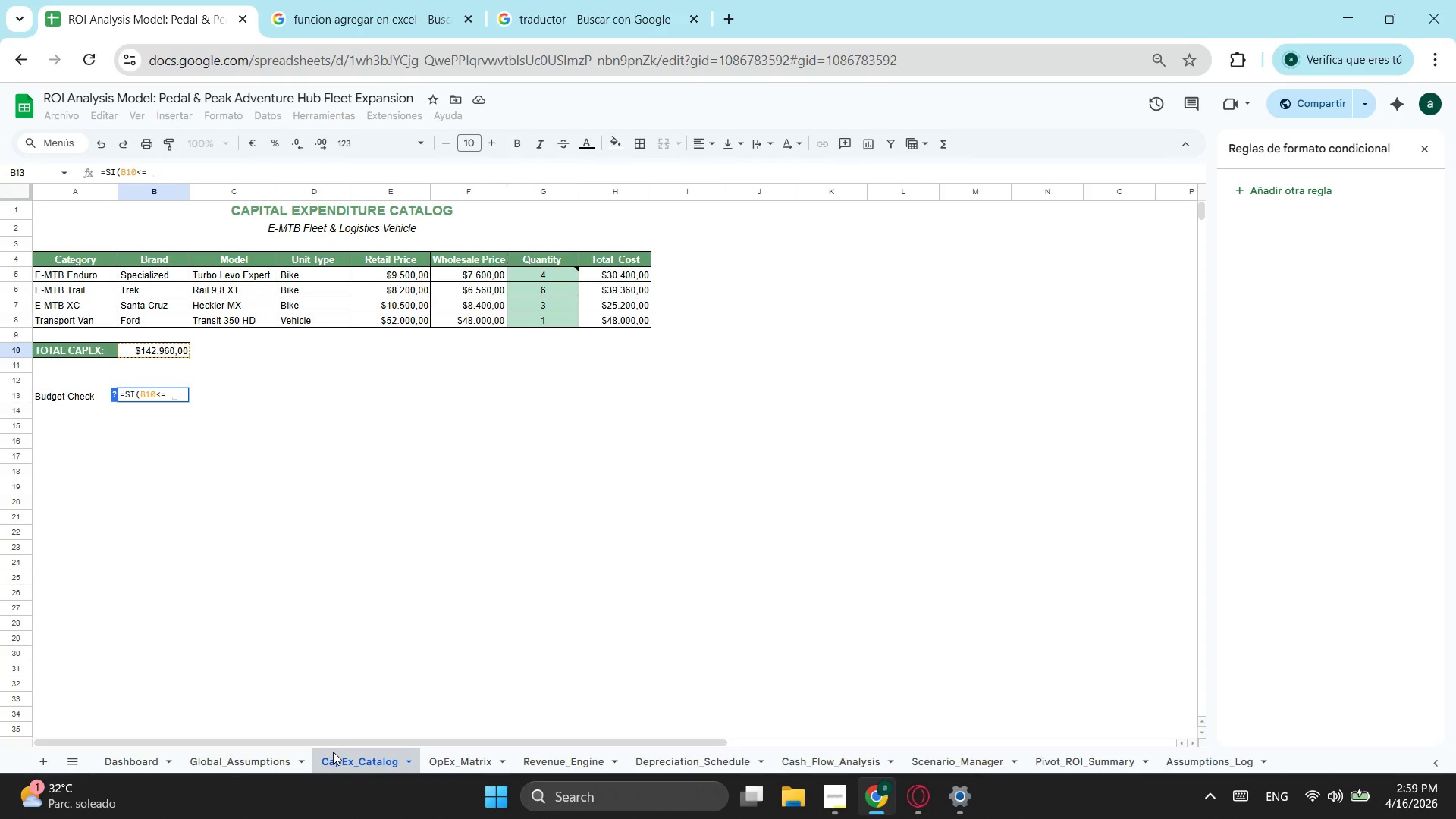 
left_click([205, 418])
 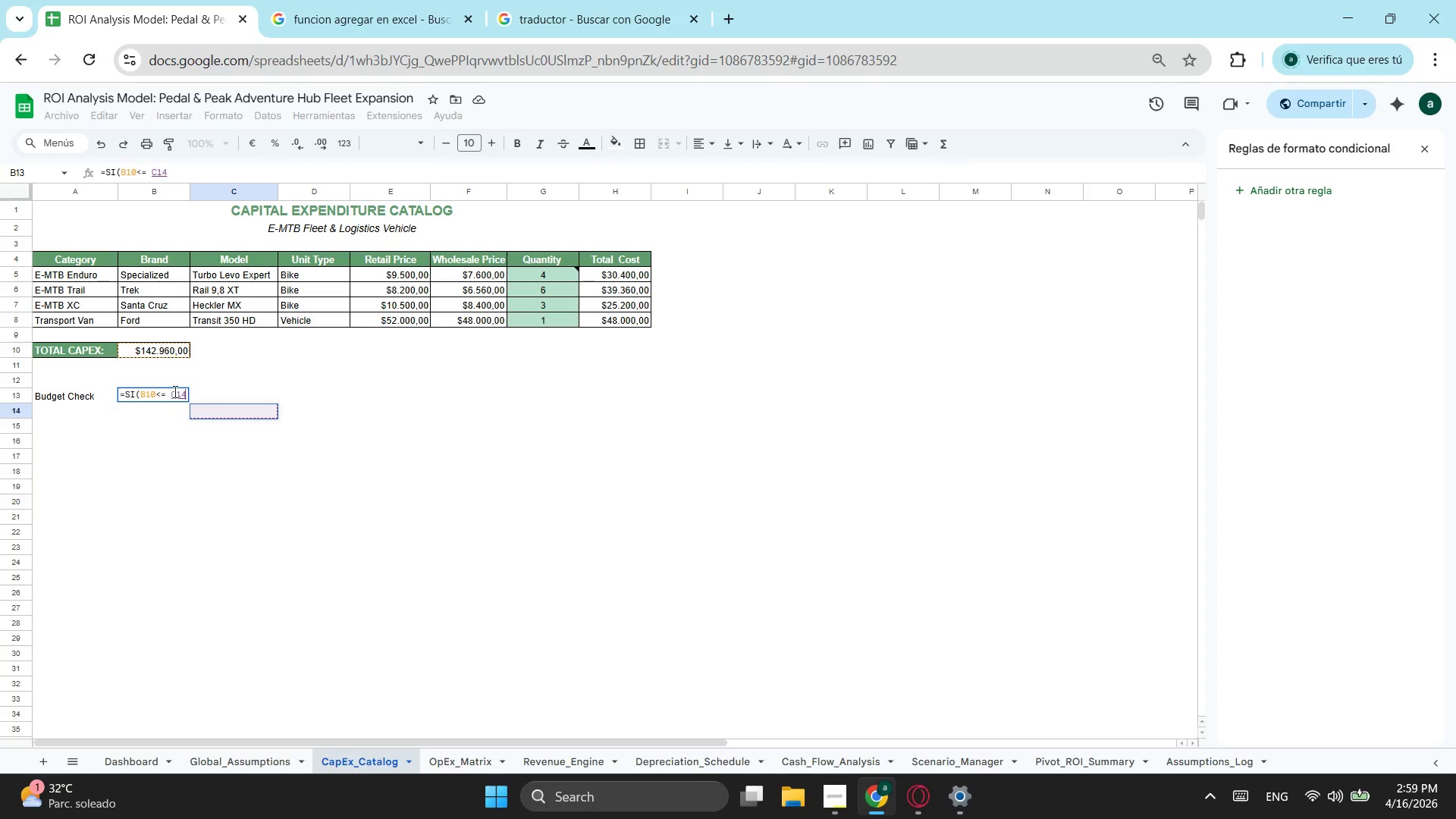 
left_click([175, 390])
 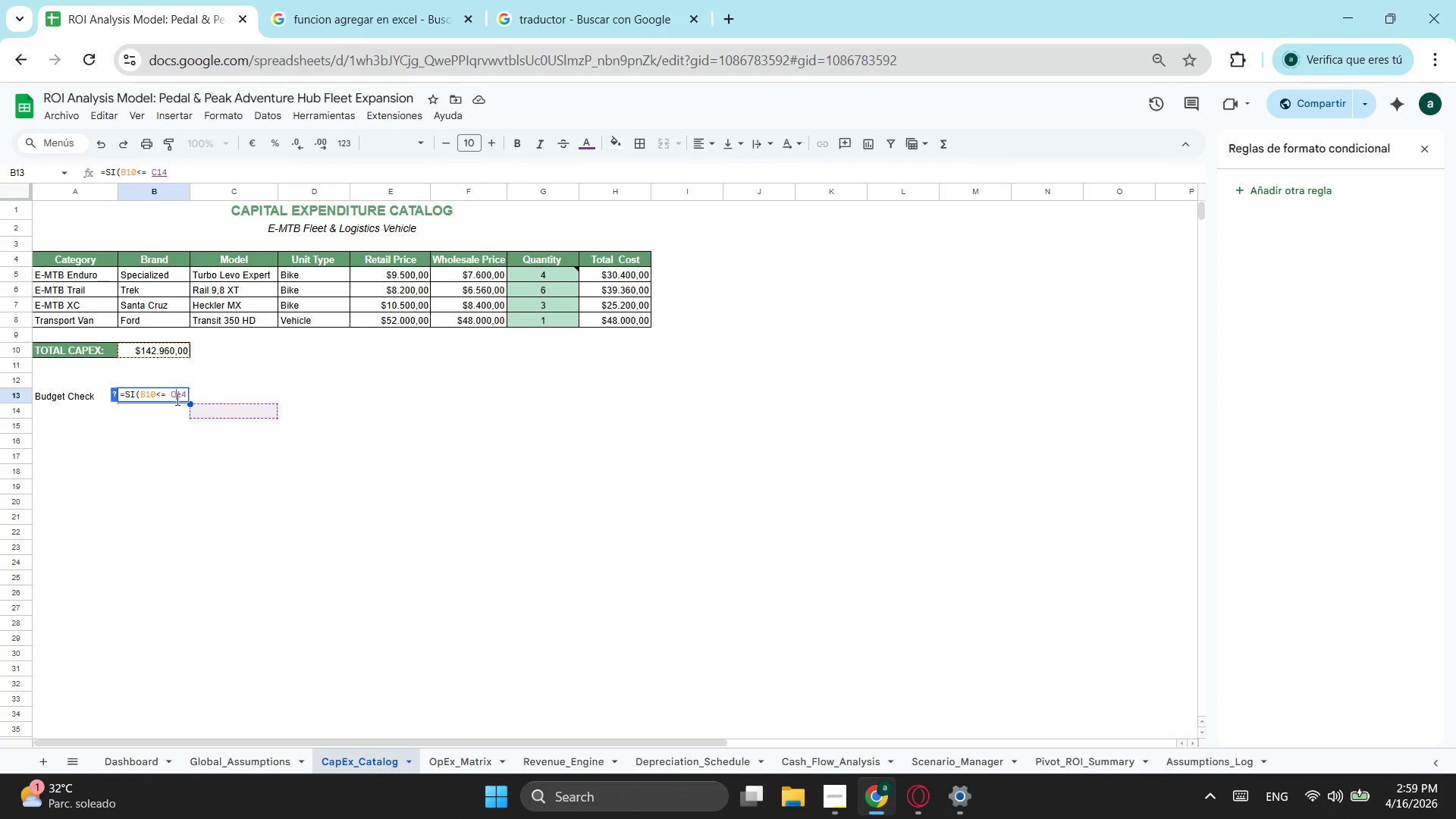 
left_click([71, 397])
 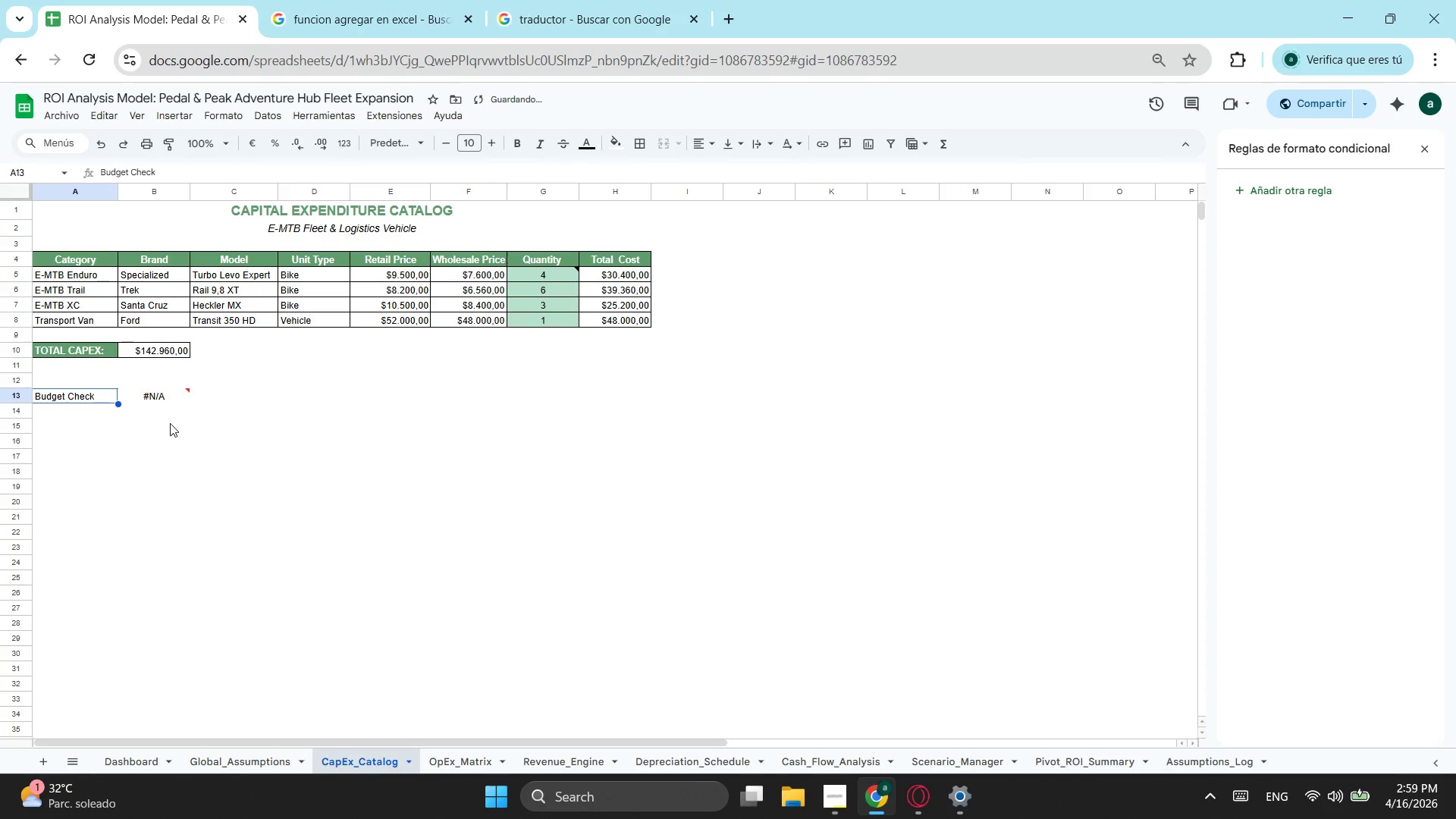 
key(Backspace)
 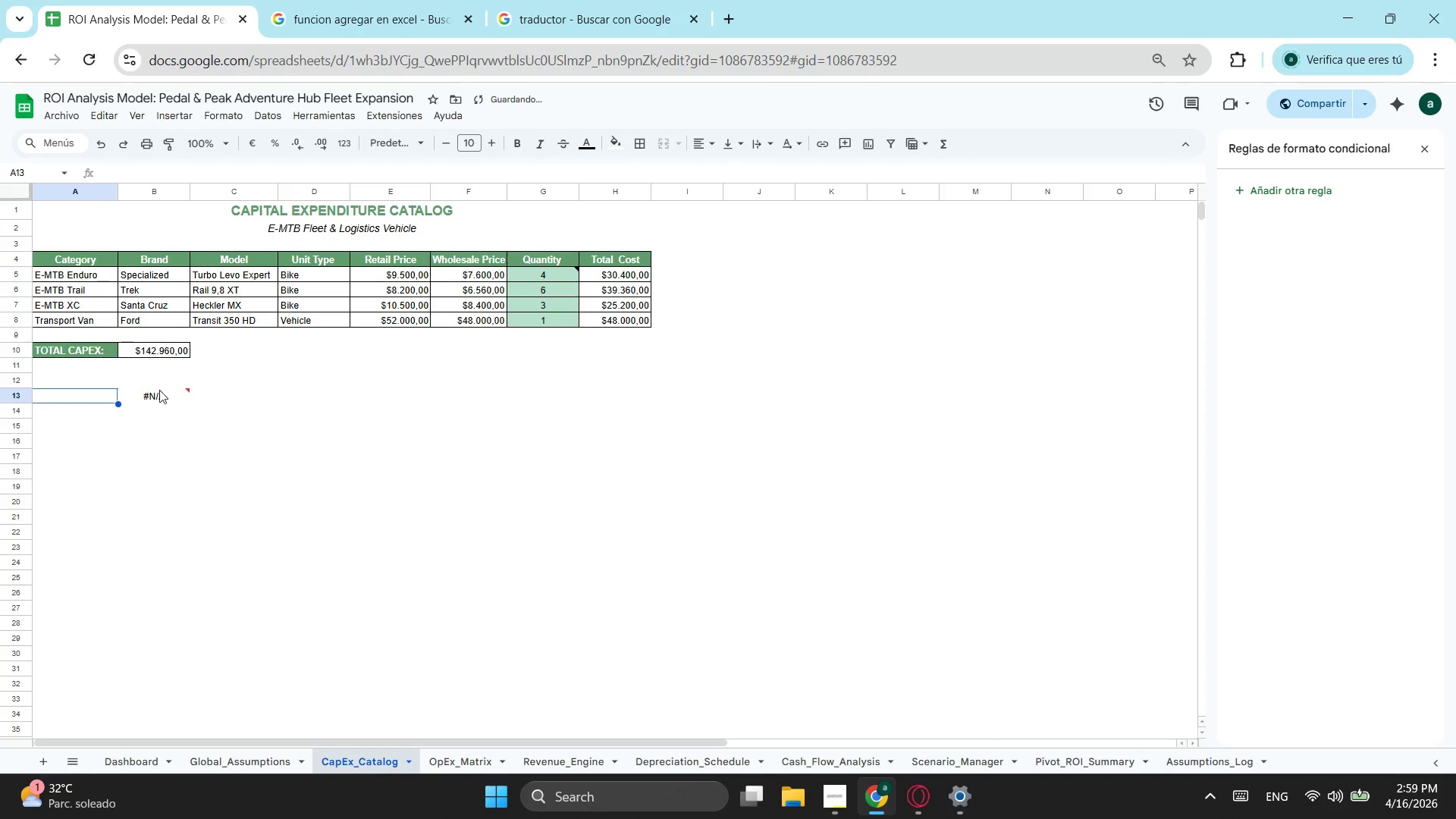 
left_click([155, 390])
 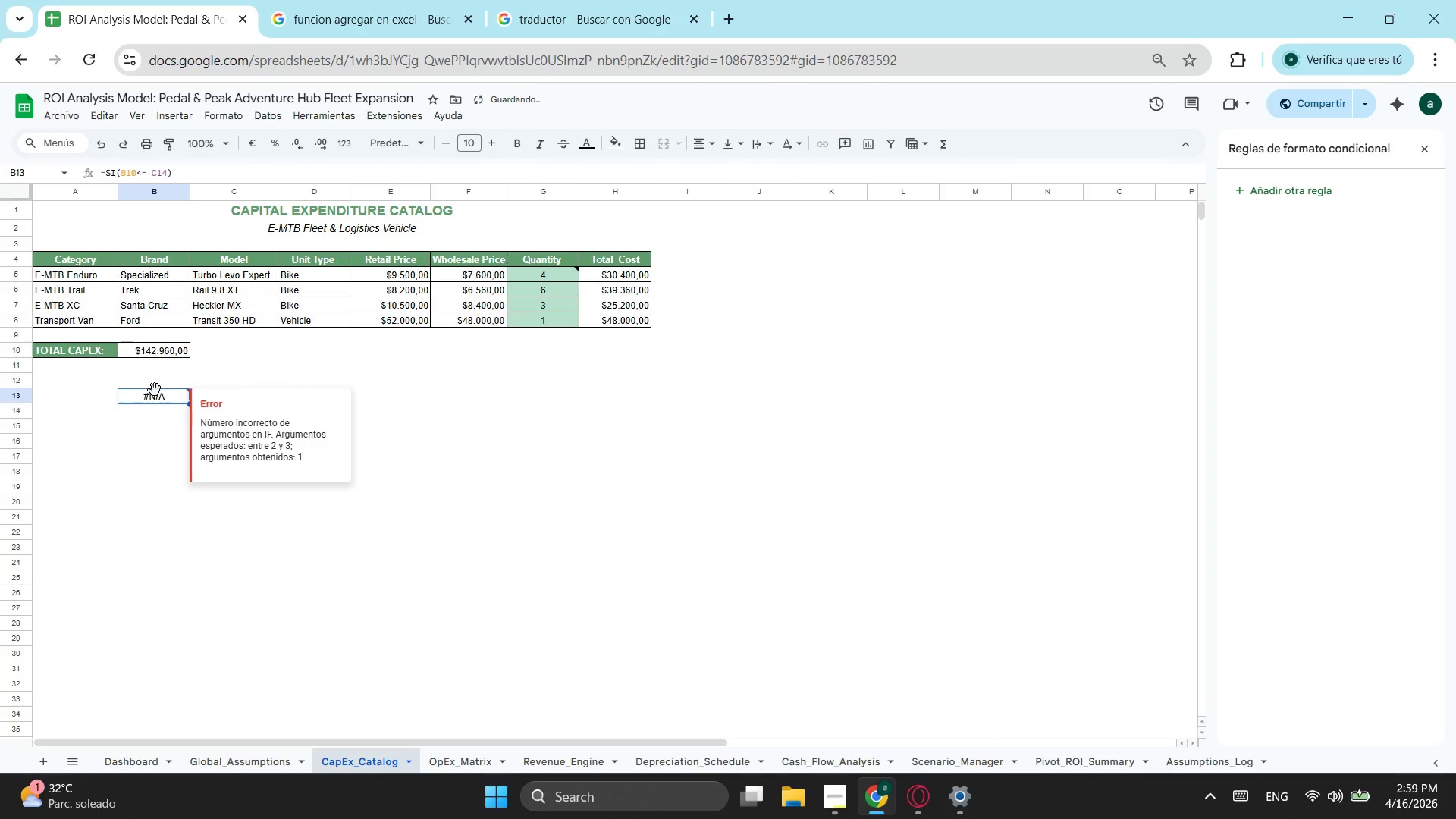 
key(Backspace)
 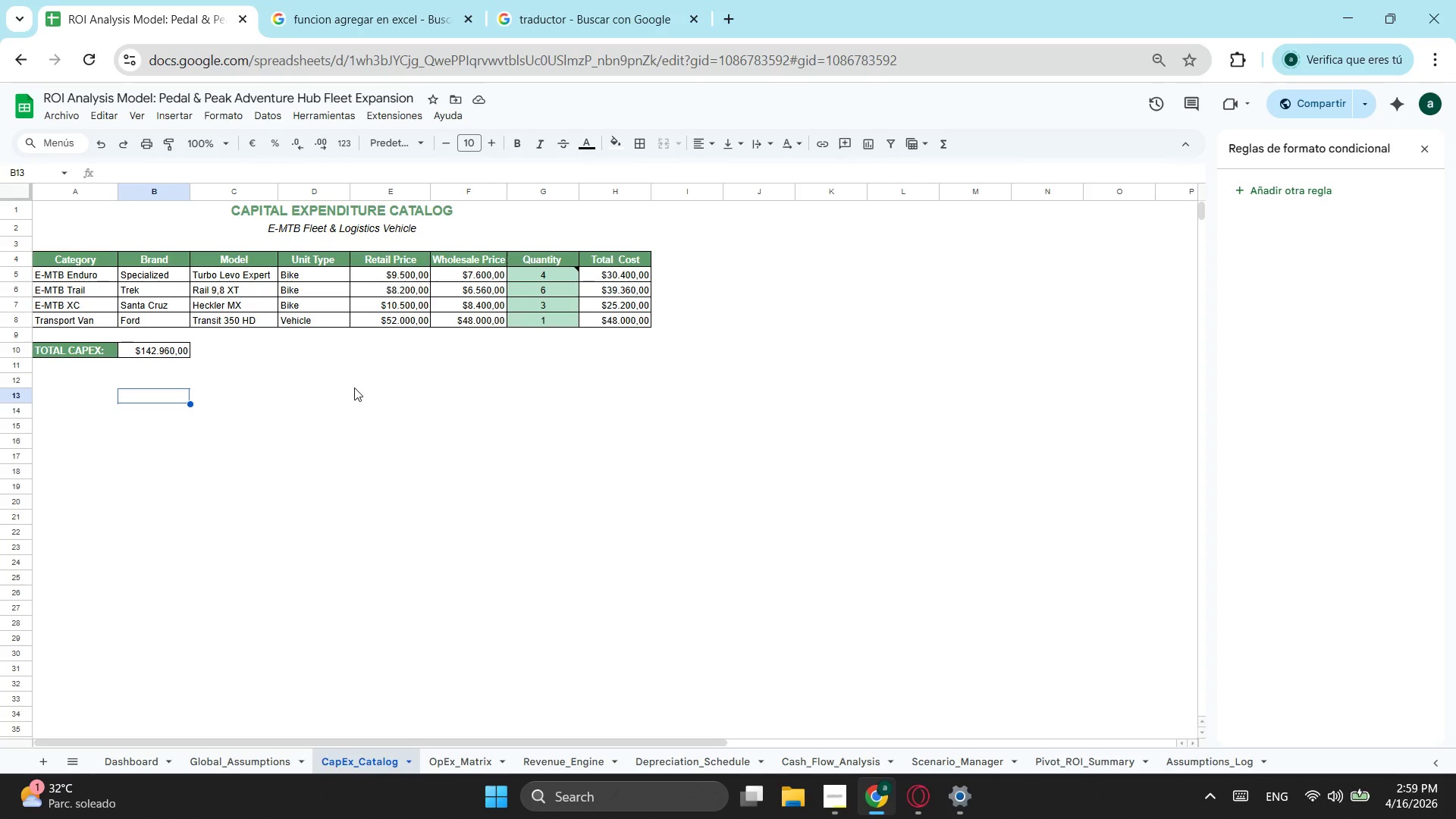 
wait(19.78)
 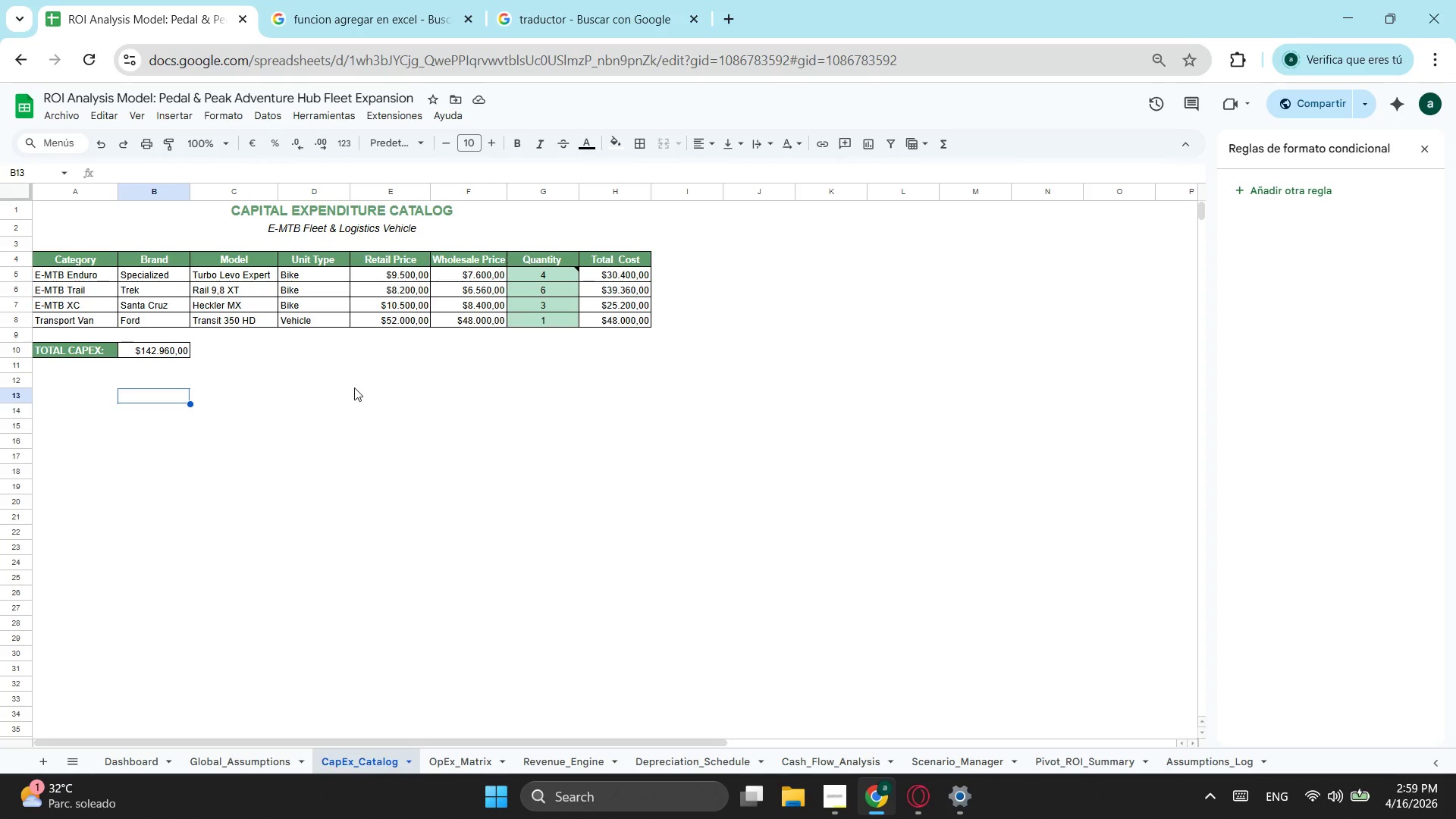 
left_click([273, 754])
 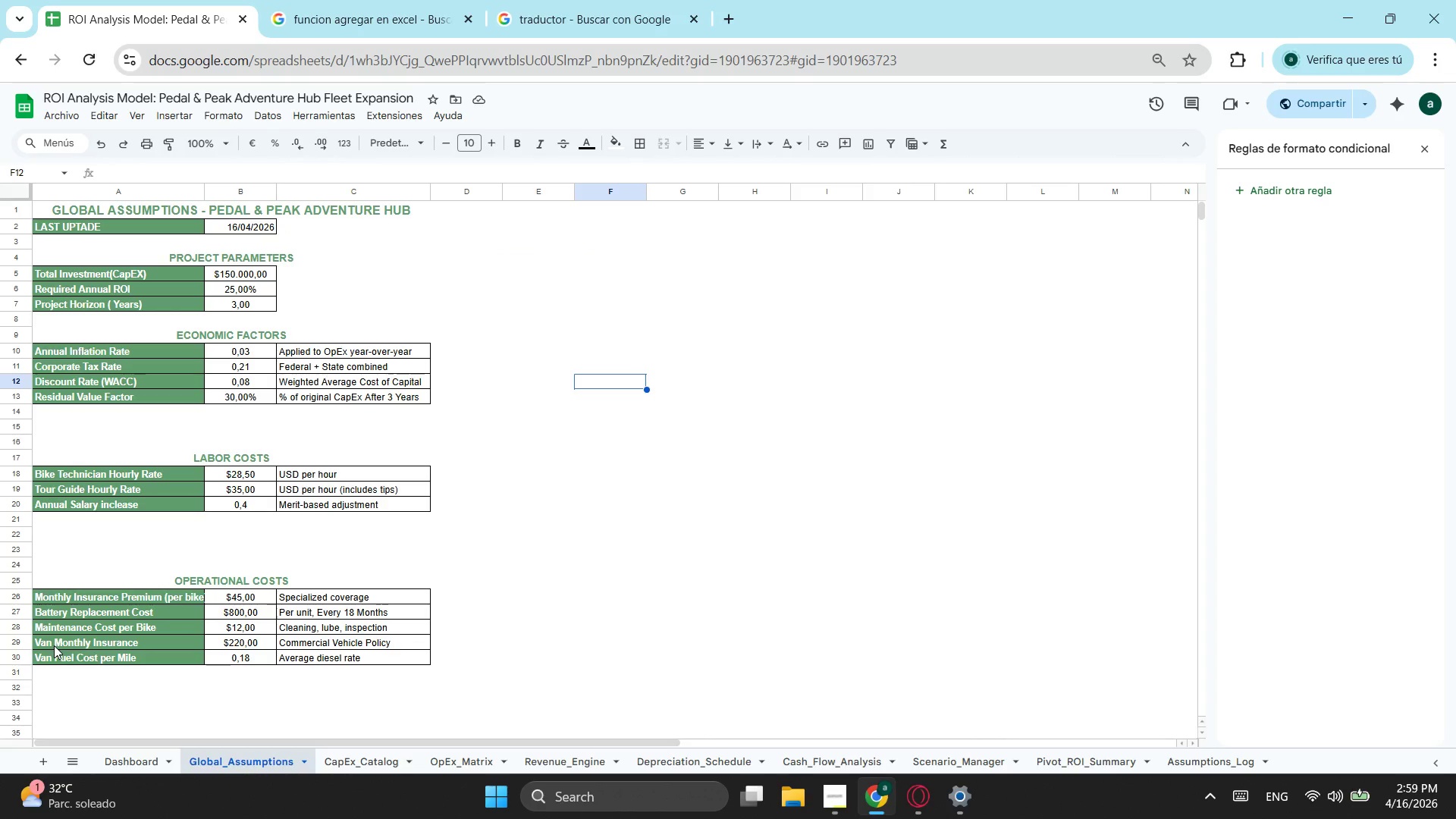 
scroll: coordinate [137, 630], scroll_direction: up, amount: 1.0
 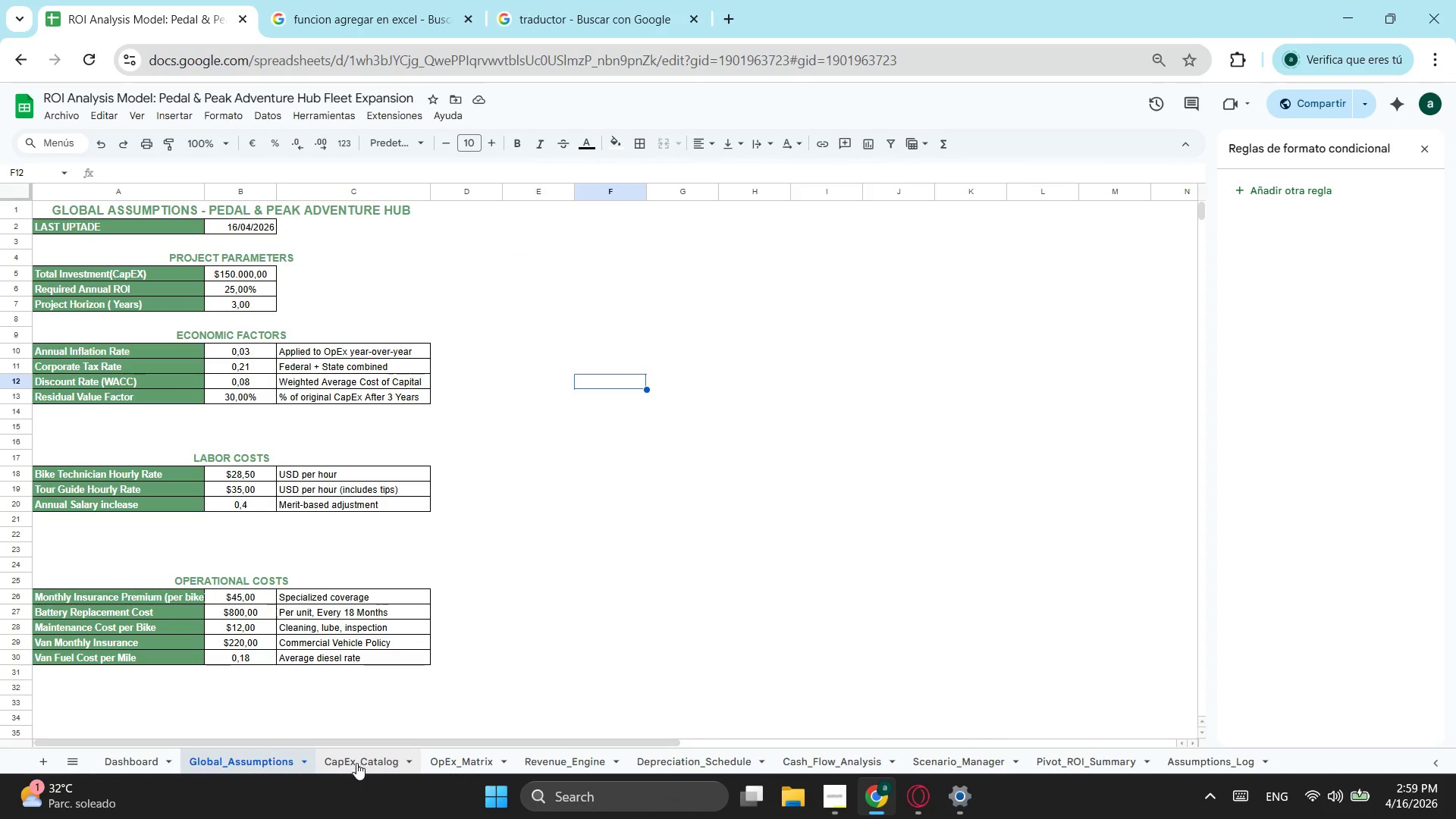 
left_click([333, 763])
 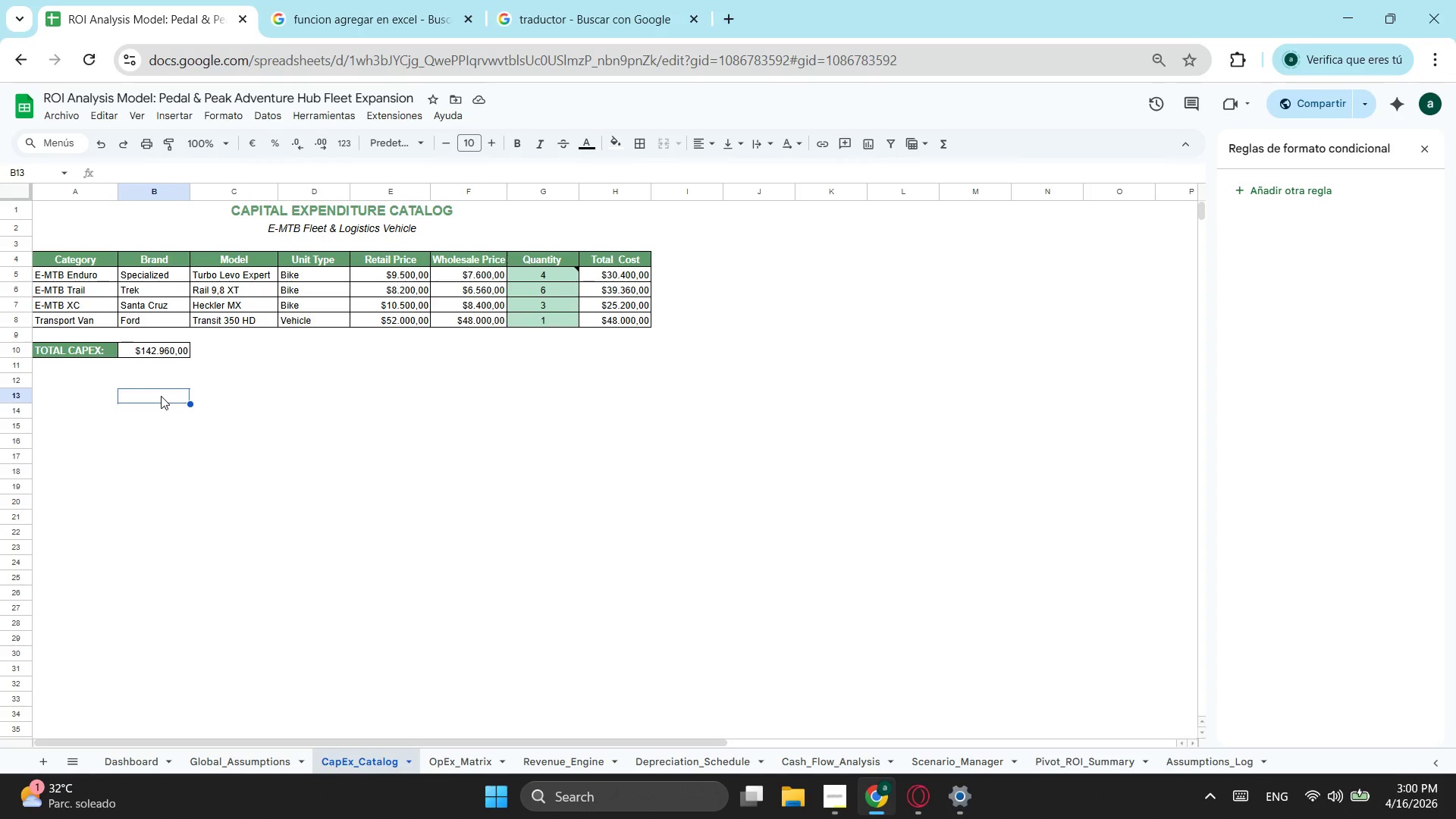 
key(Control+Z)
 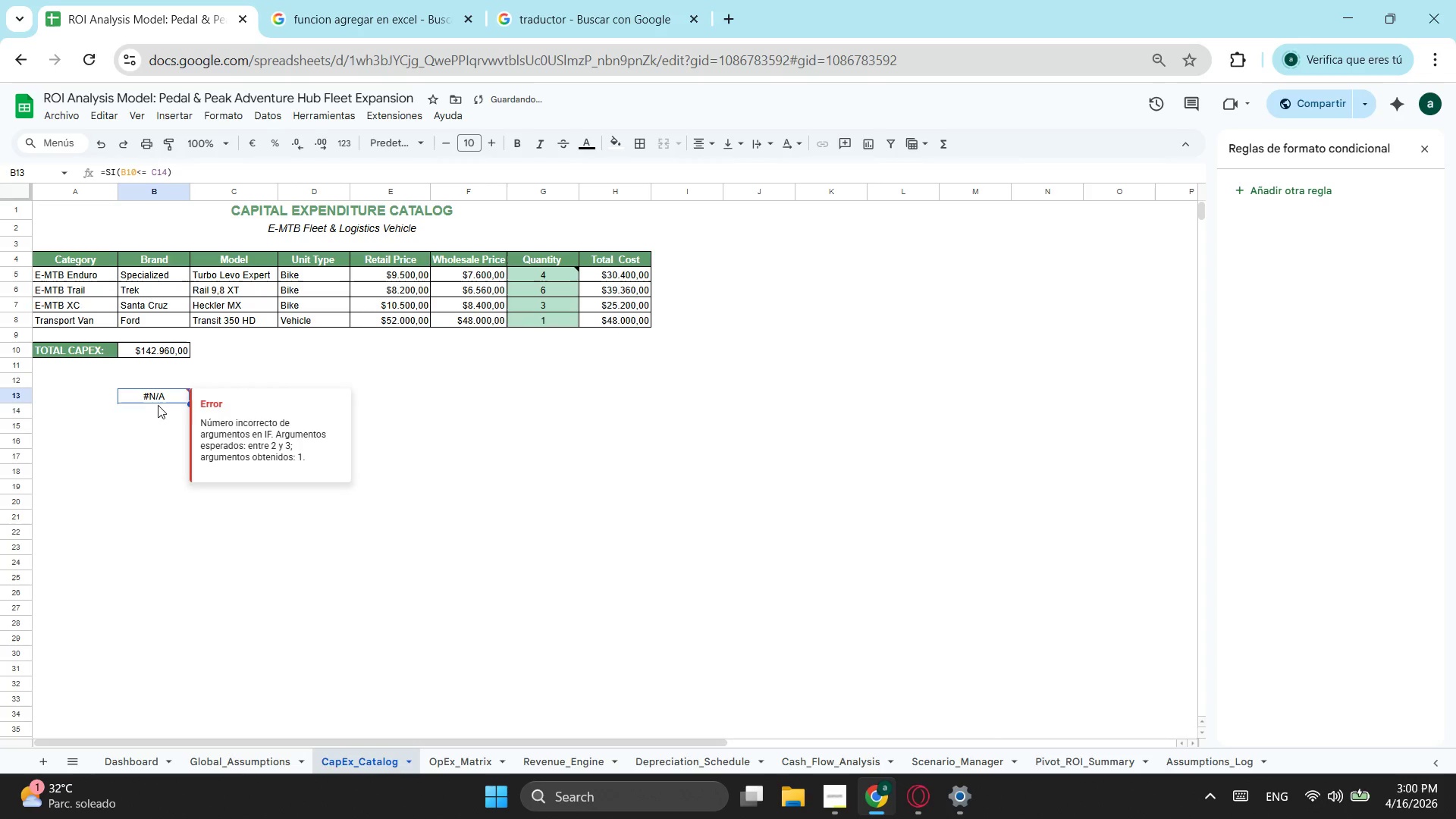 
key(Control+ControlLeft)
 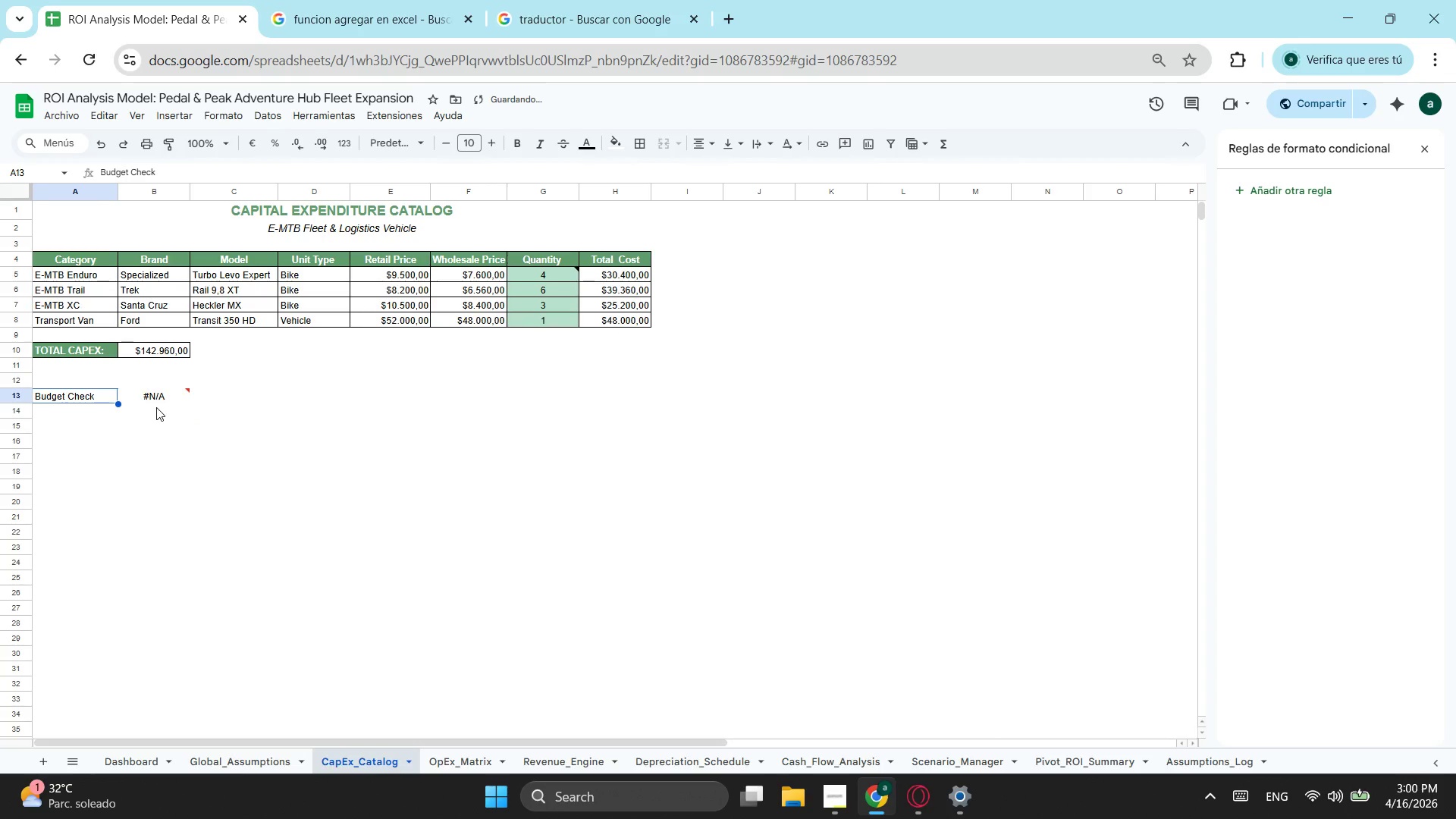 
key(Control+Z)
 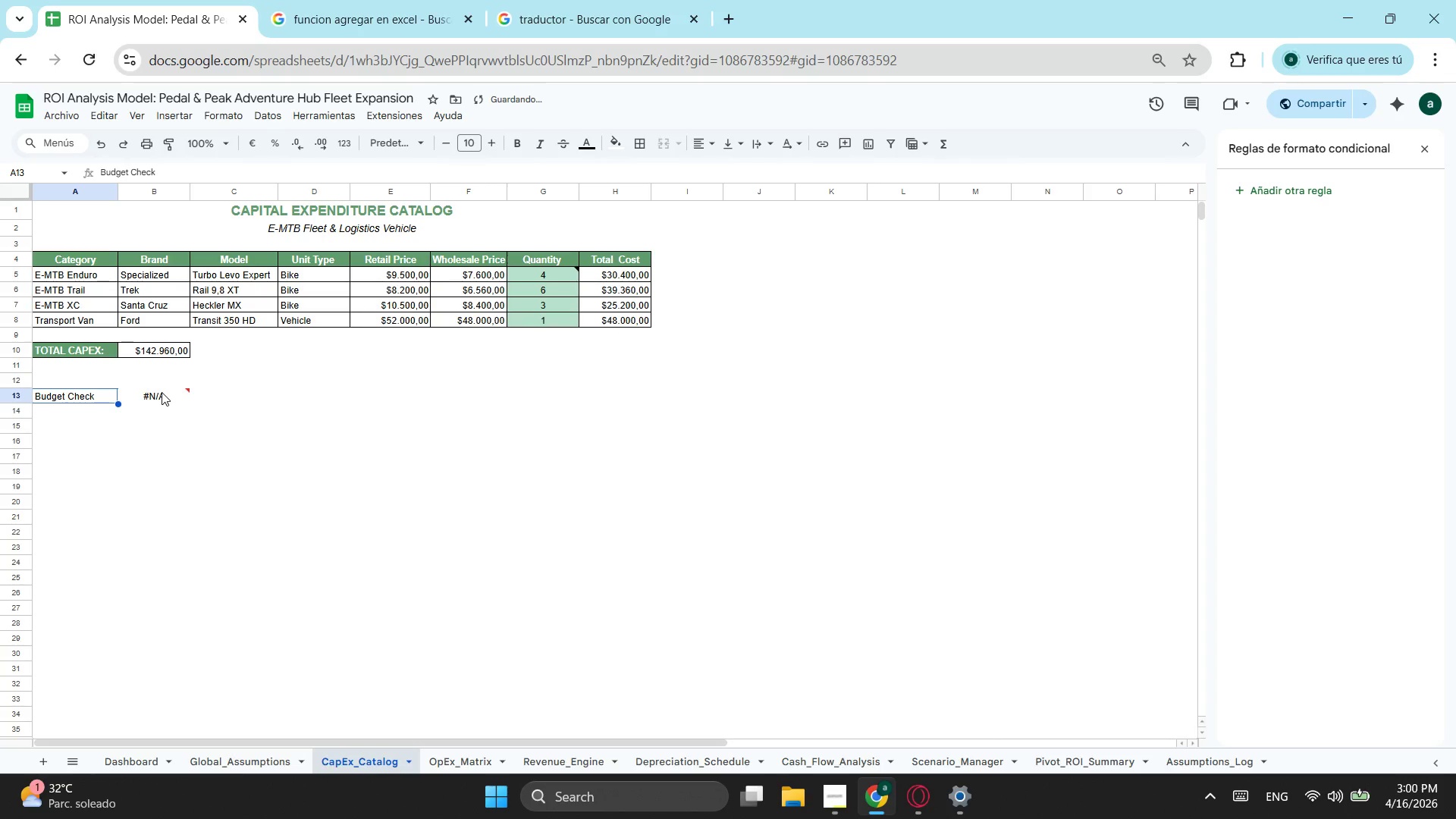 
left_click([162, 392])
 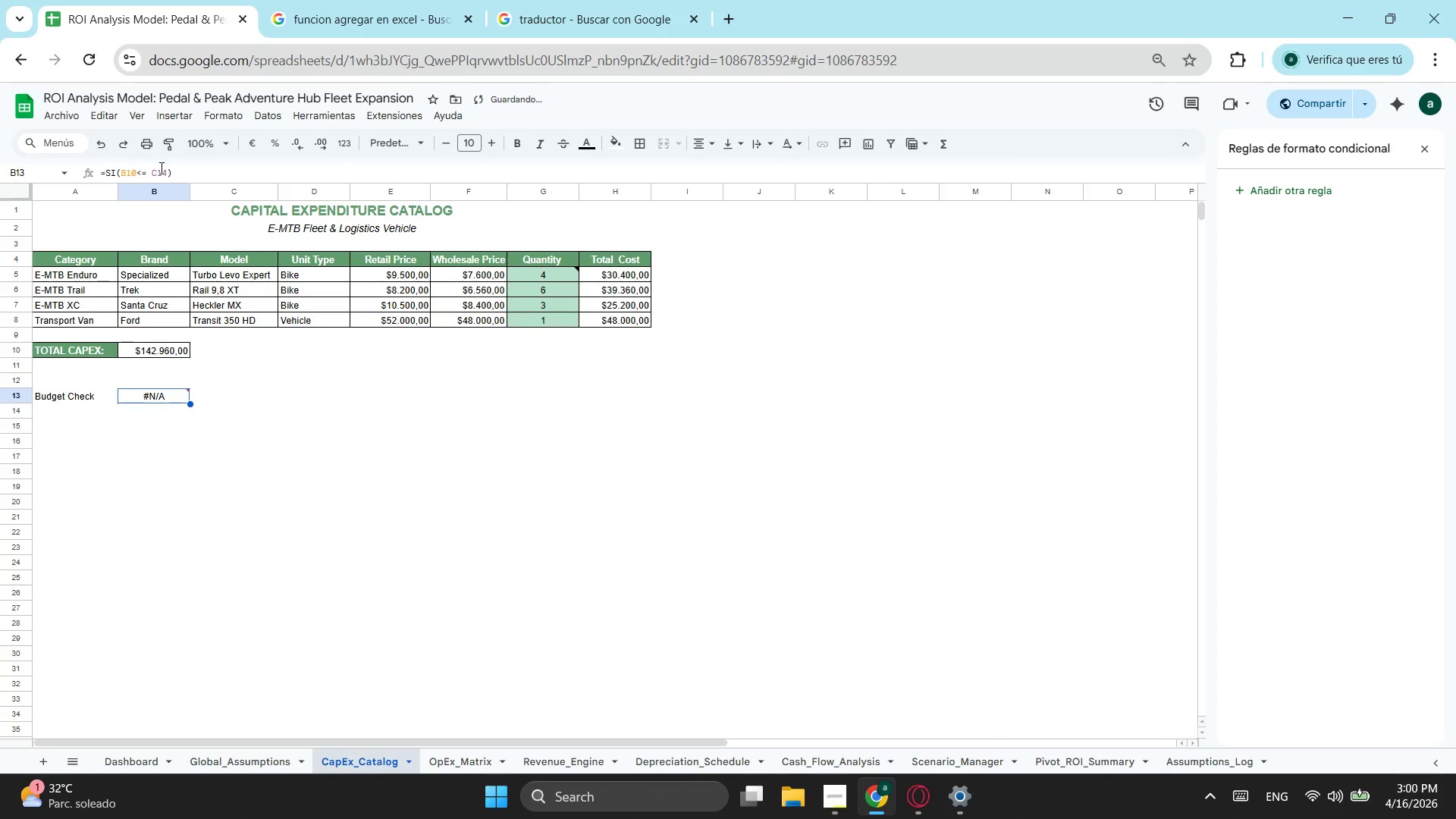 
left_click([167, 168])
 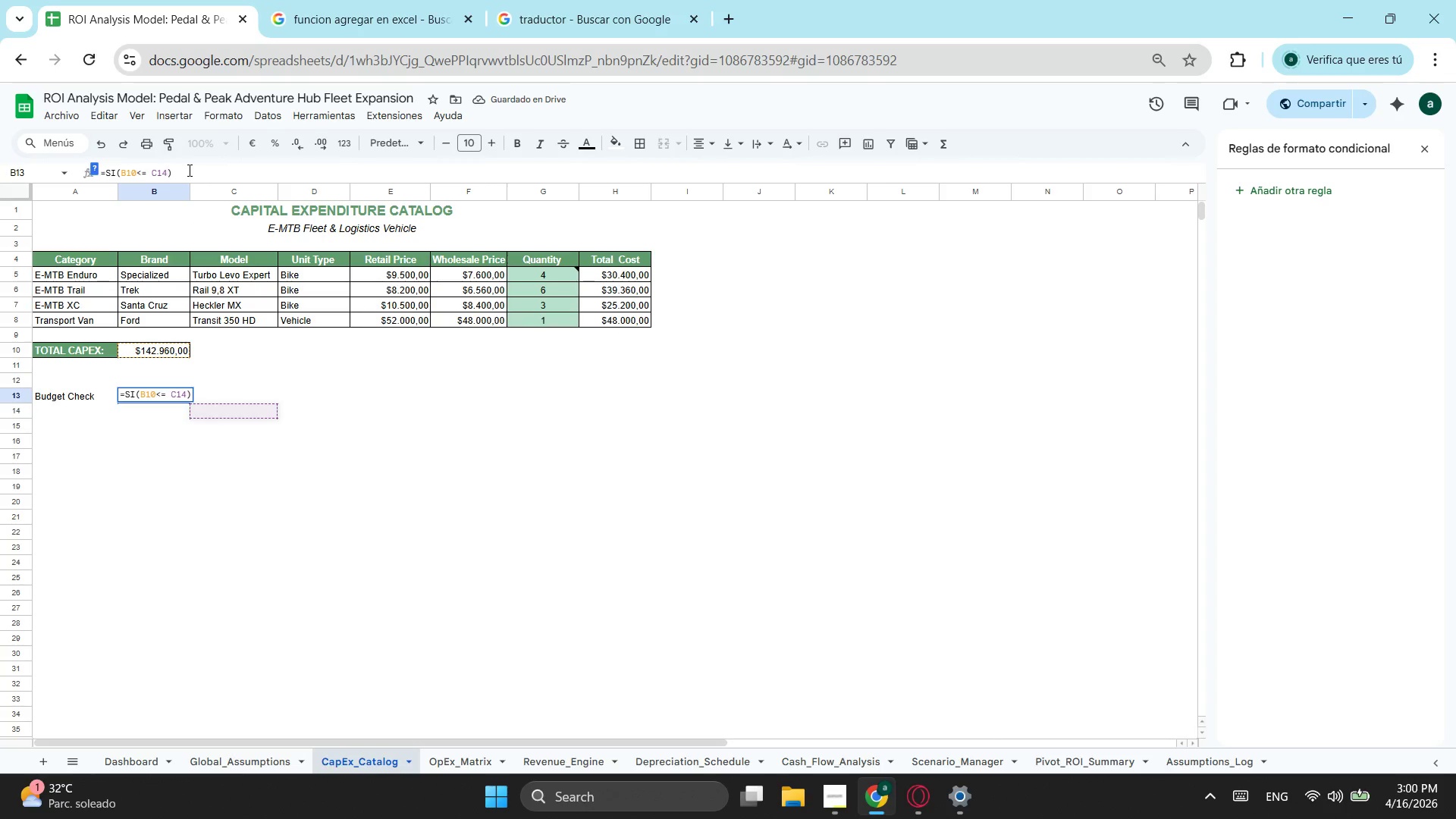 
key(Backspace)
 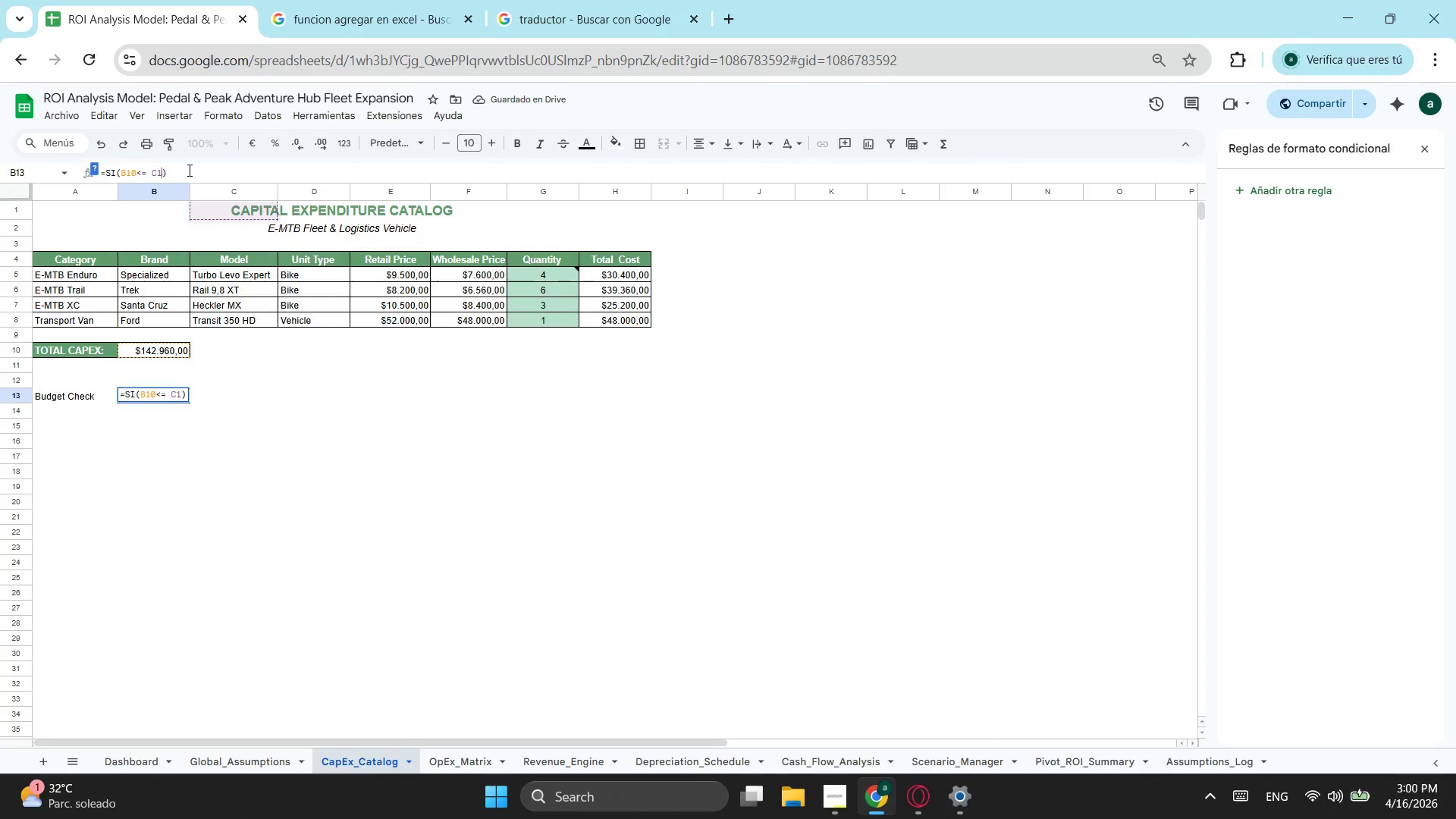 
key(Backspace)
 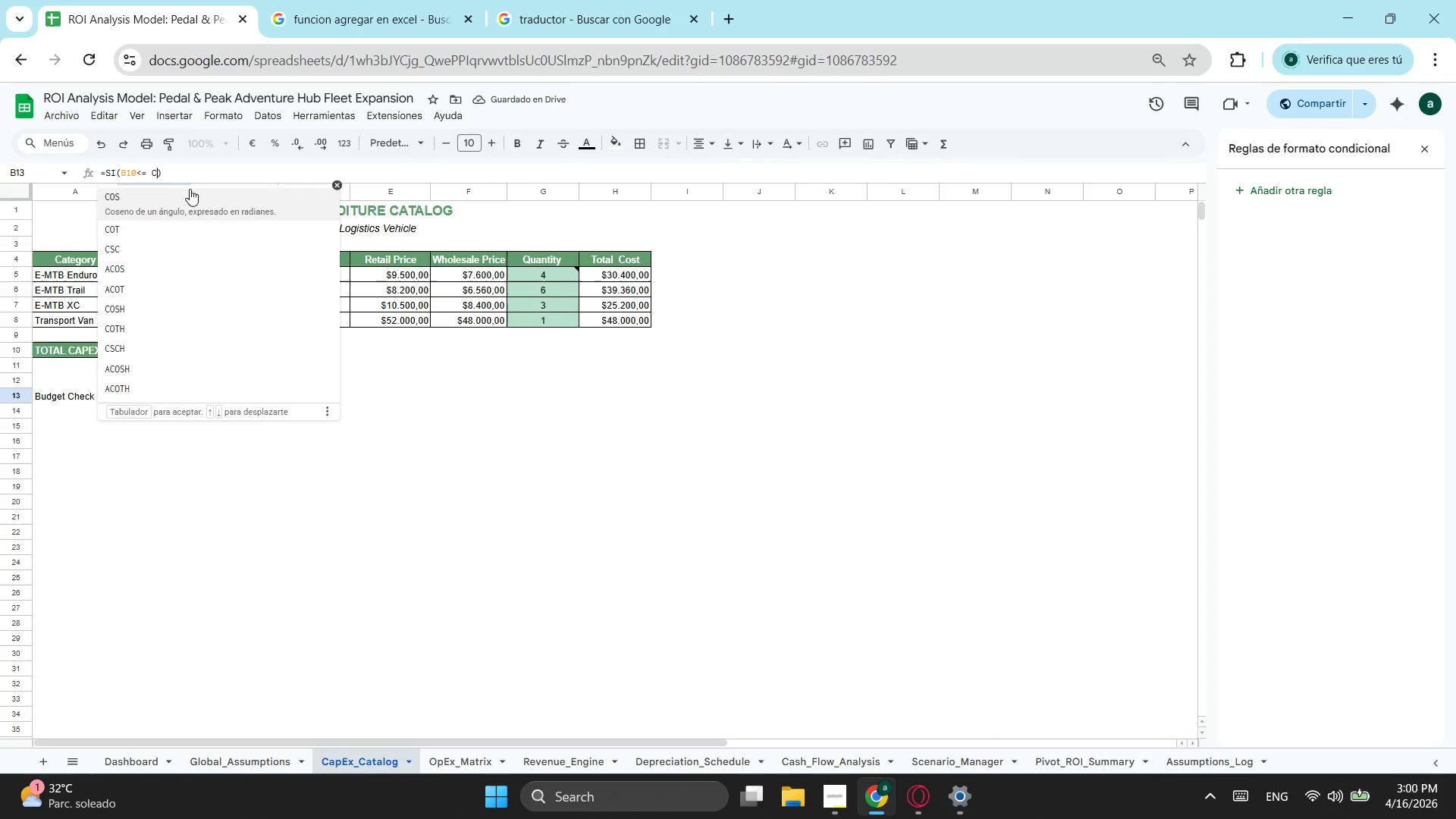 
key(Backspace)
 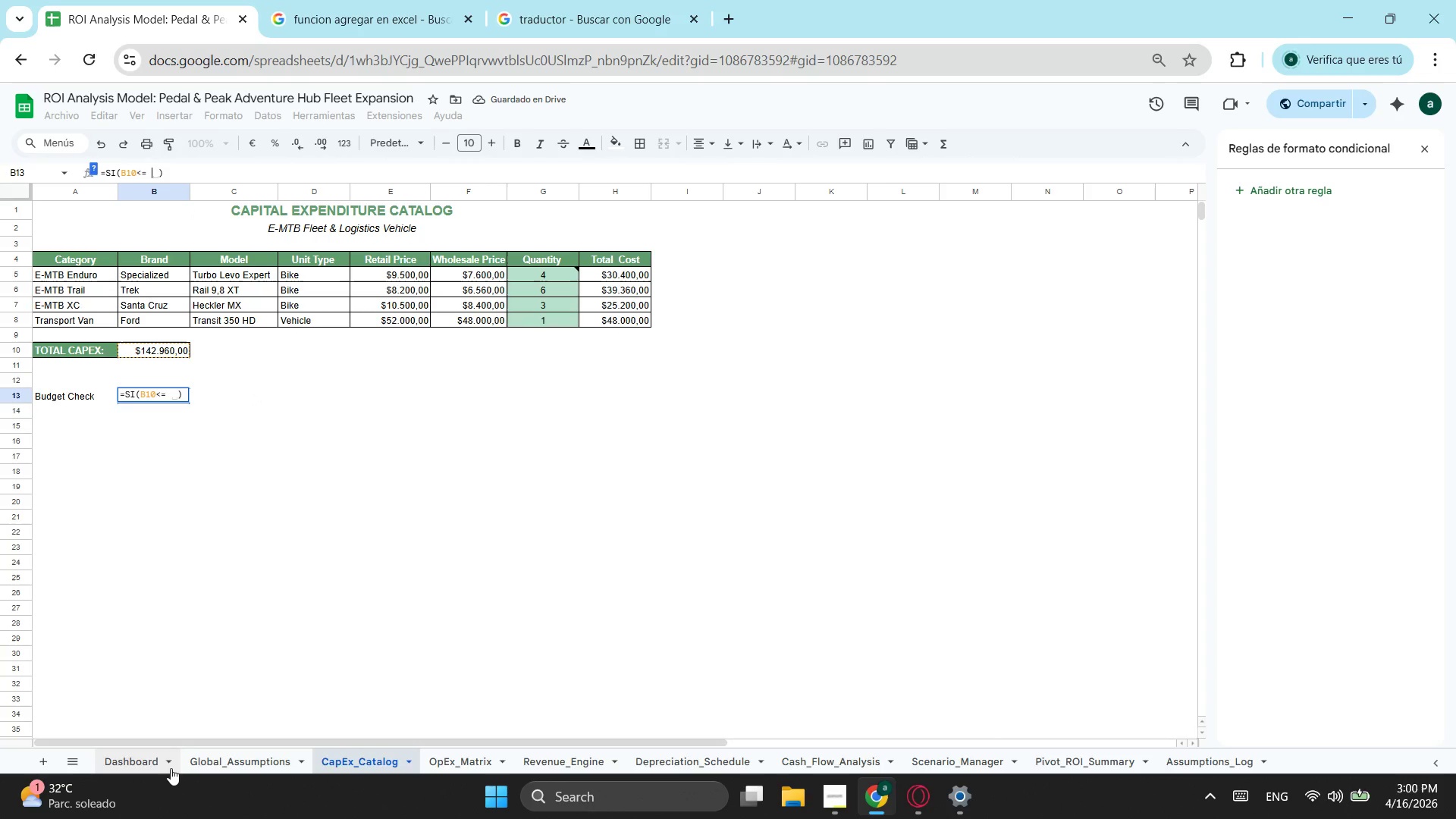 
left_click([214, 761])
 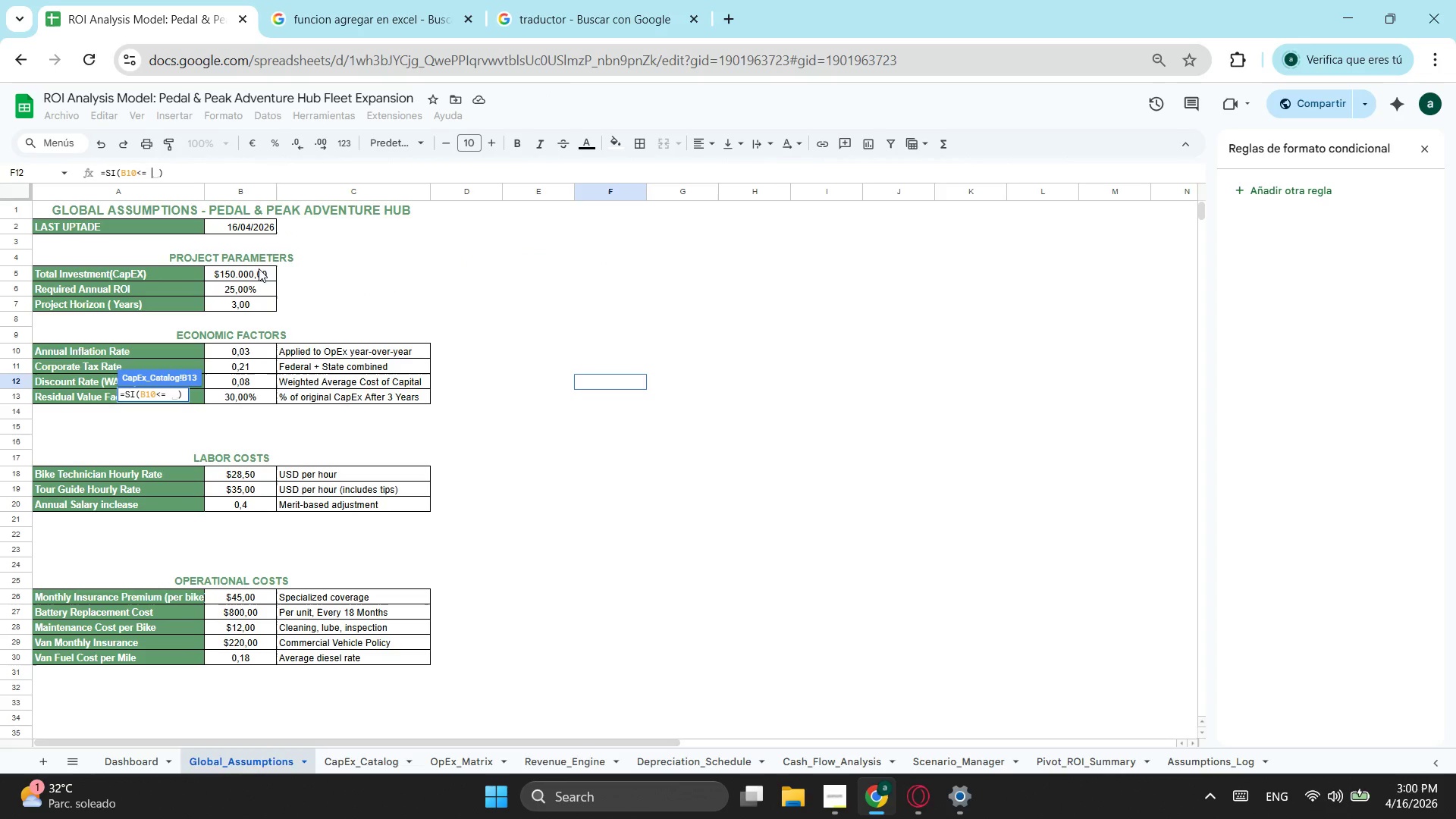 
left_click([254, 271])
 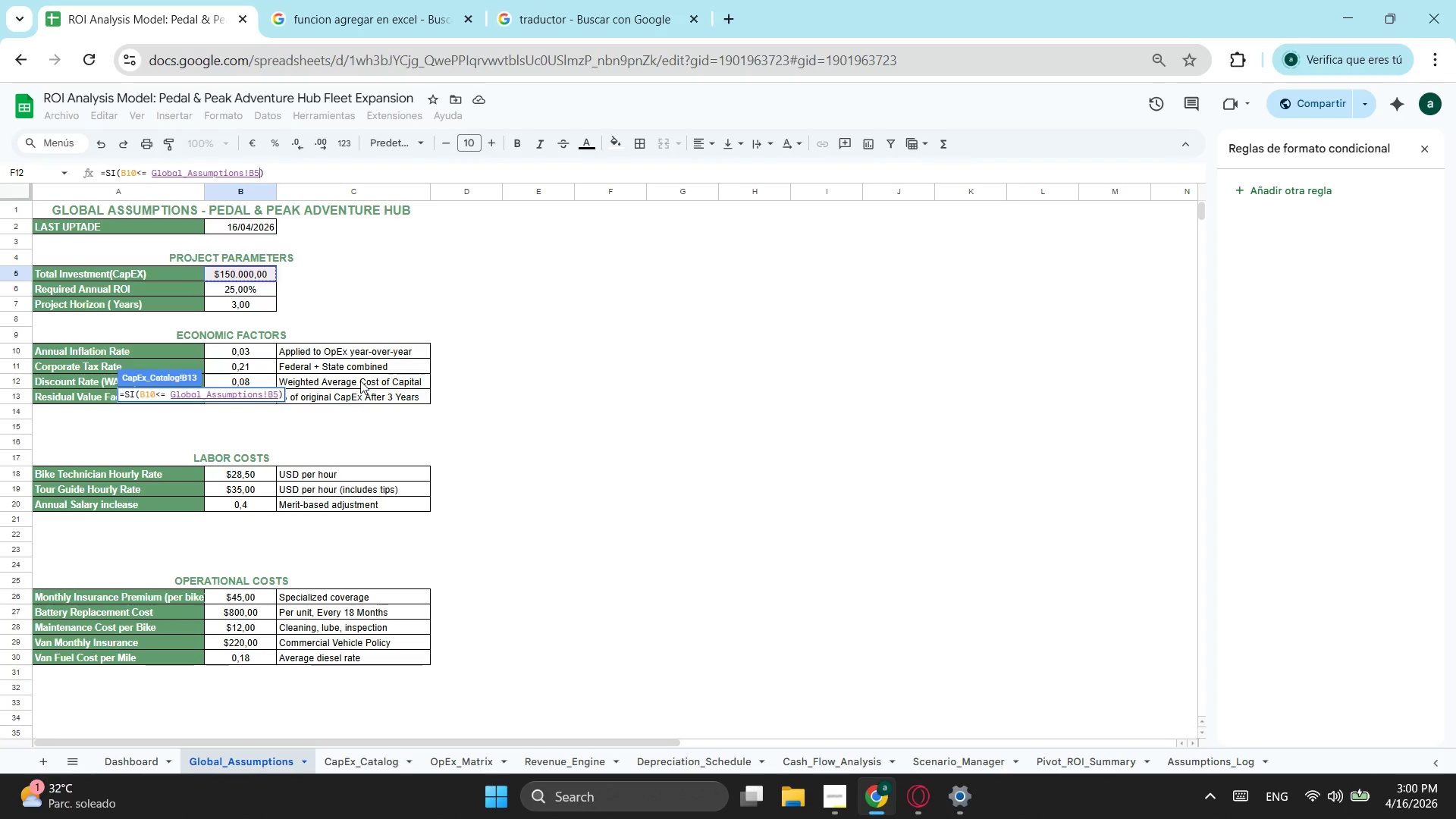 
type(;"WITHIN G)
key(Backspace)
type(BUDBG)
key(Backspace)
key(Backspace)
type(GE"";)
 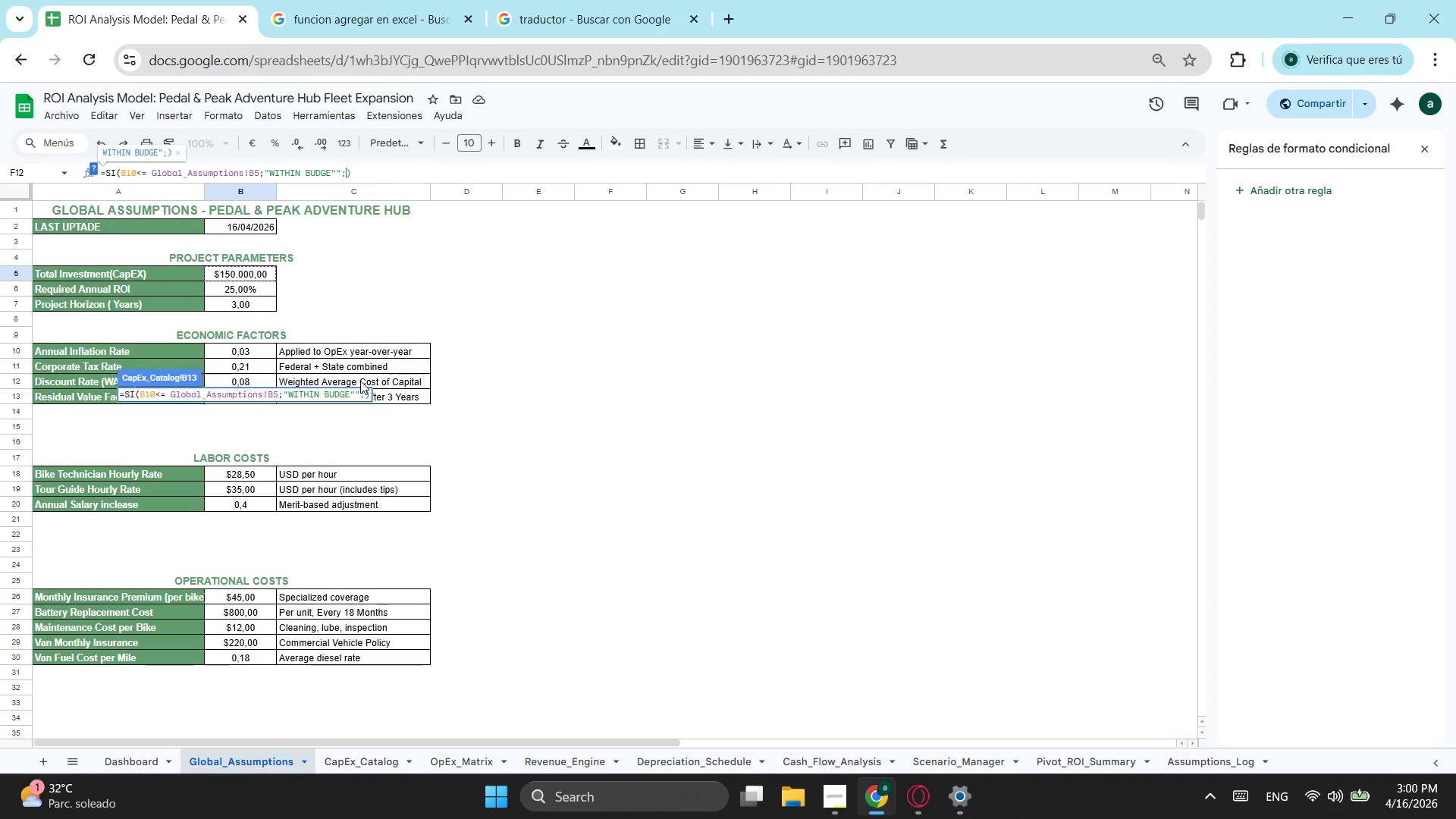 
type("OVER)
key(Backspace)
key(Backspace)
key(Backspace)
key(Backspace)
 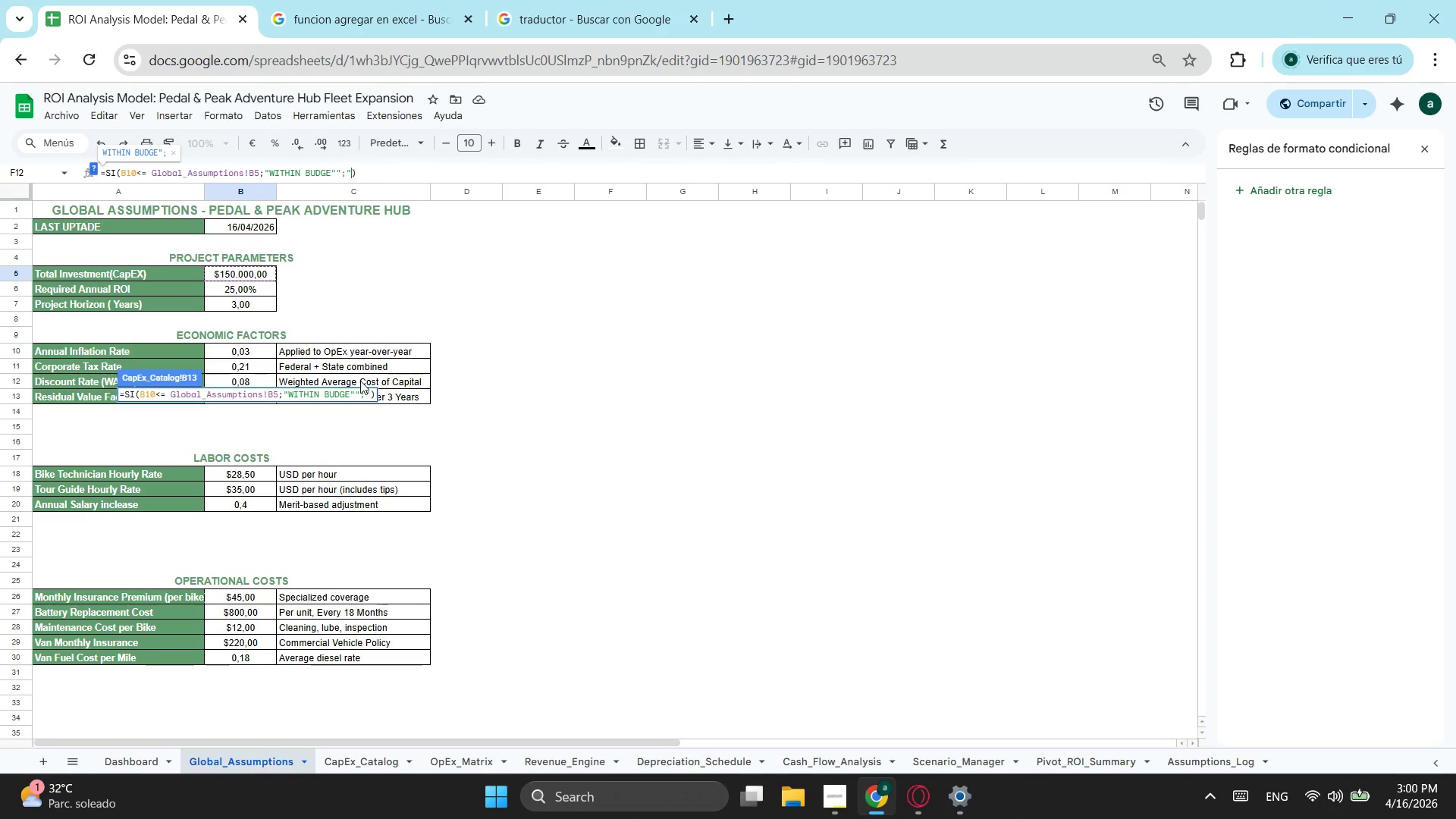 
 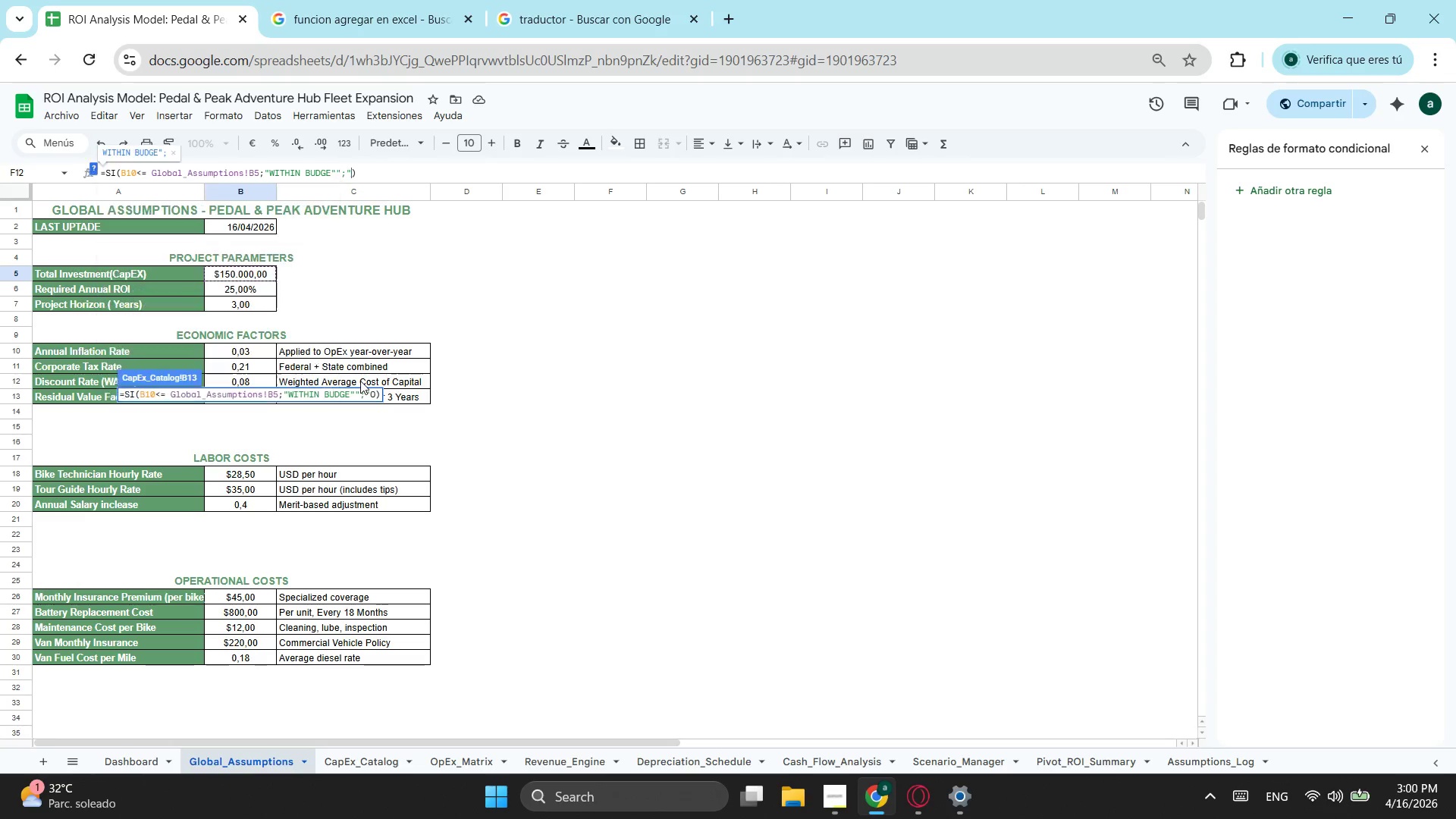 
hold_key(key=ShiftLeft, duration=0.72)
 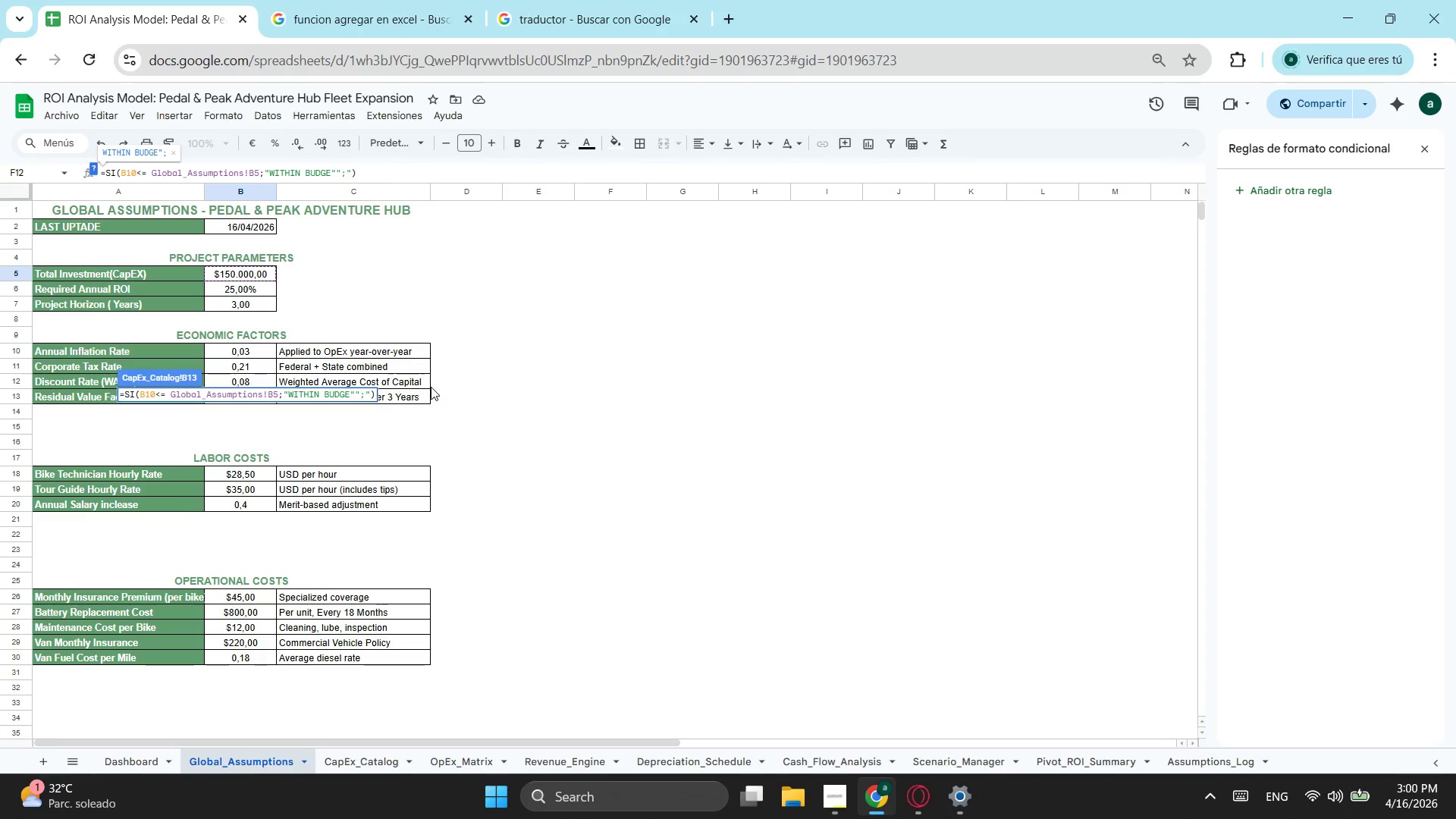 
wait(6.38)
 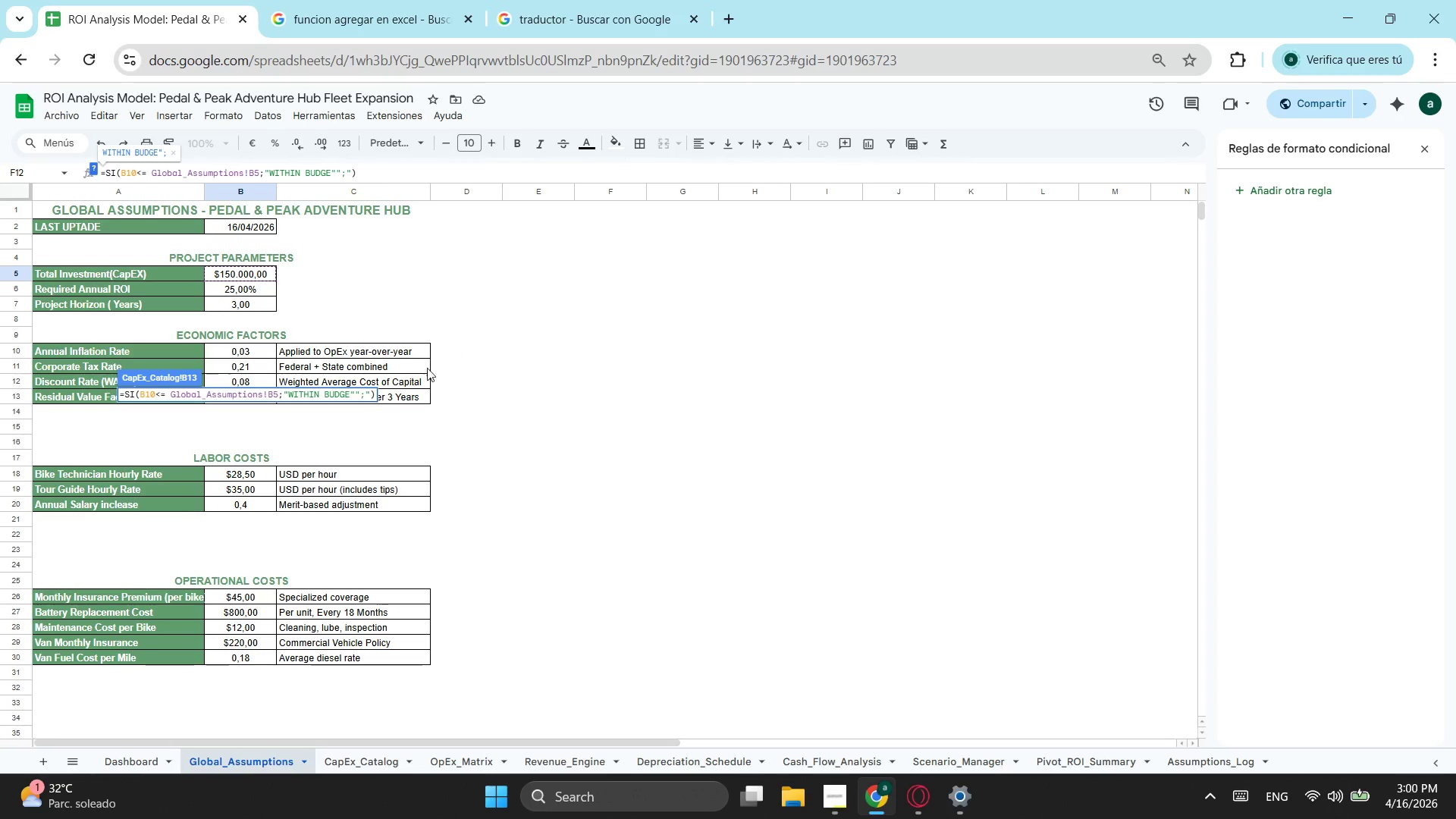 
left_click([357, 394])
 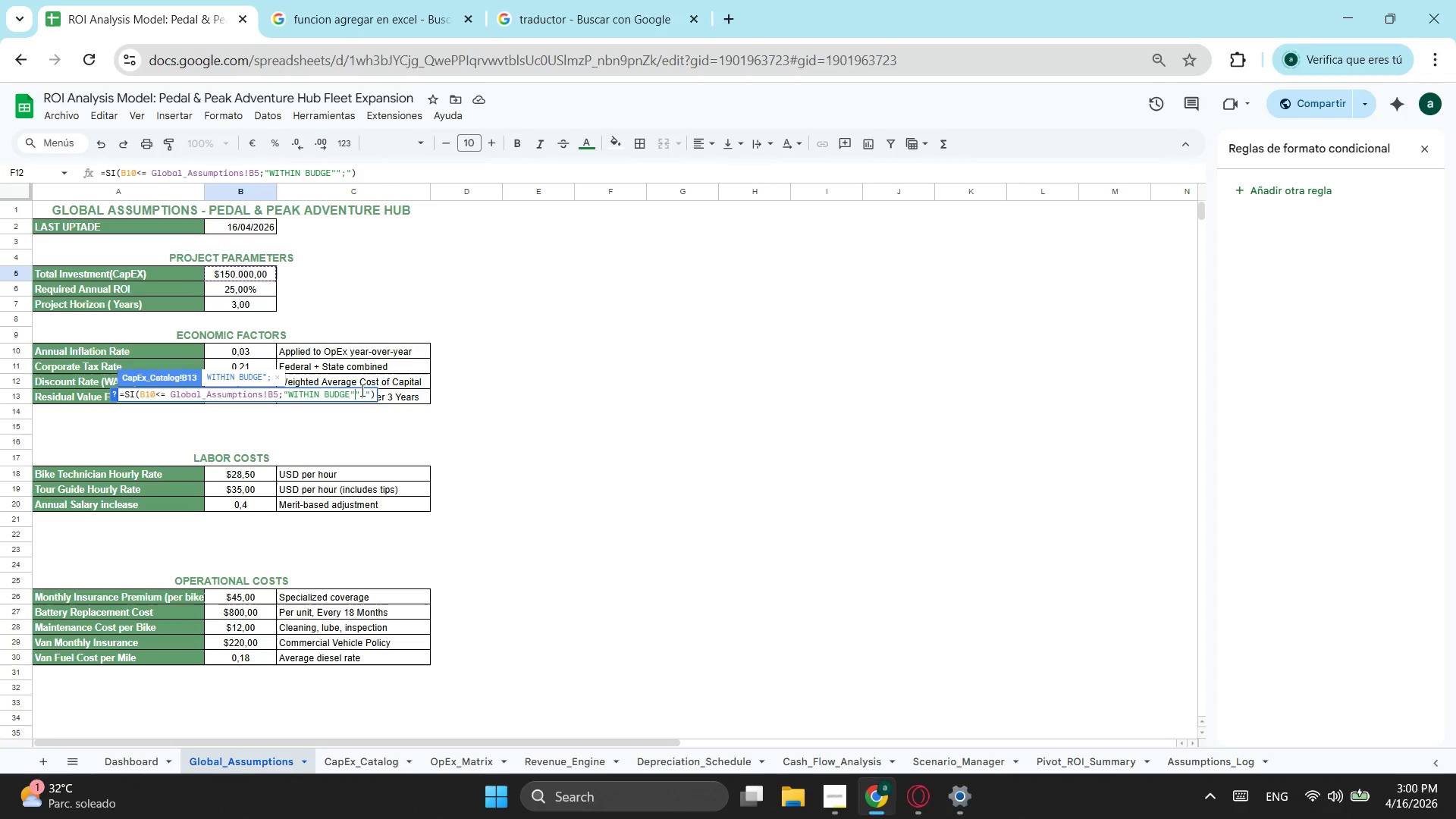 
left_click([361, 390])
 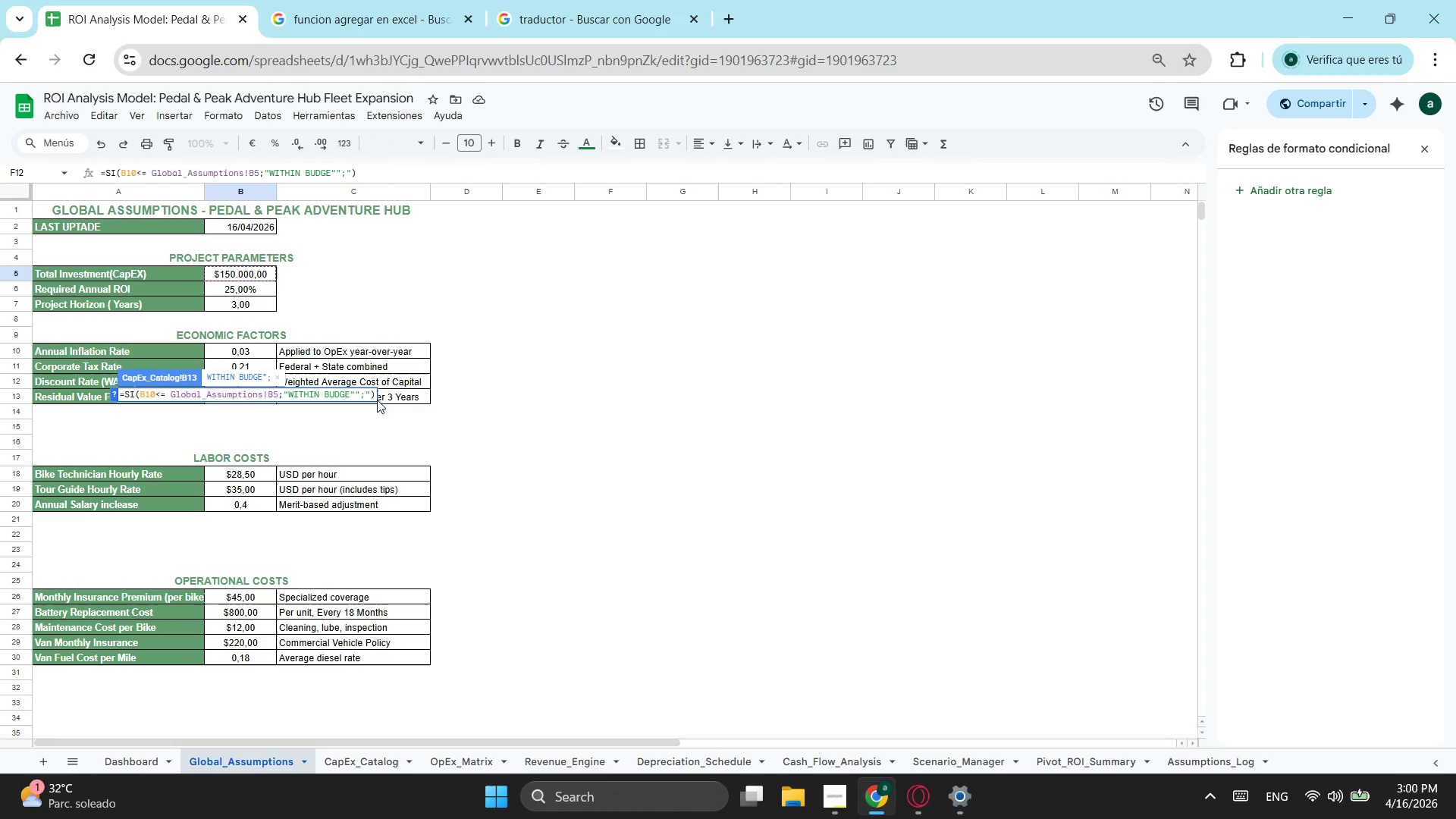 
key(Backspace)
 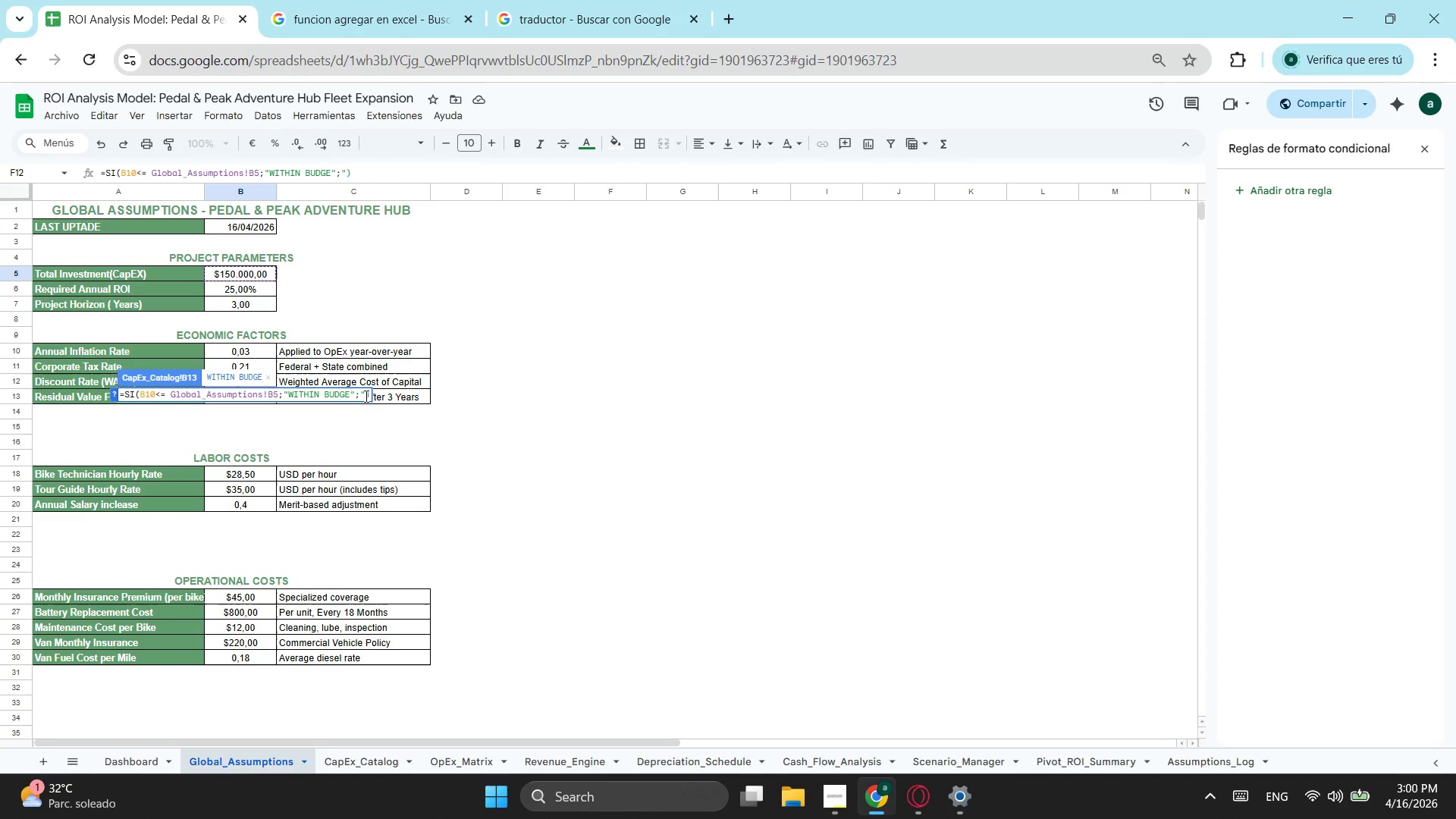 
left_click([365, 396])
 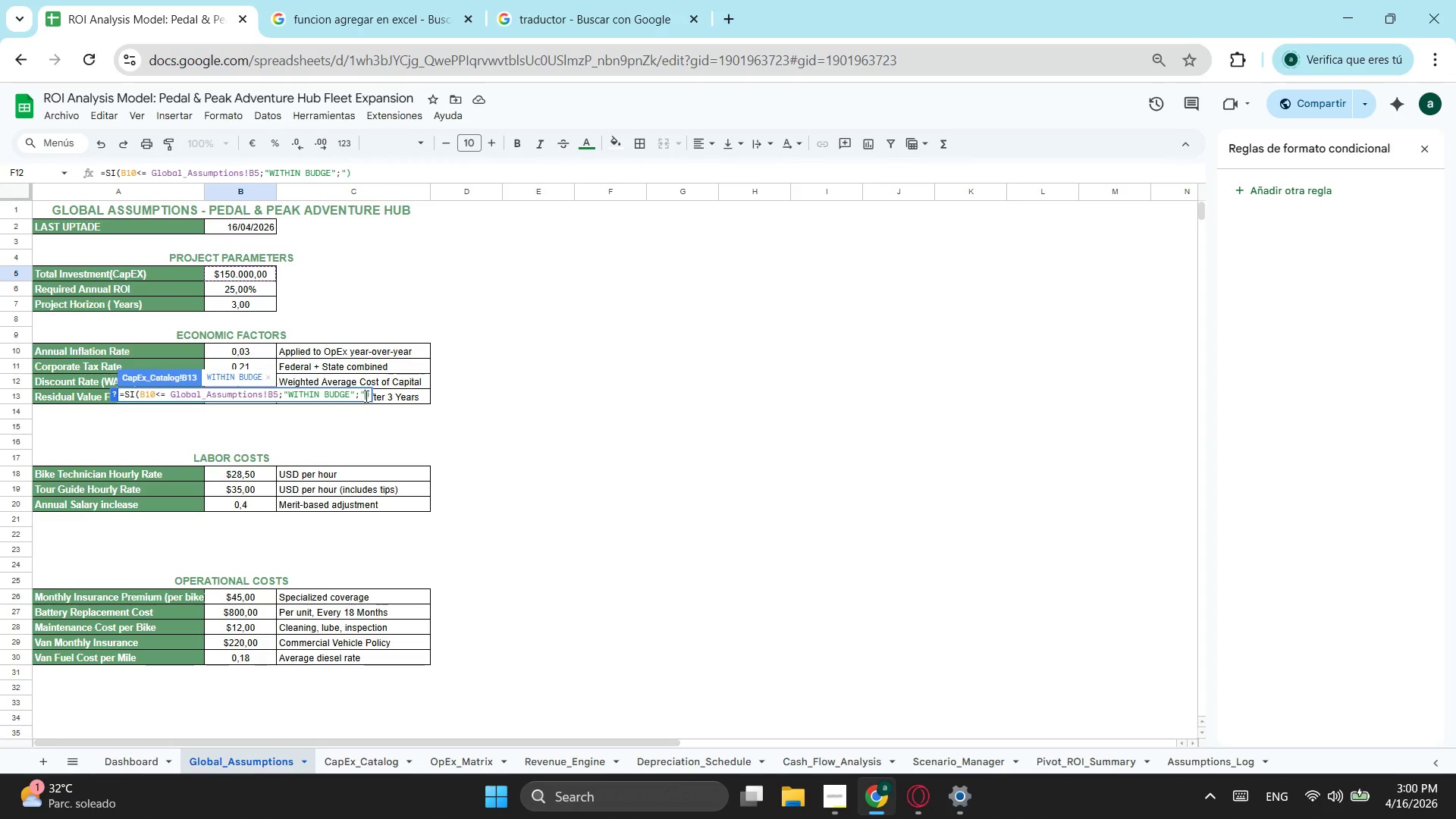 
type(OVER BUDGET)
 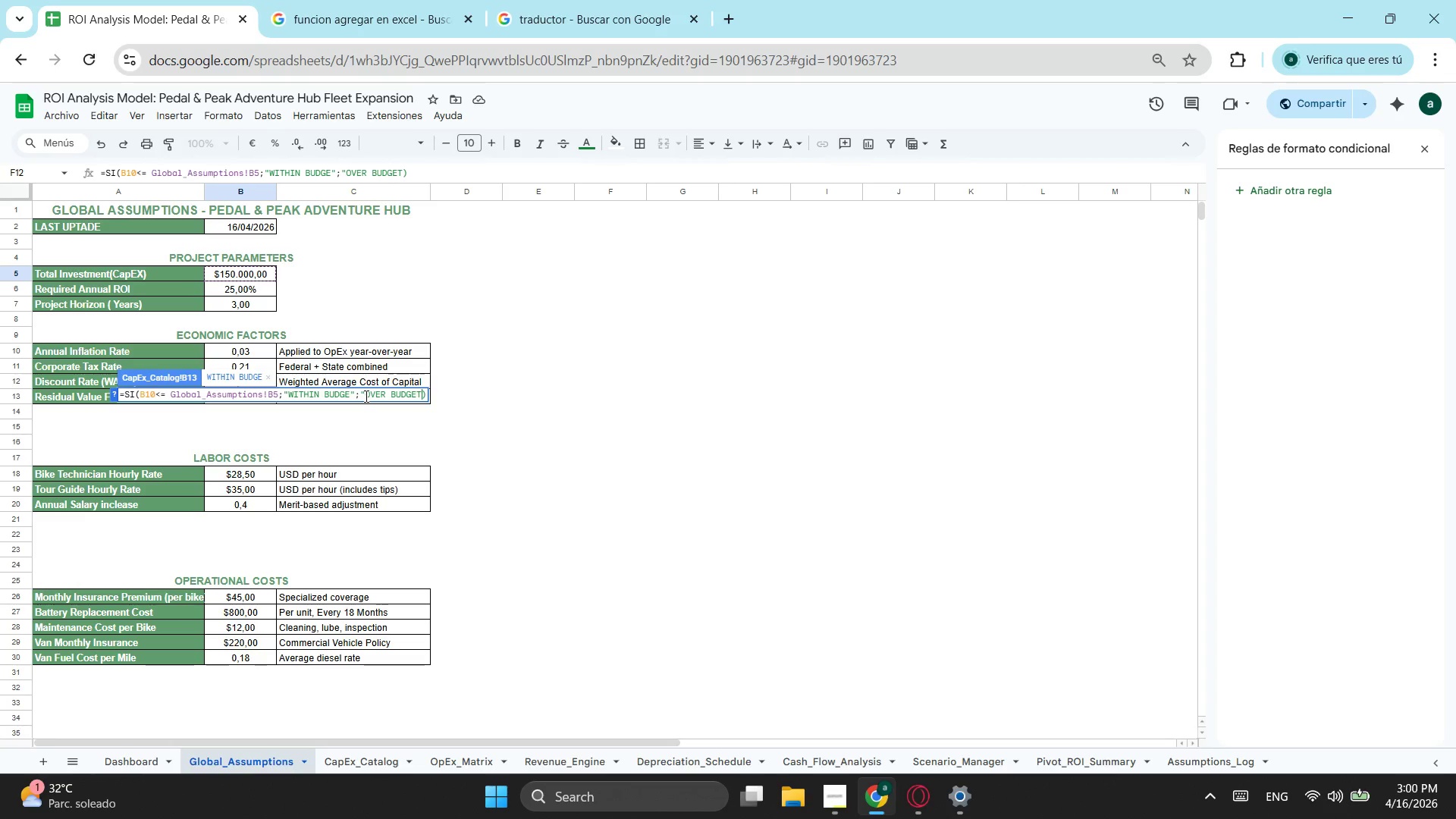 
key(Enter)
 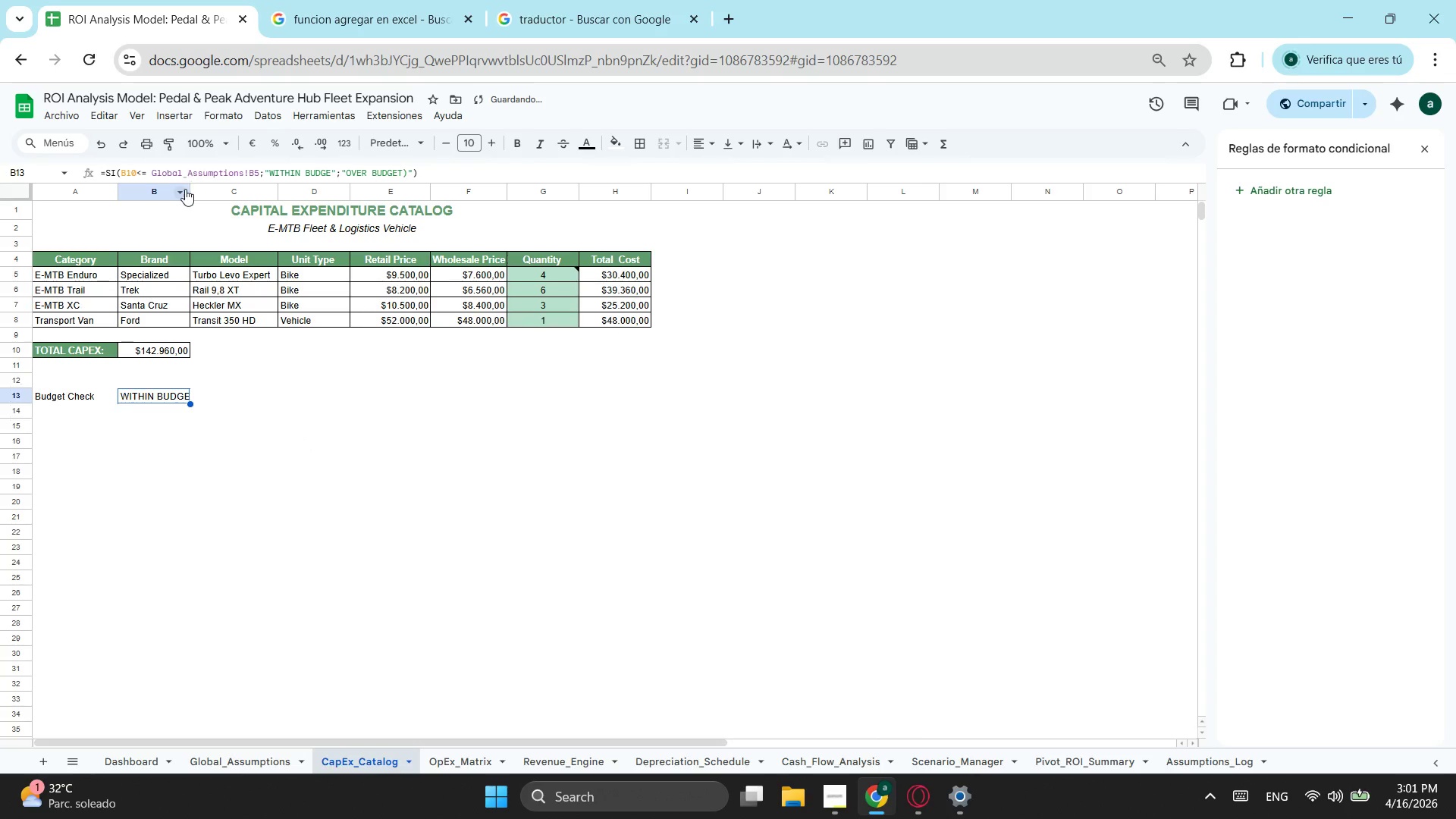 
left_click_drag(start_coordinate=[187, 193], to_coordinate=[196, 193])
 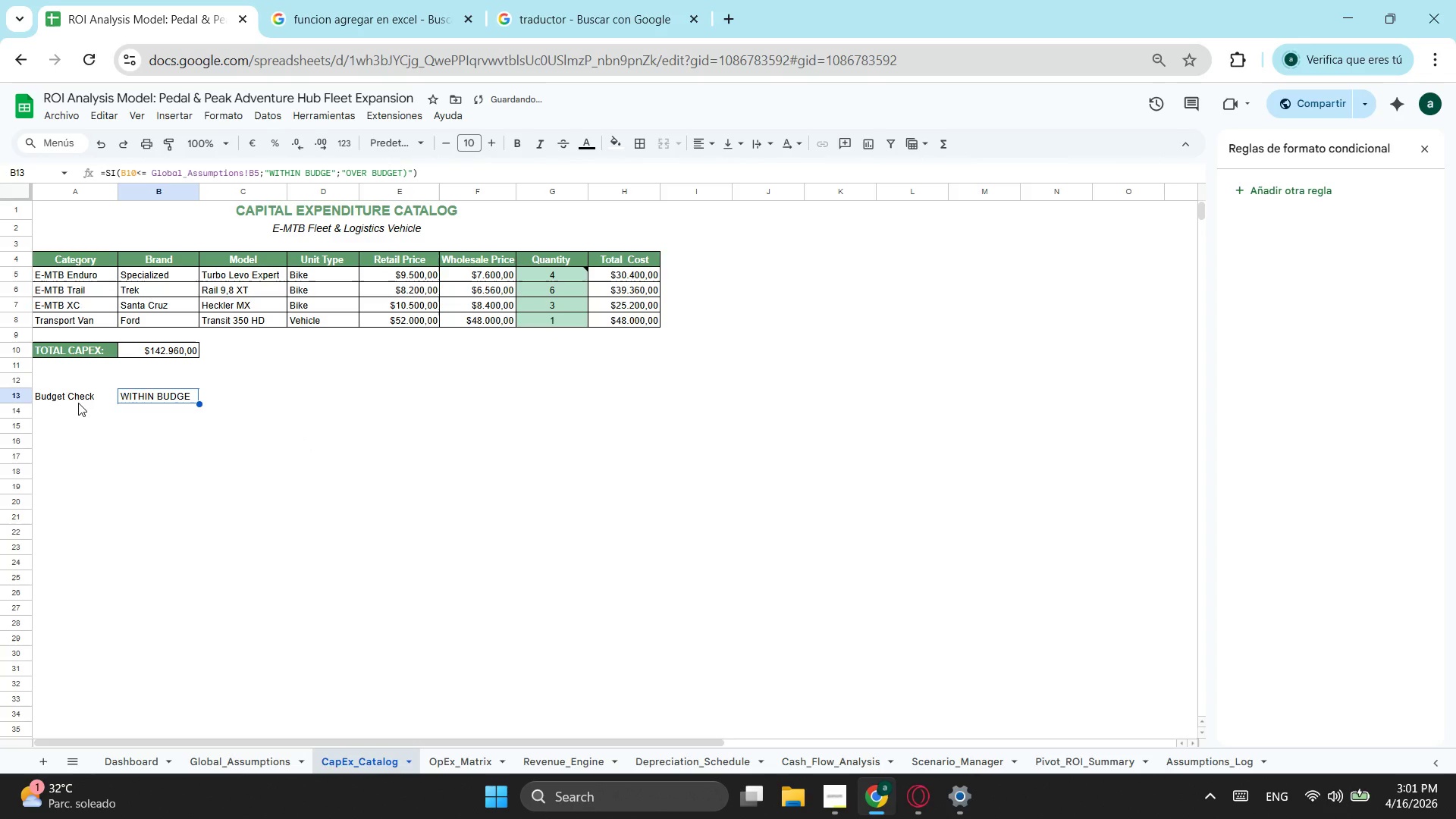 
left_click_drag(start_coordinate=[78, 403], to_coordinate=[155, 401])
 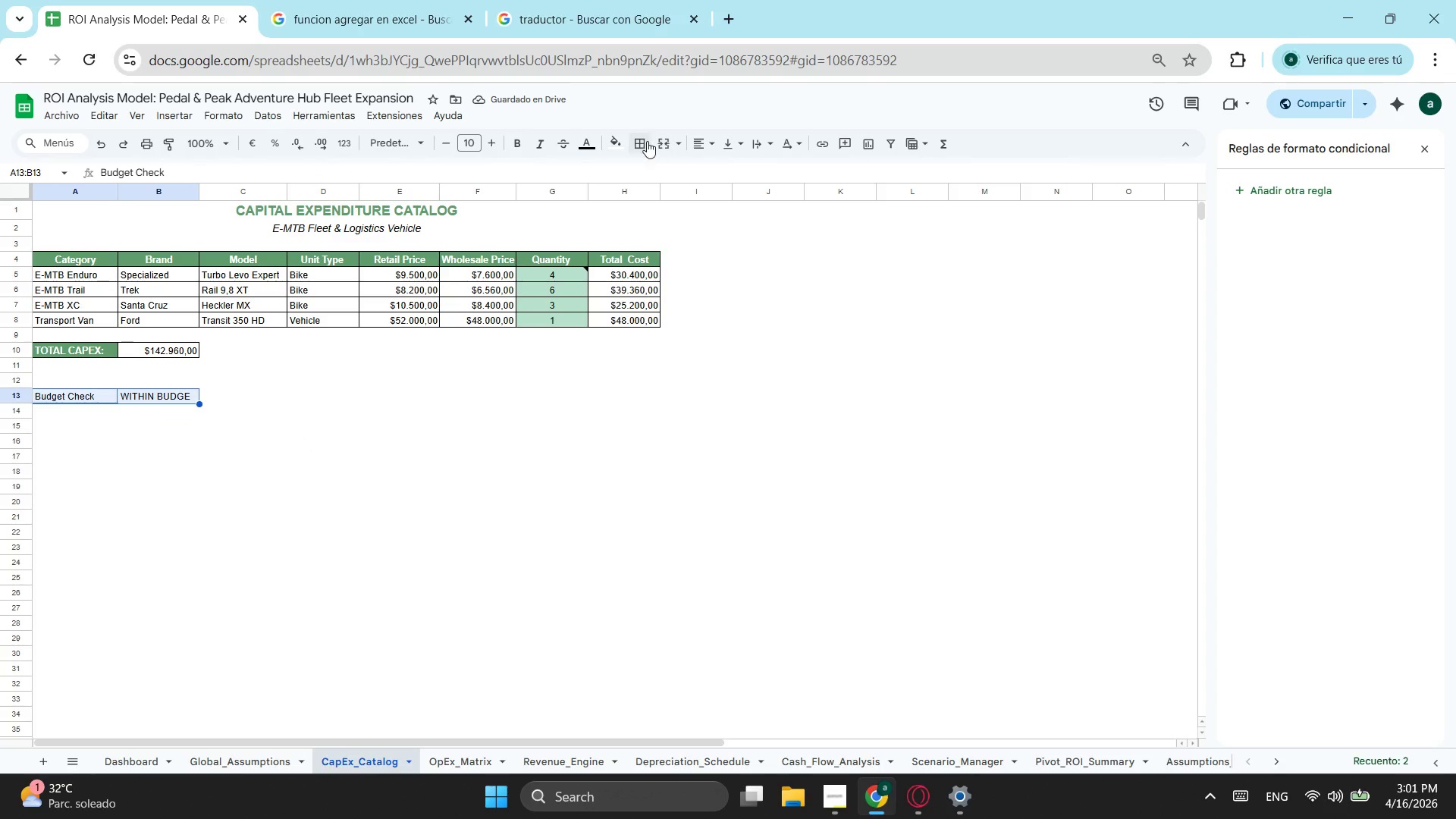 
left_click([642, 140])
 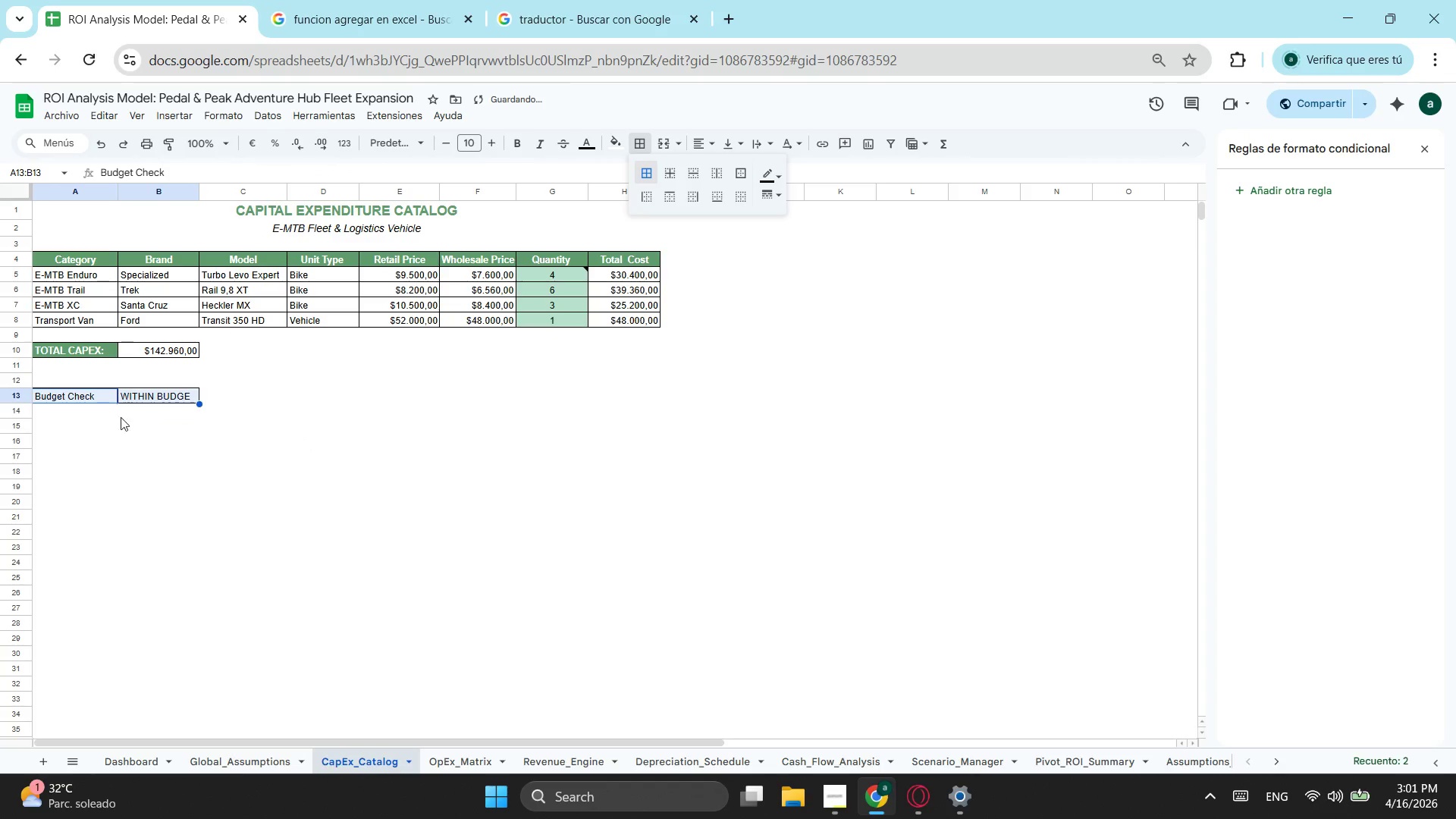 
double_click([81, 398])
 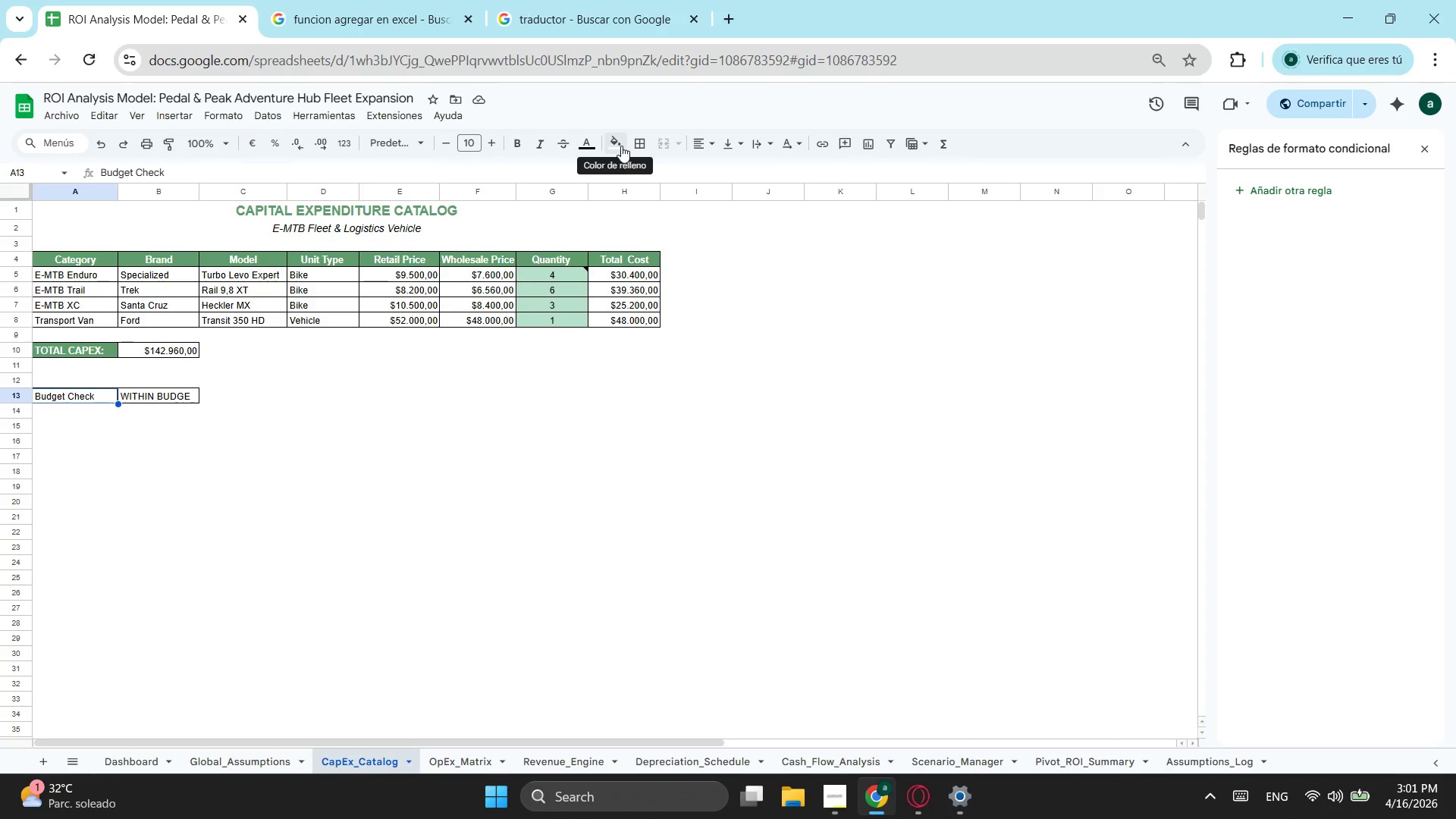 
wait(6.2)
 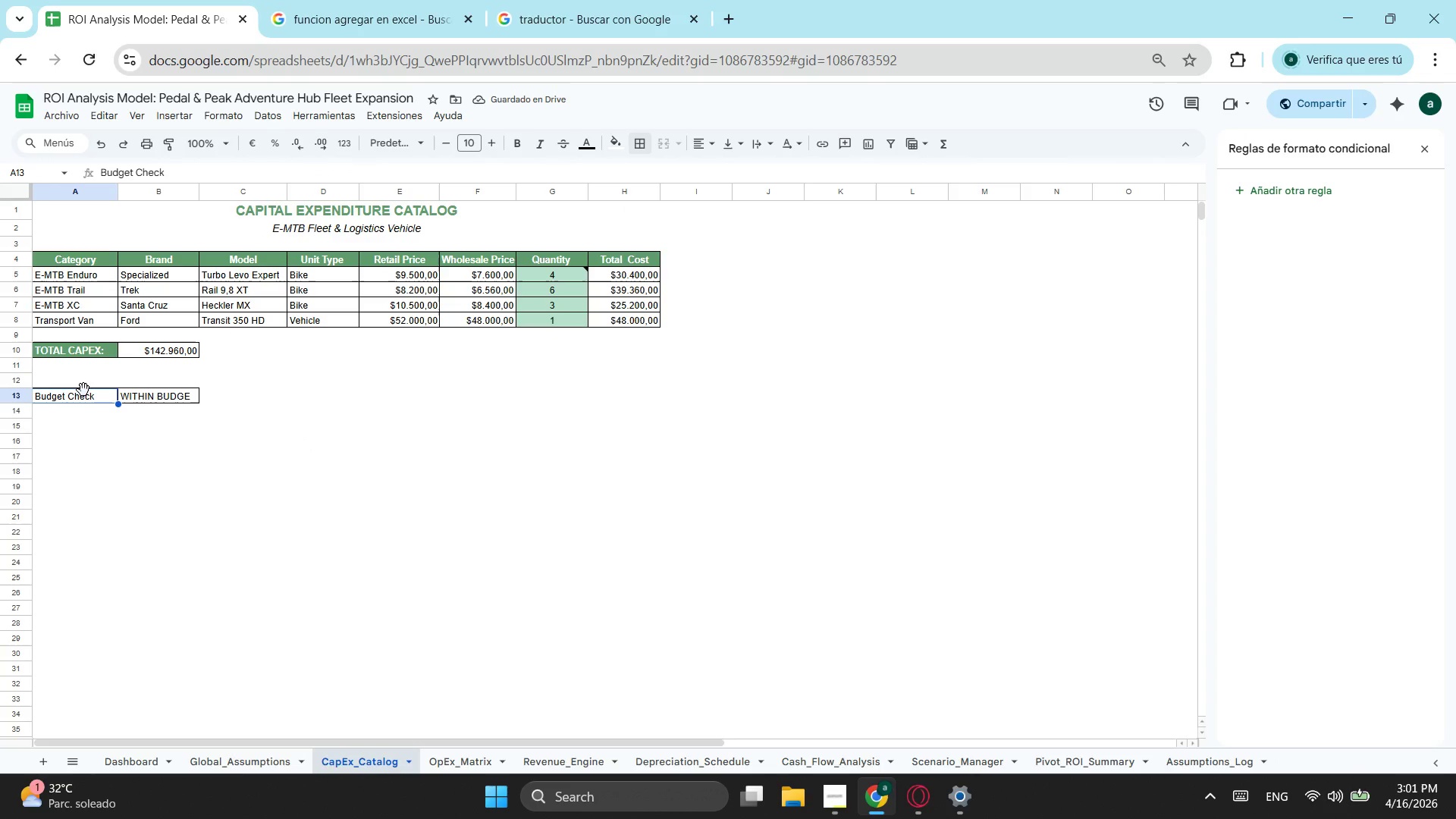 
left_click([612, 151])
 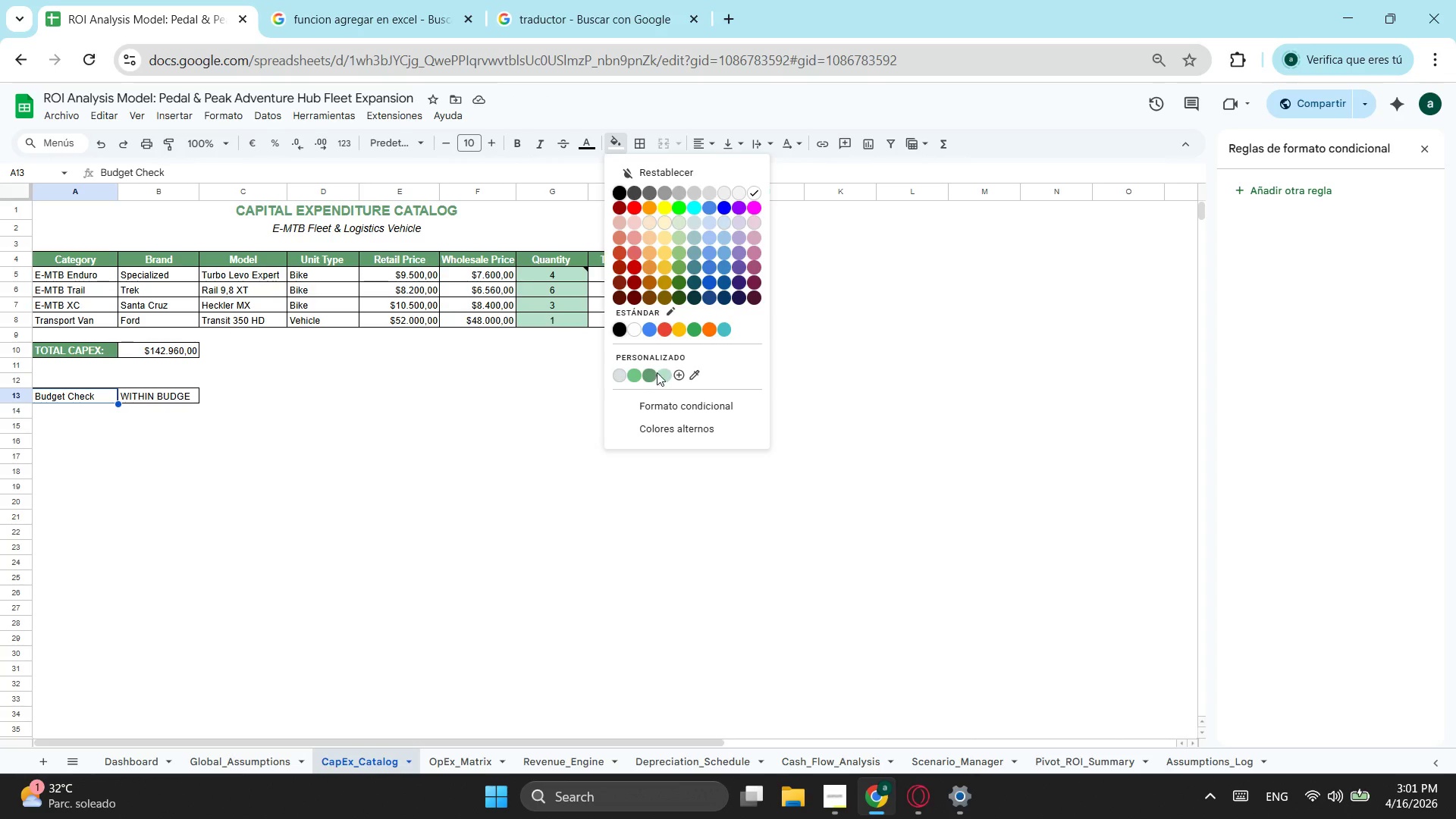 
left_click([648, 372])
 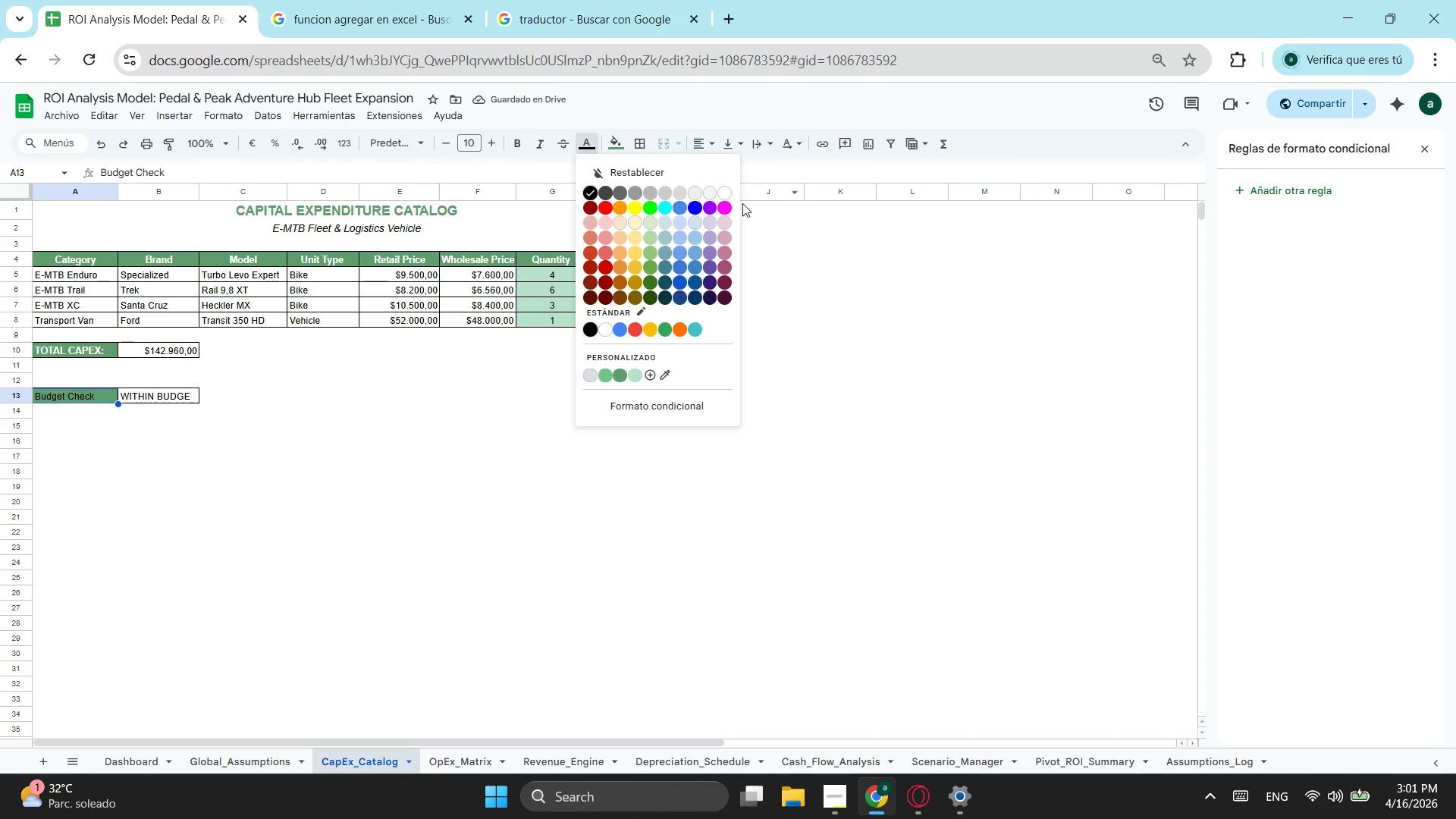 
left_click([726, 194])
 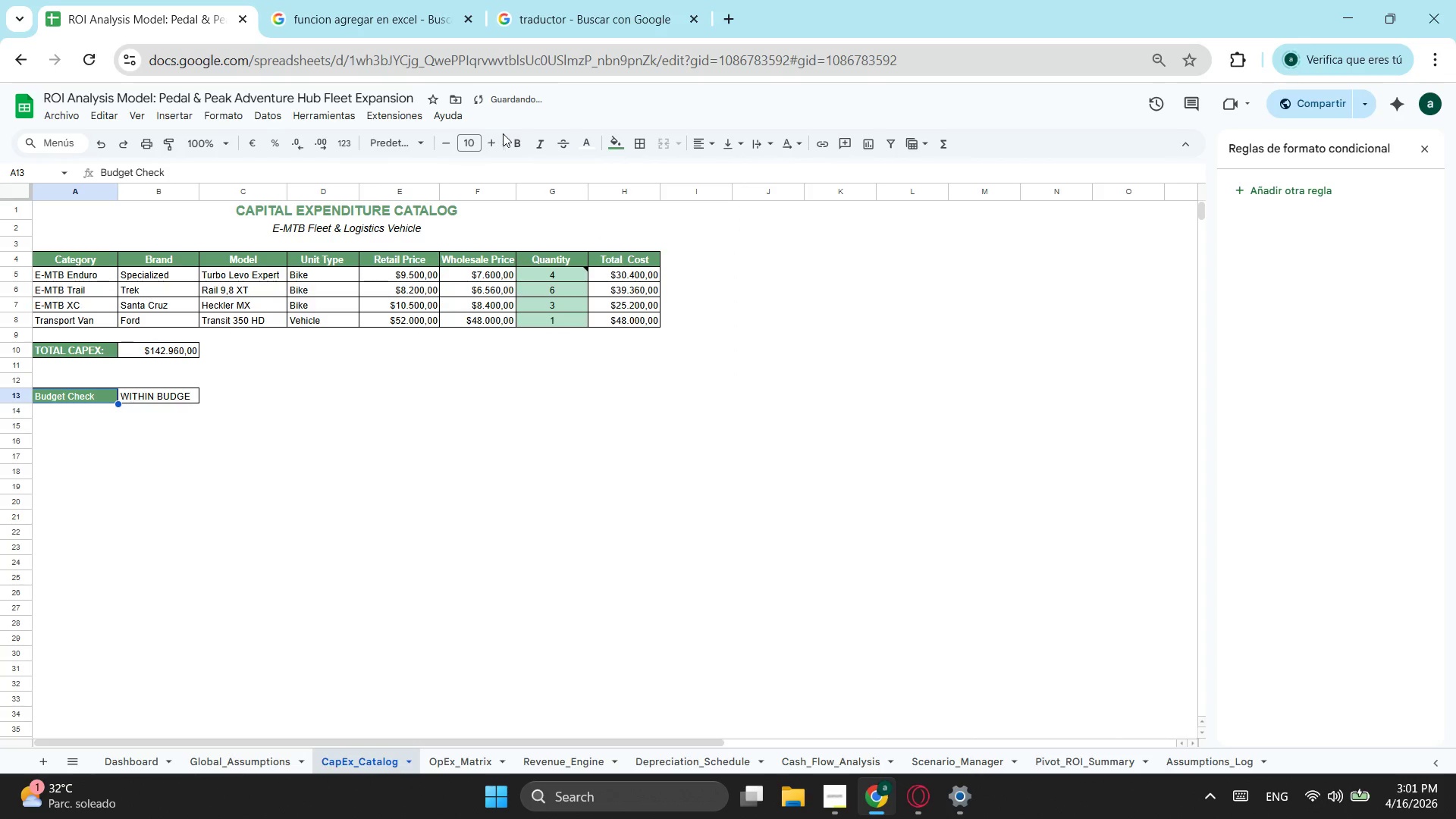 
left_click([508, 140])
 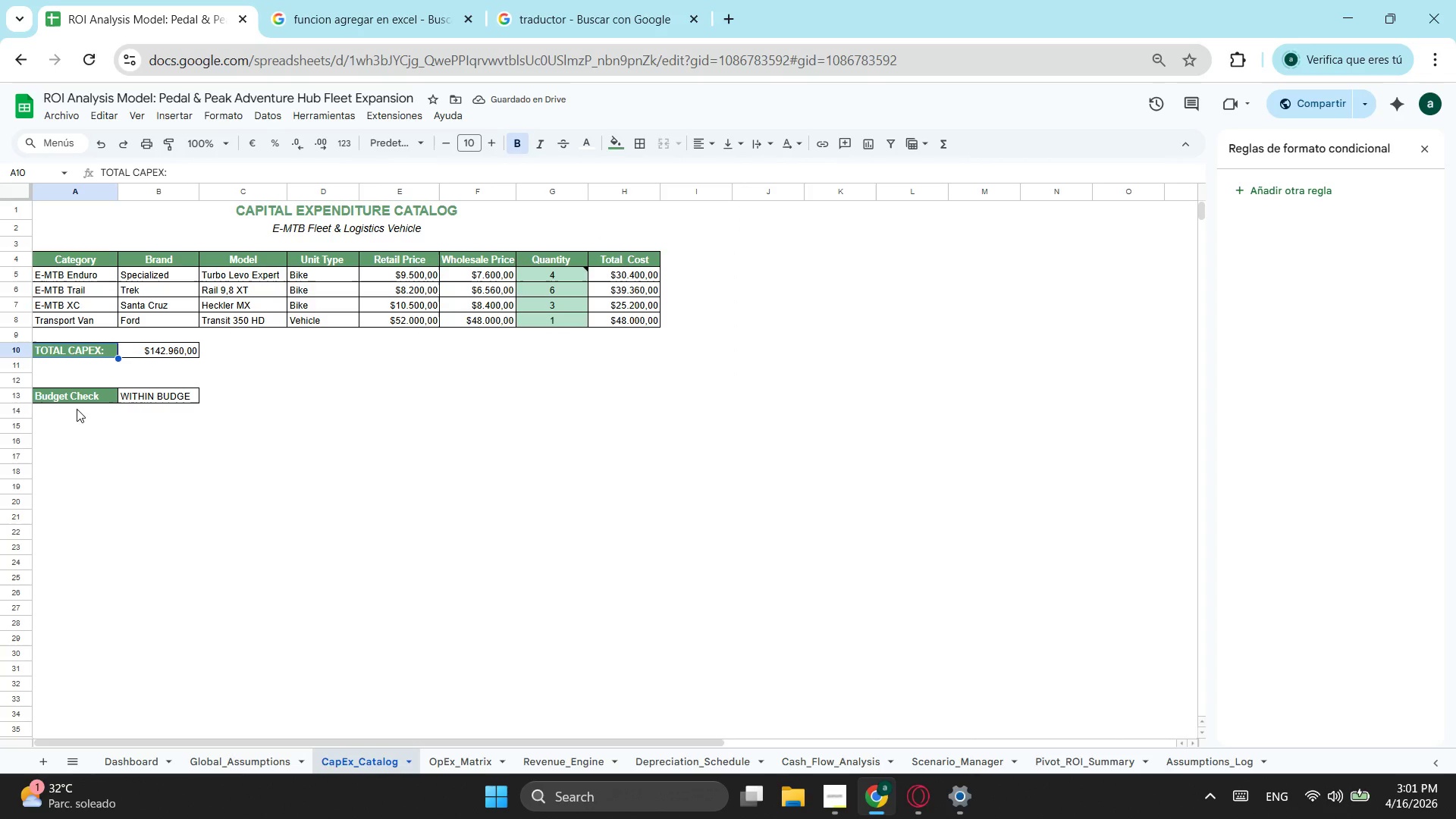 
left_click([83, 396])
 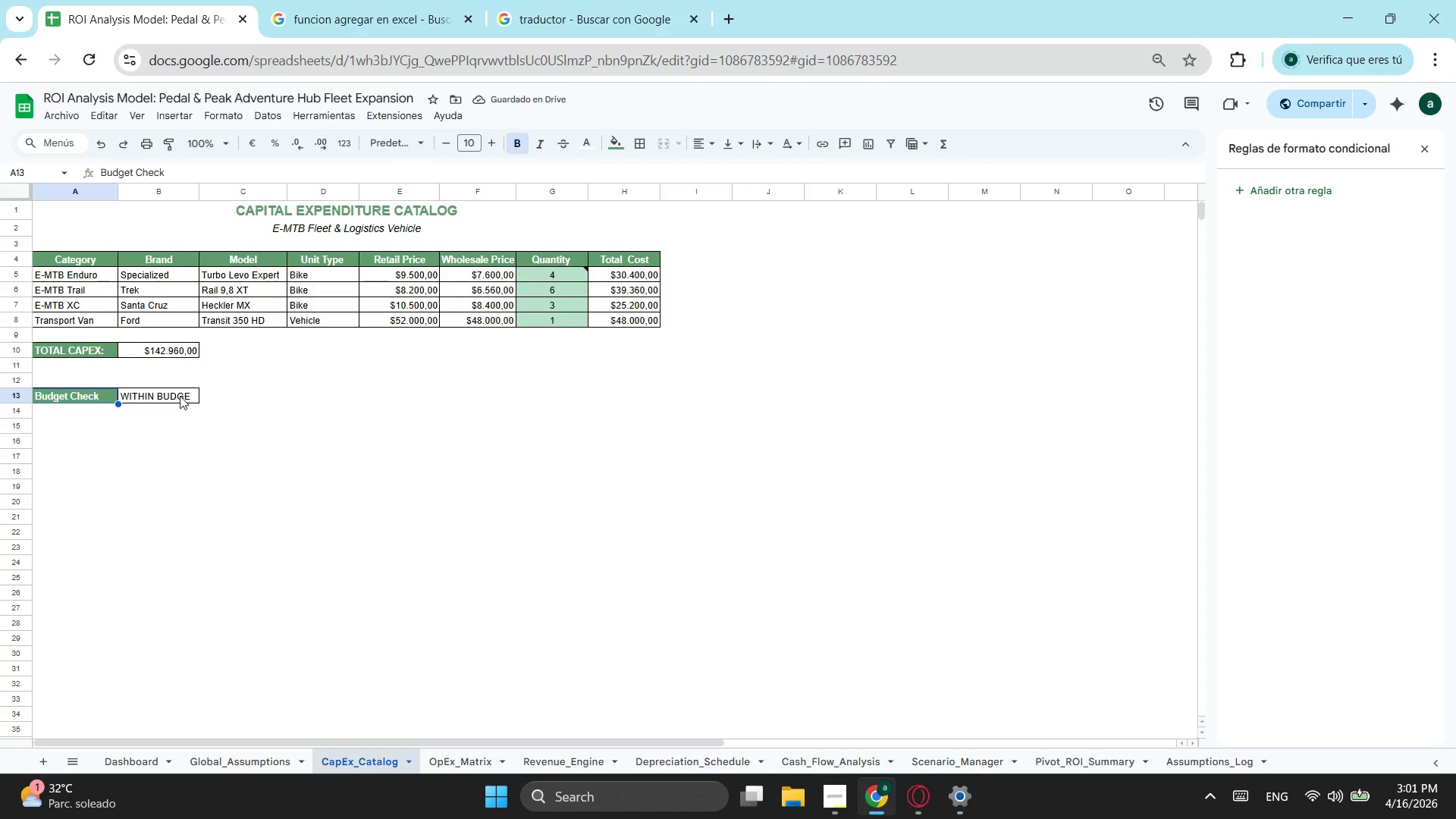 
left_click([181, 396])
 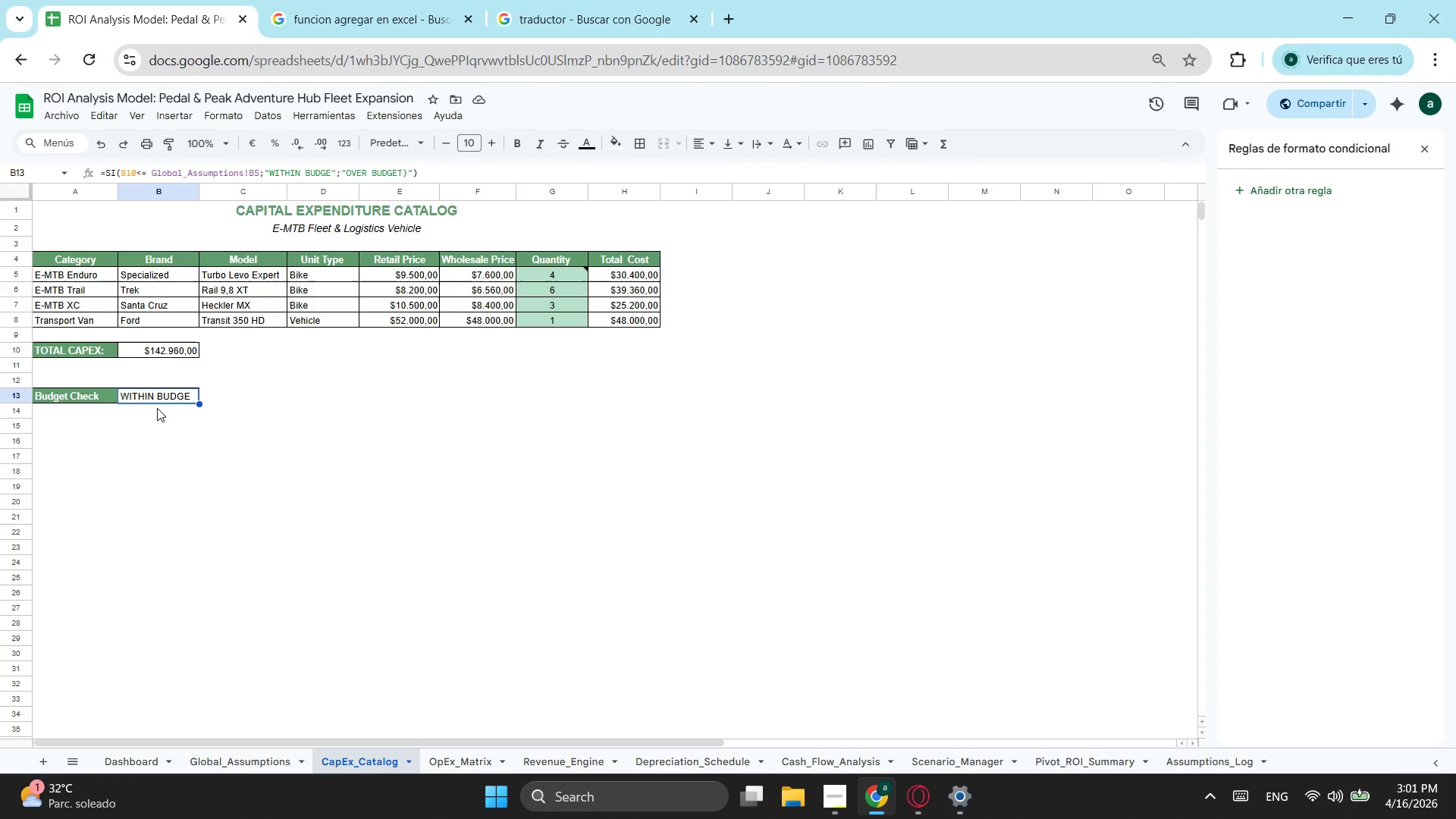 
wait(18.47)
 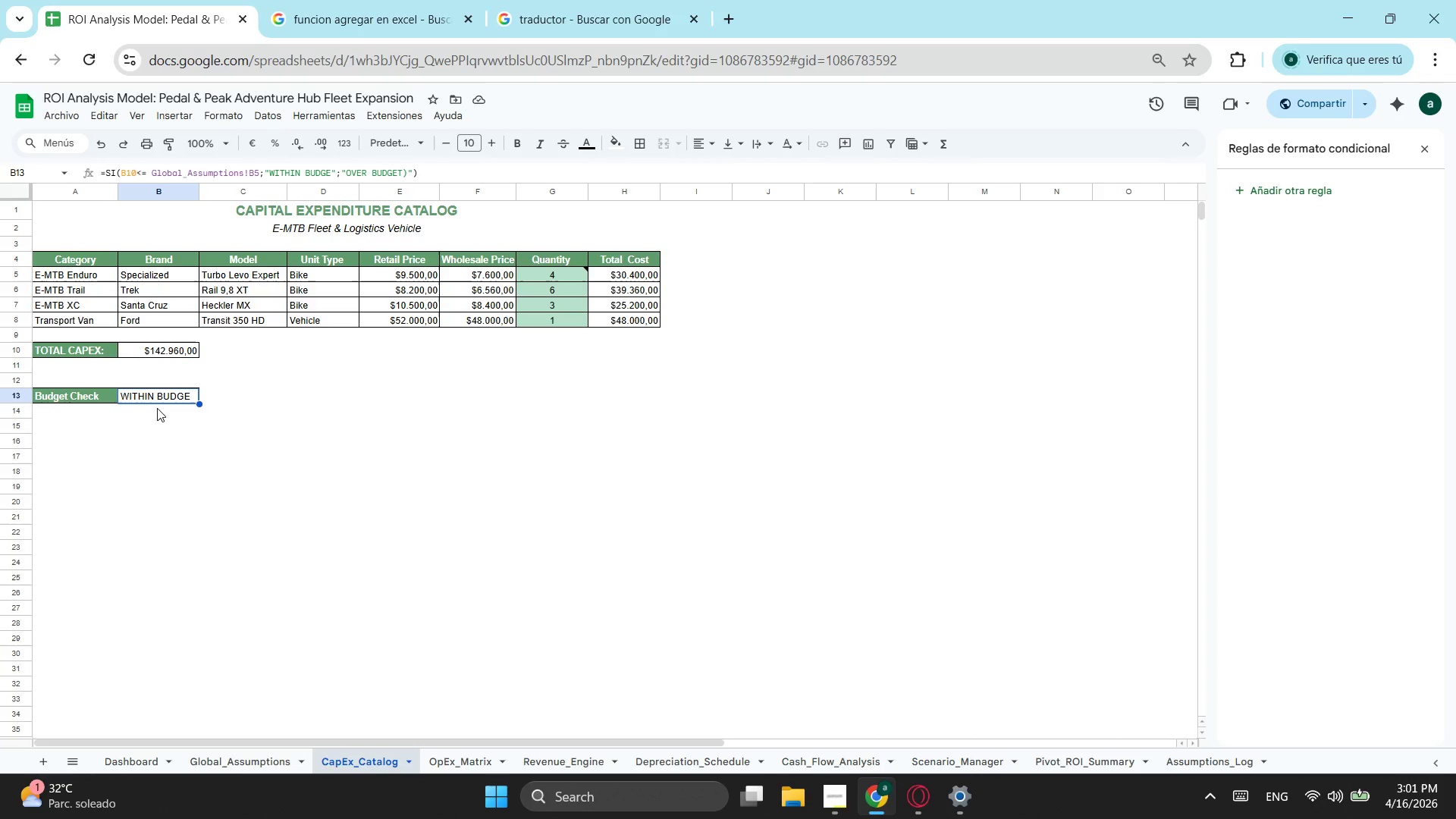 
left_click([1341, 198])
 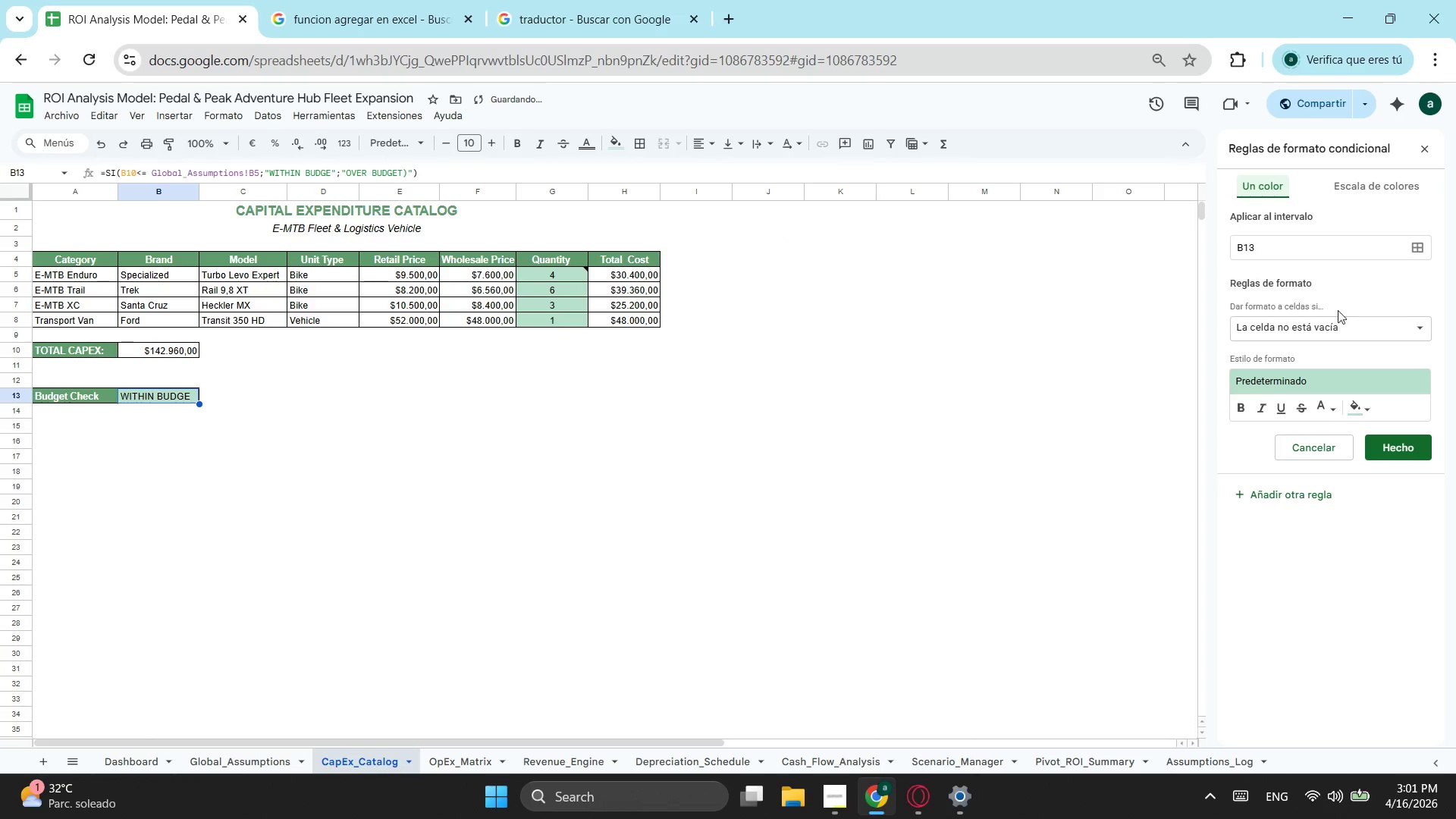 
left_click([1349, 327])
 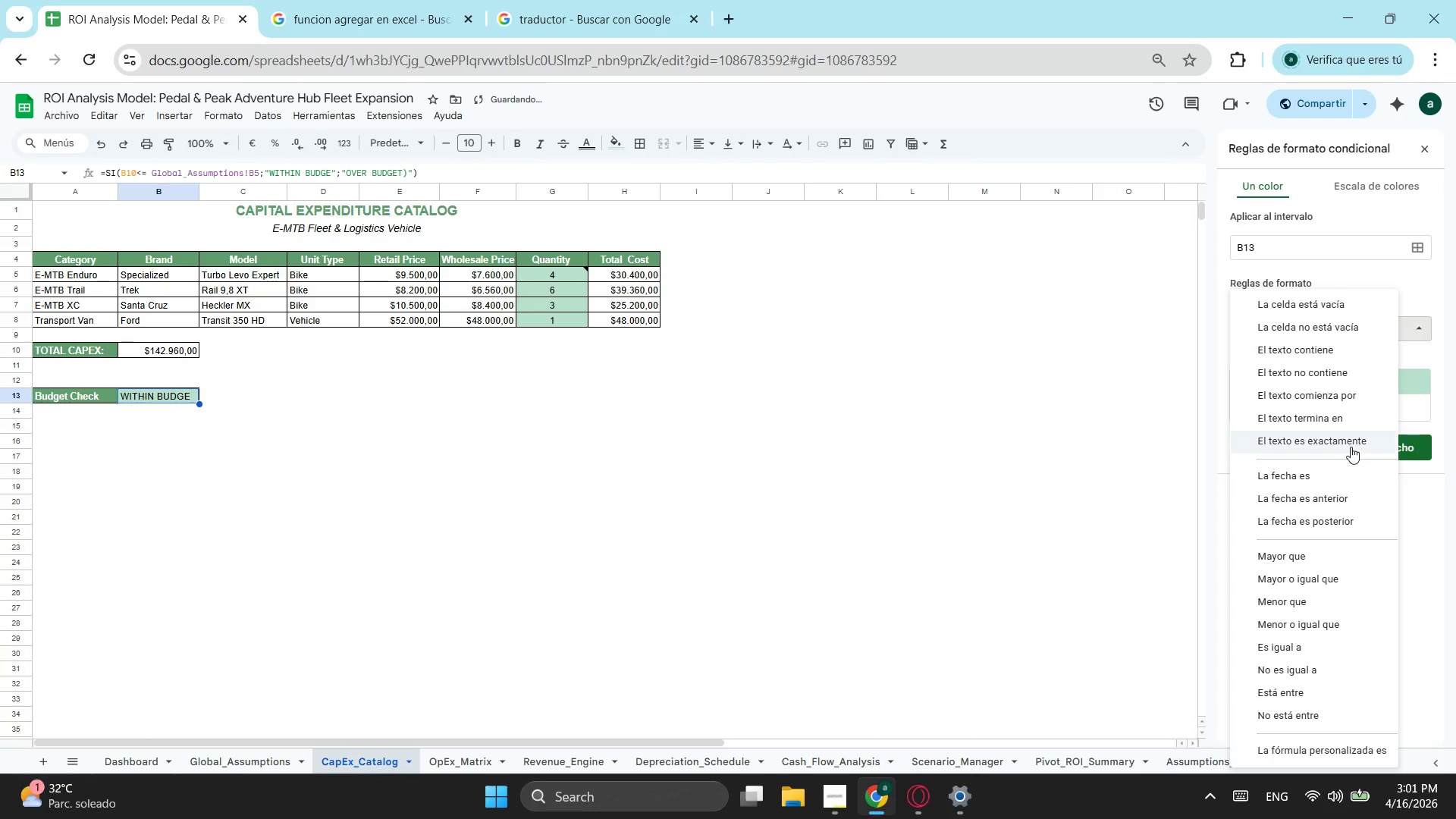 
left_click([1349, 440])
 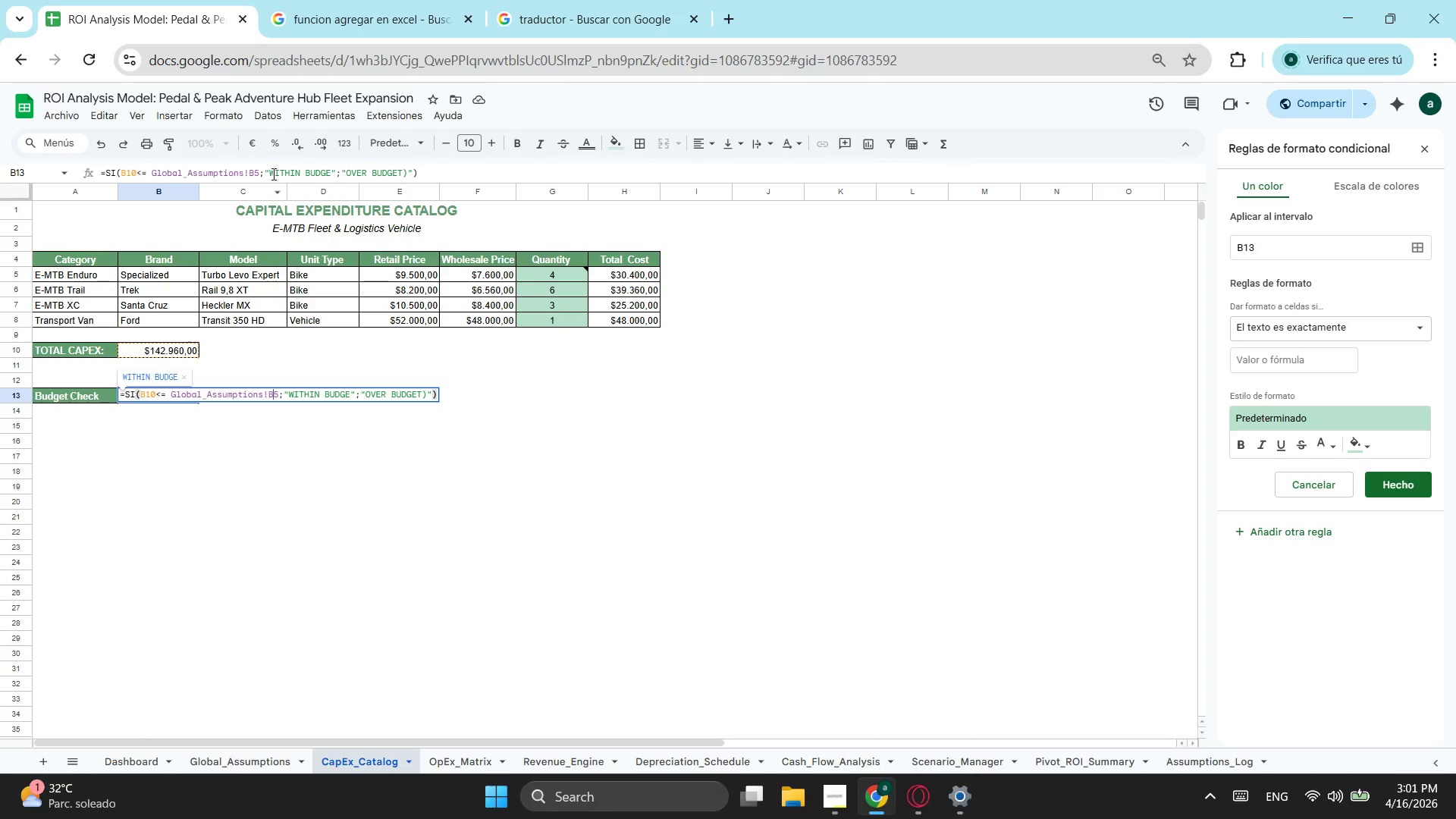 
left_click_drag(start_coordinate=[329, 170], to_coordinate=[269, 164])
 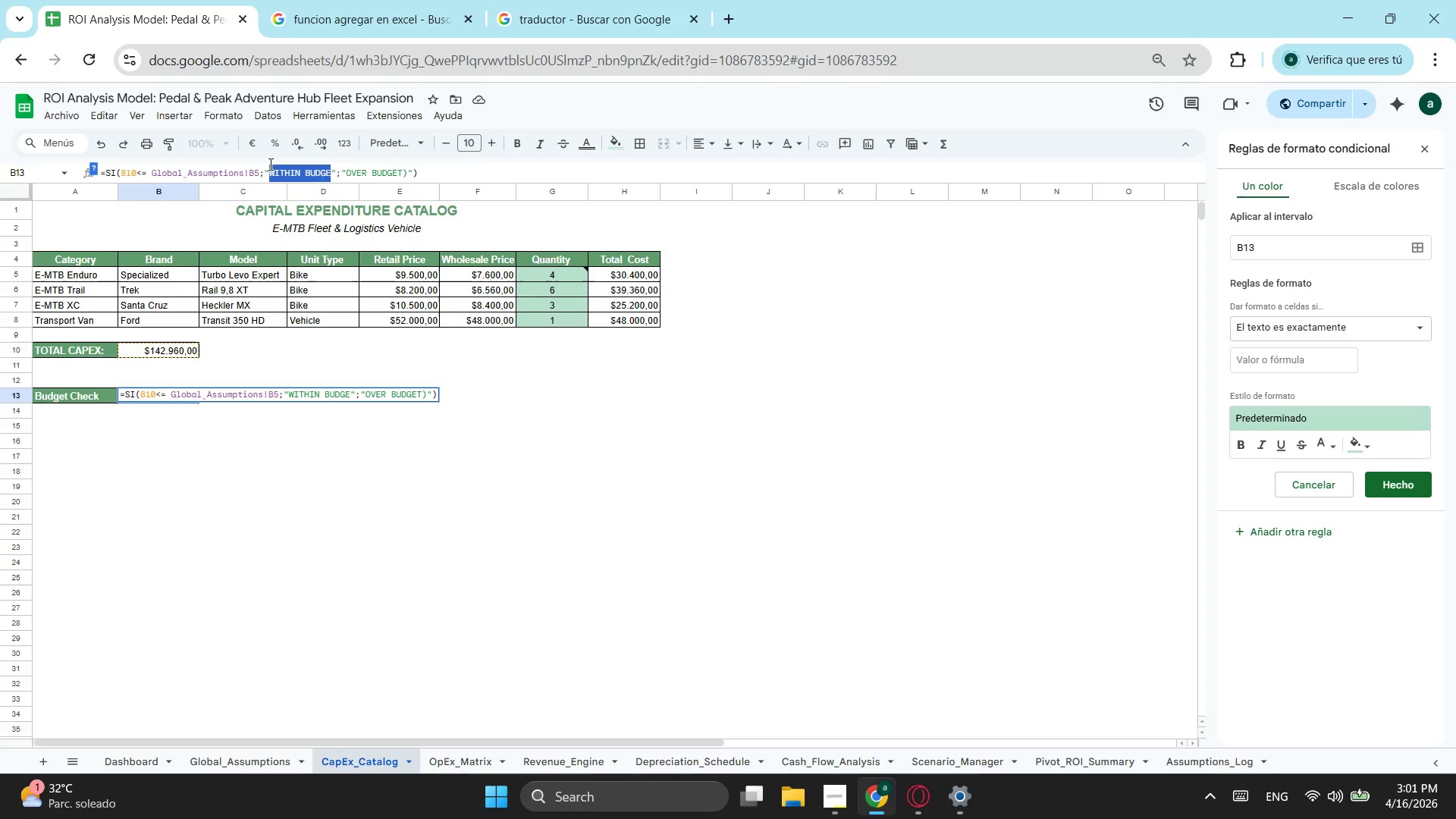 
key(Control+ControlLeft)
 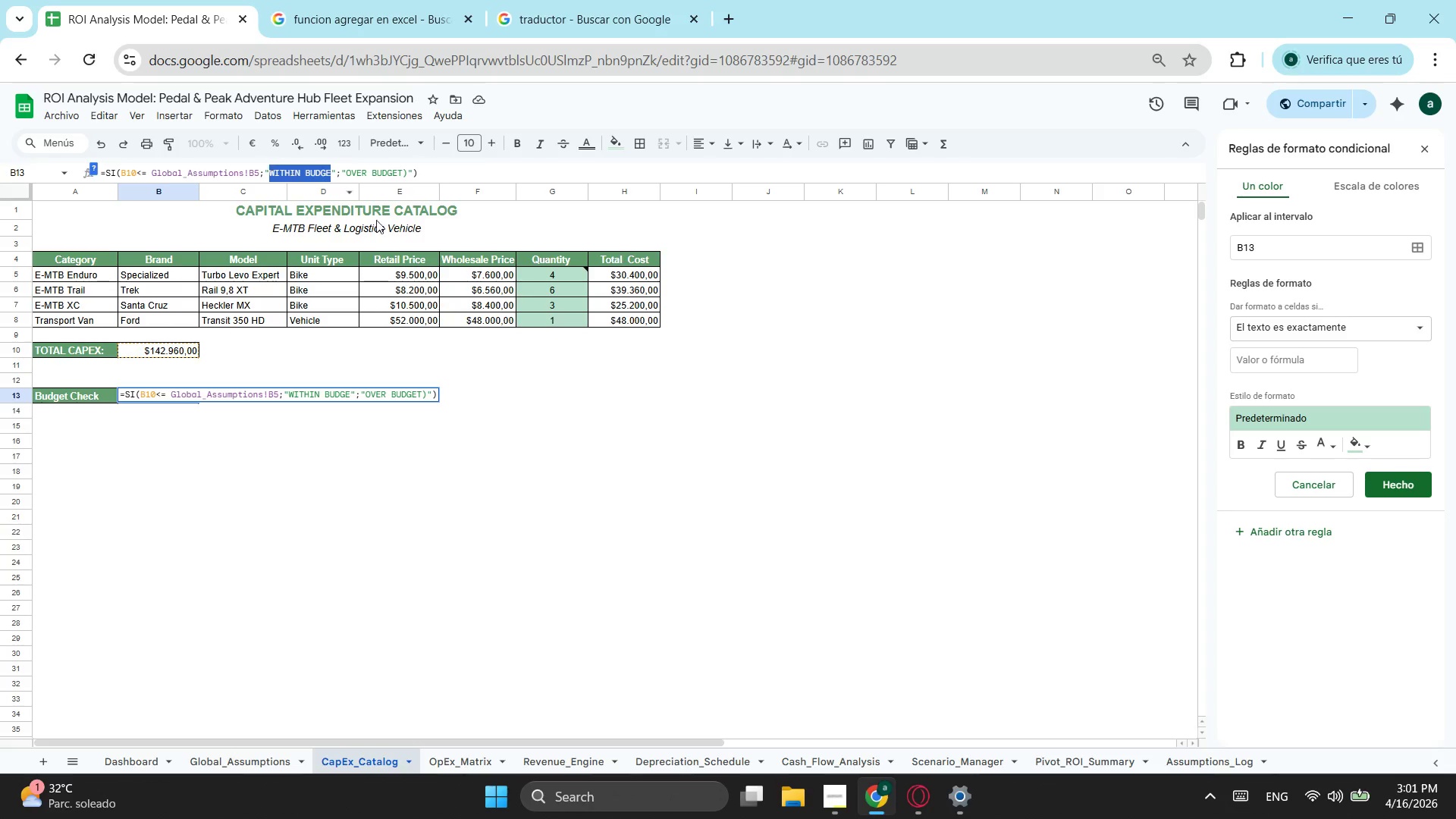 
key(Control+C)
 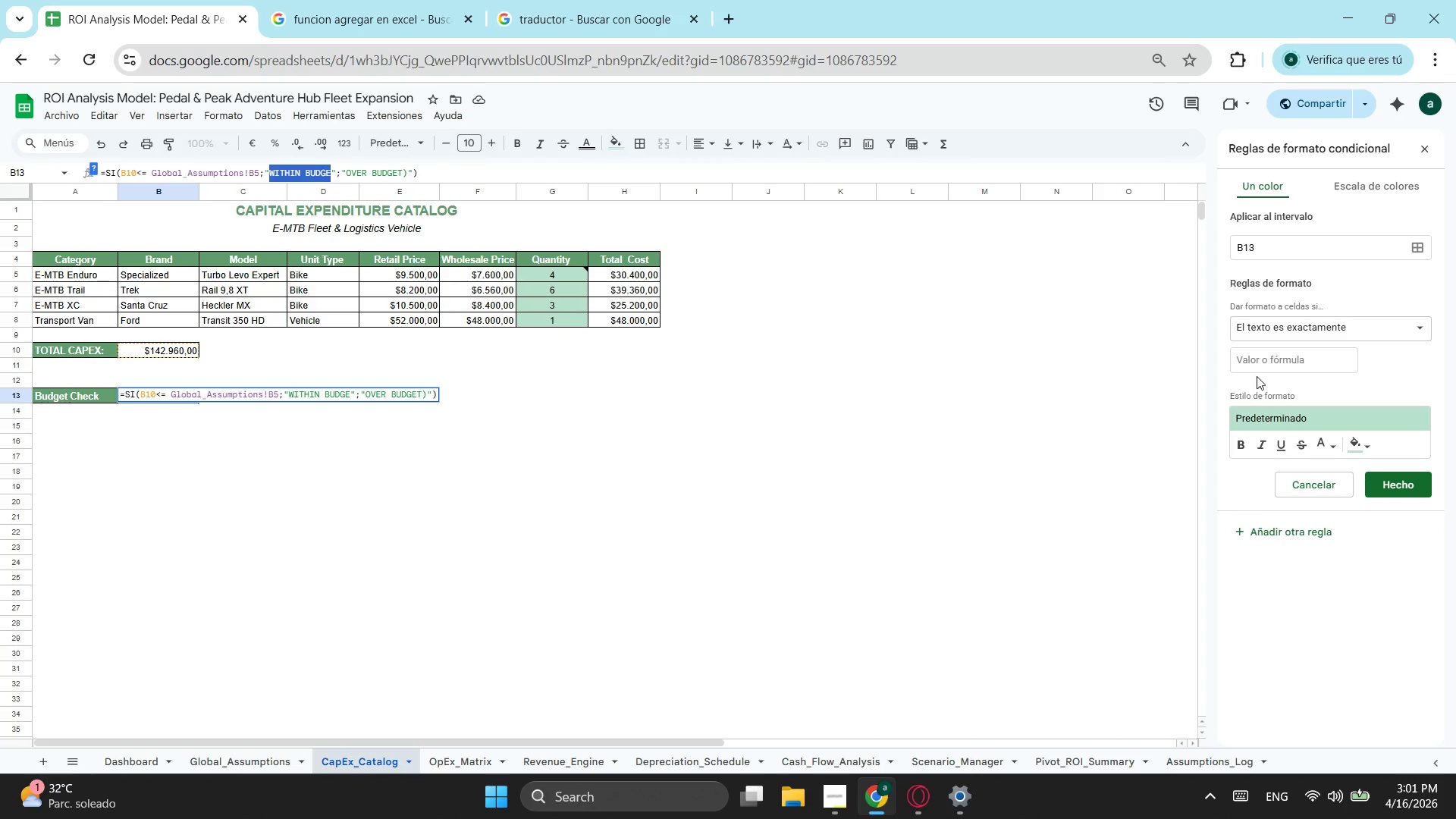 
left_click([1263, 365])
 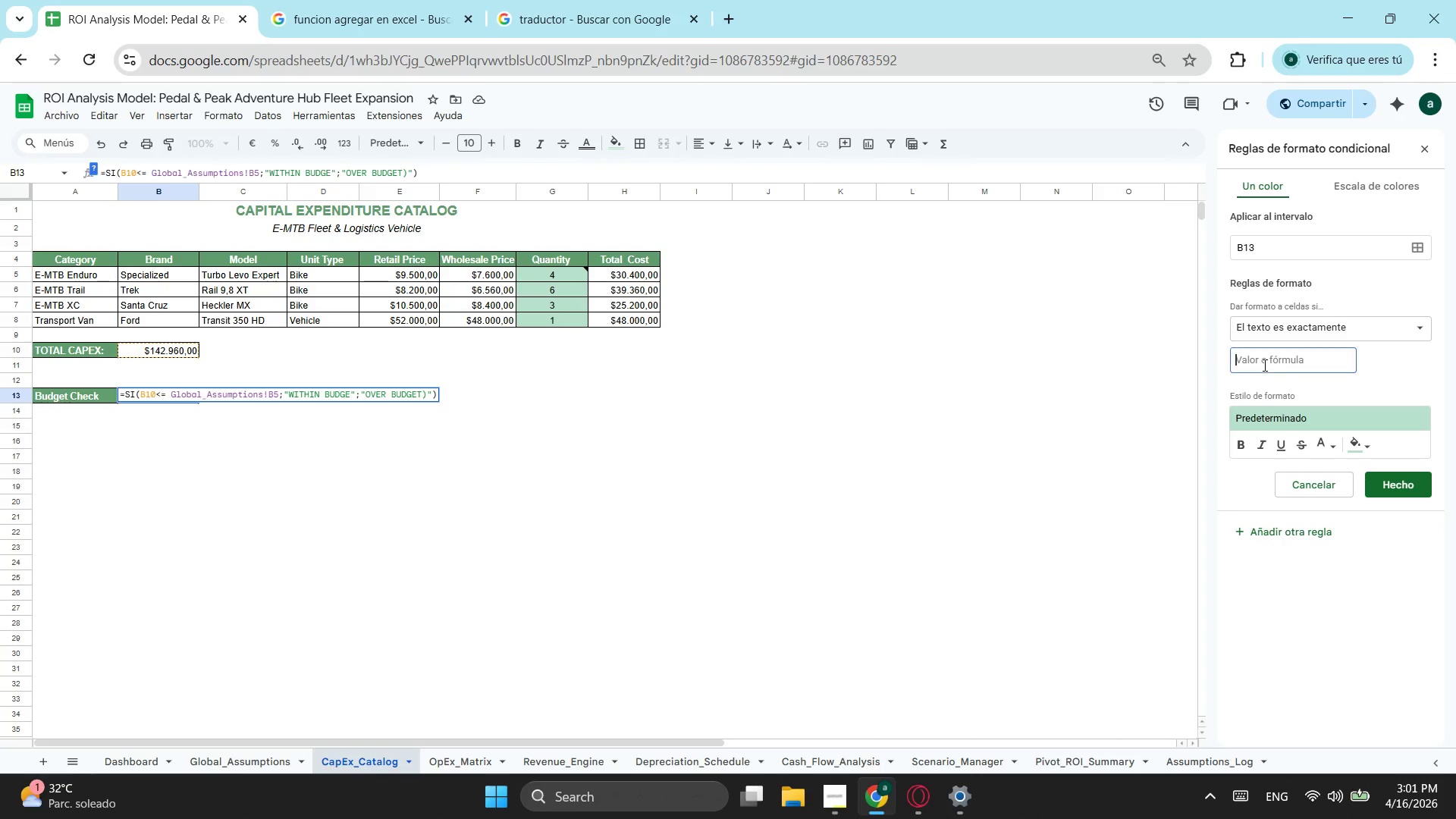 
key(Control+ControlLeft)
 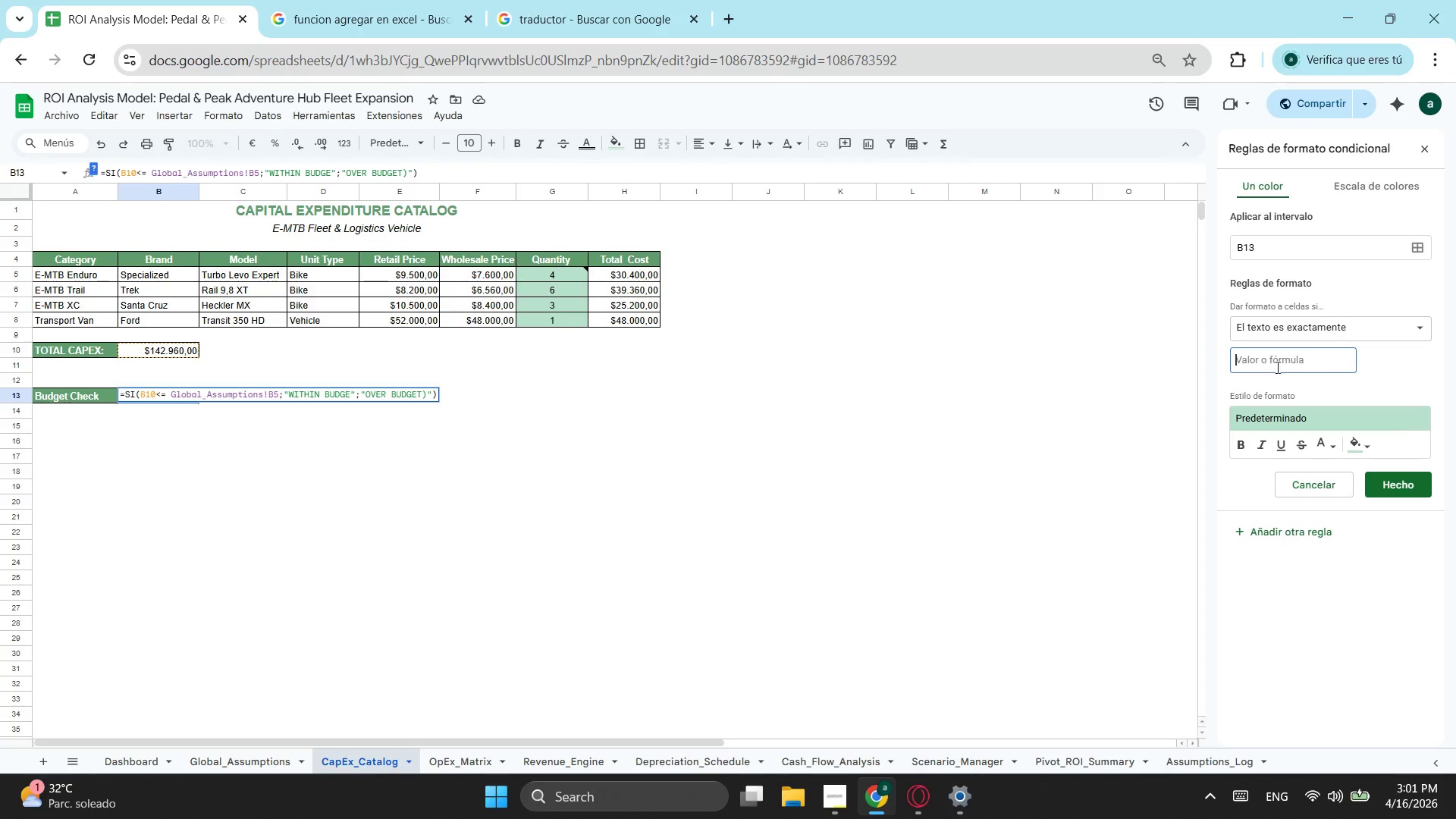 
key(Control+V)
 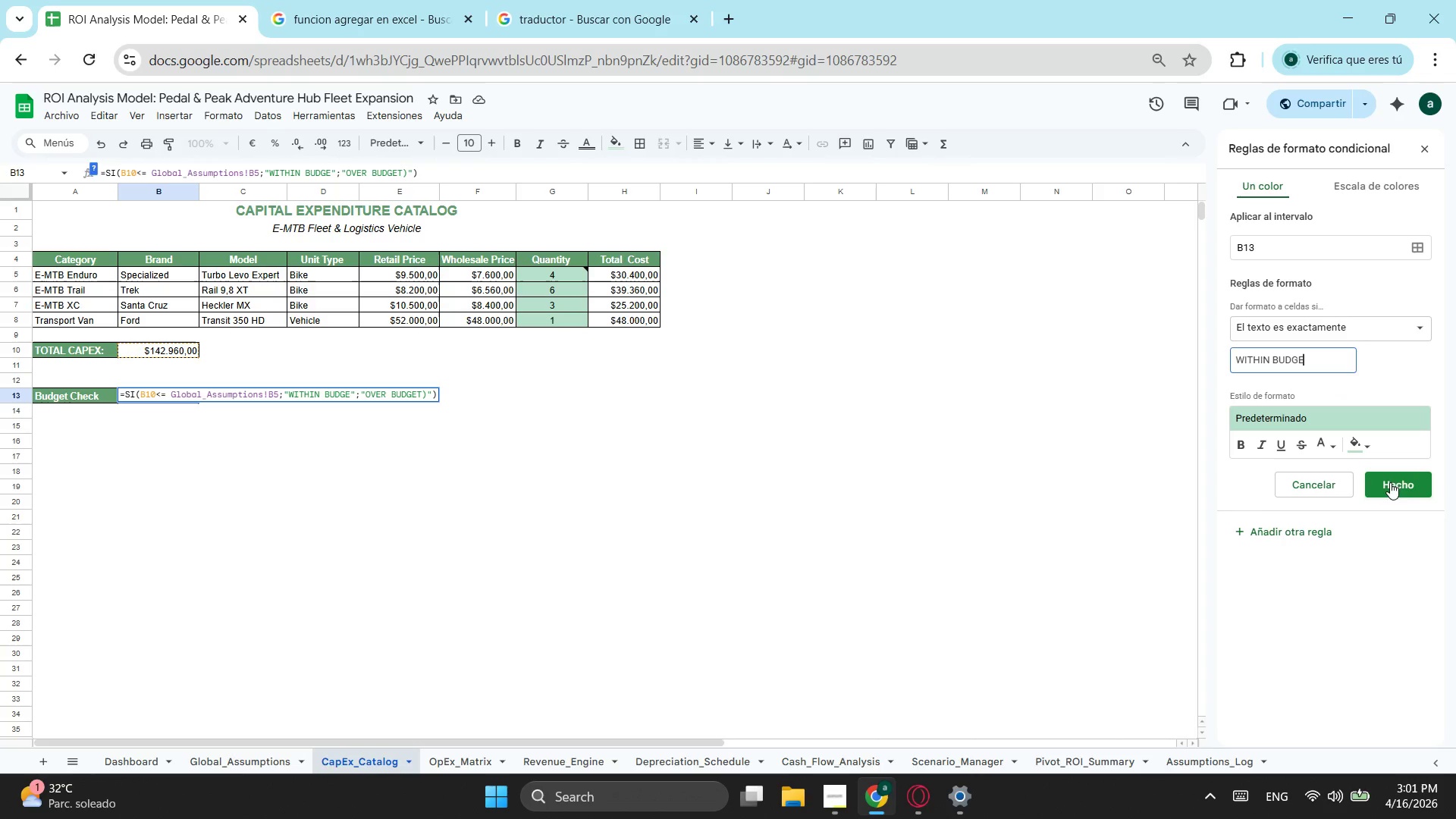 
left_click([1395, 481])
 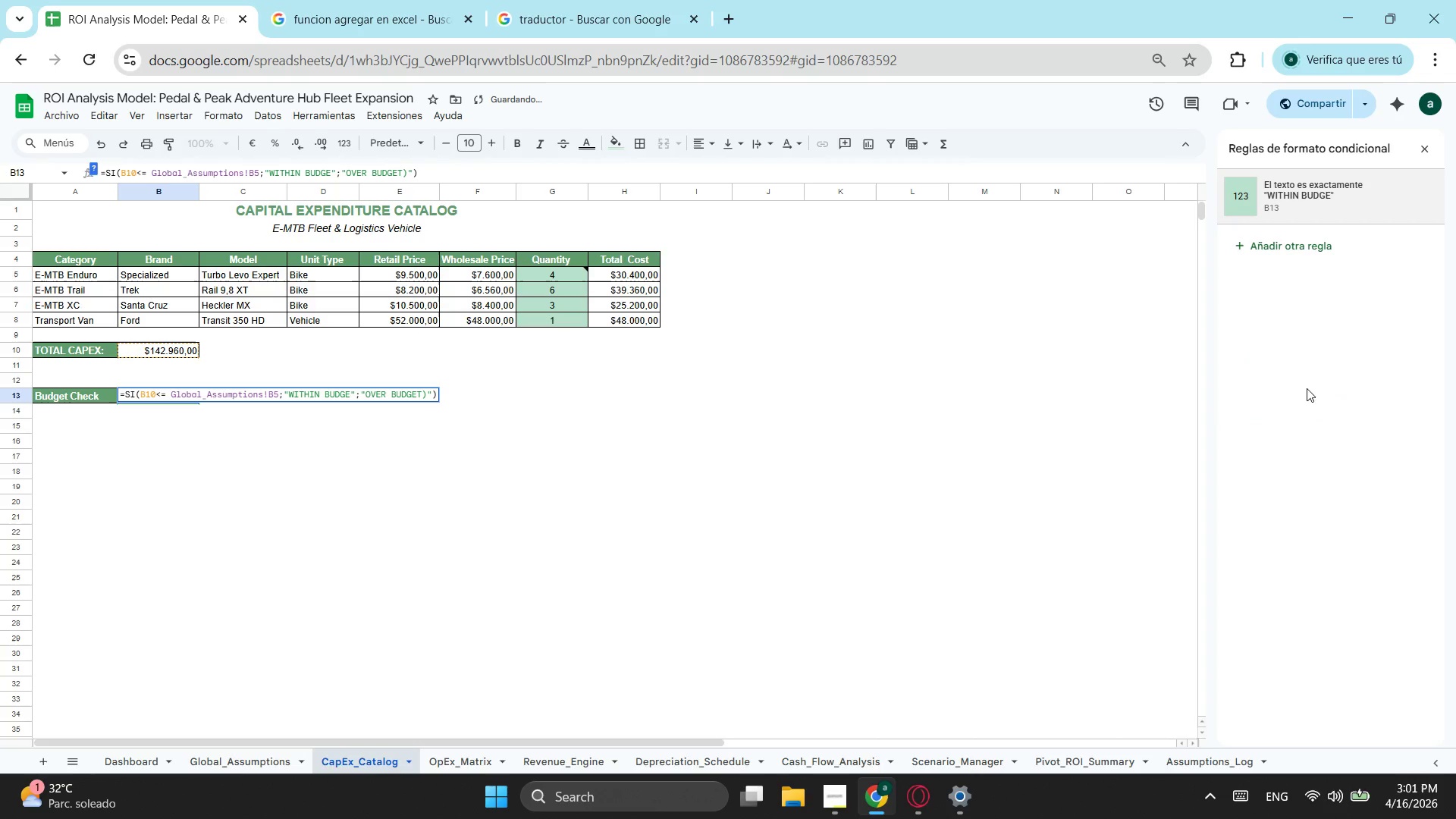 
left_click([884, 438])
 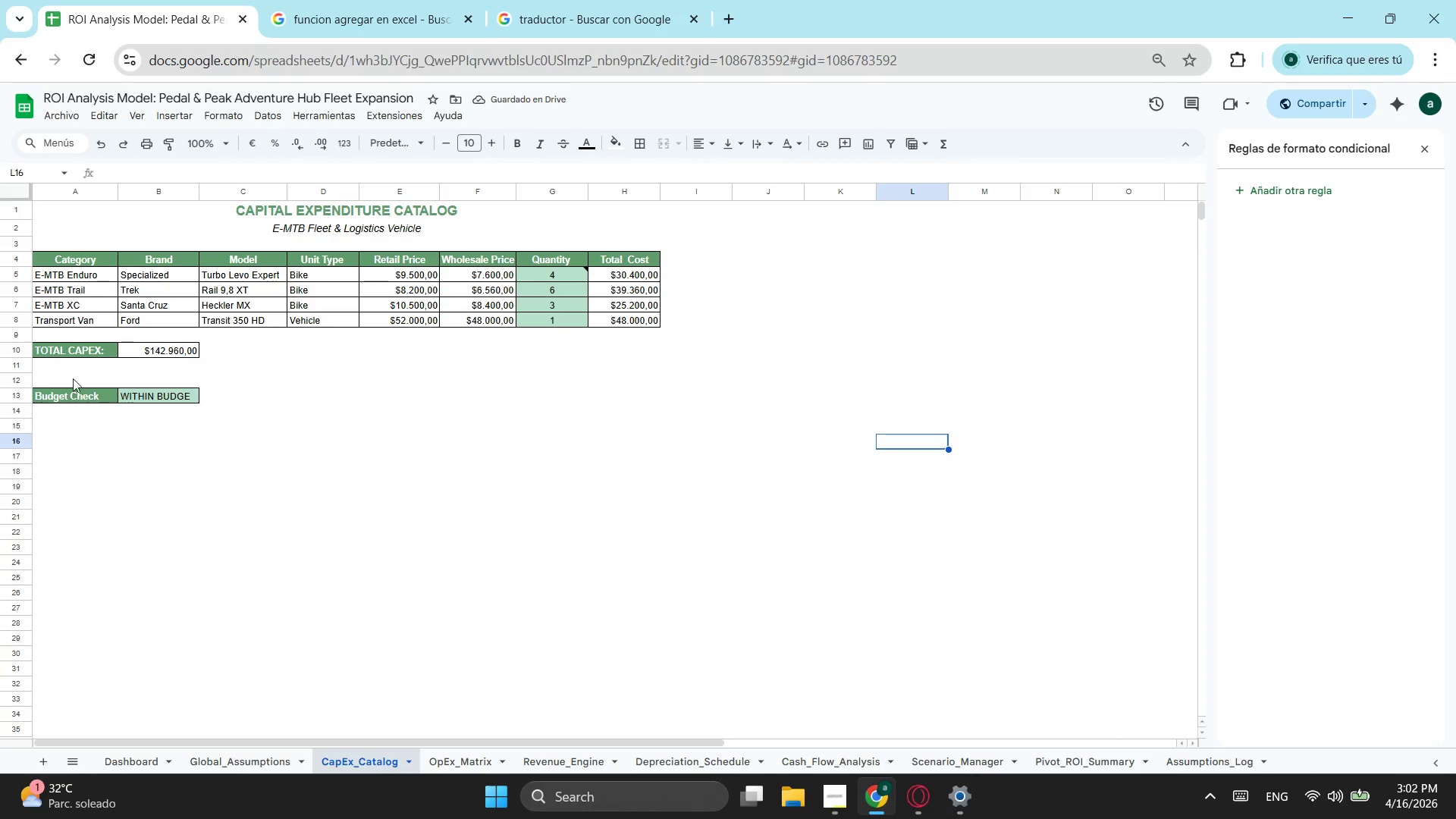 
left_click([157, 389])
 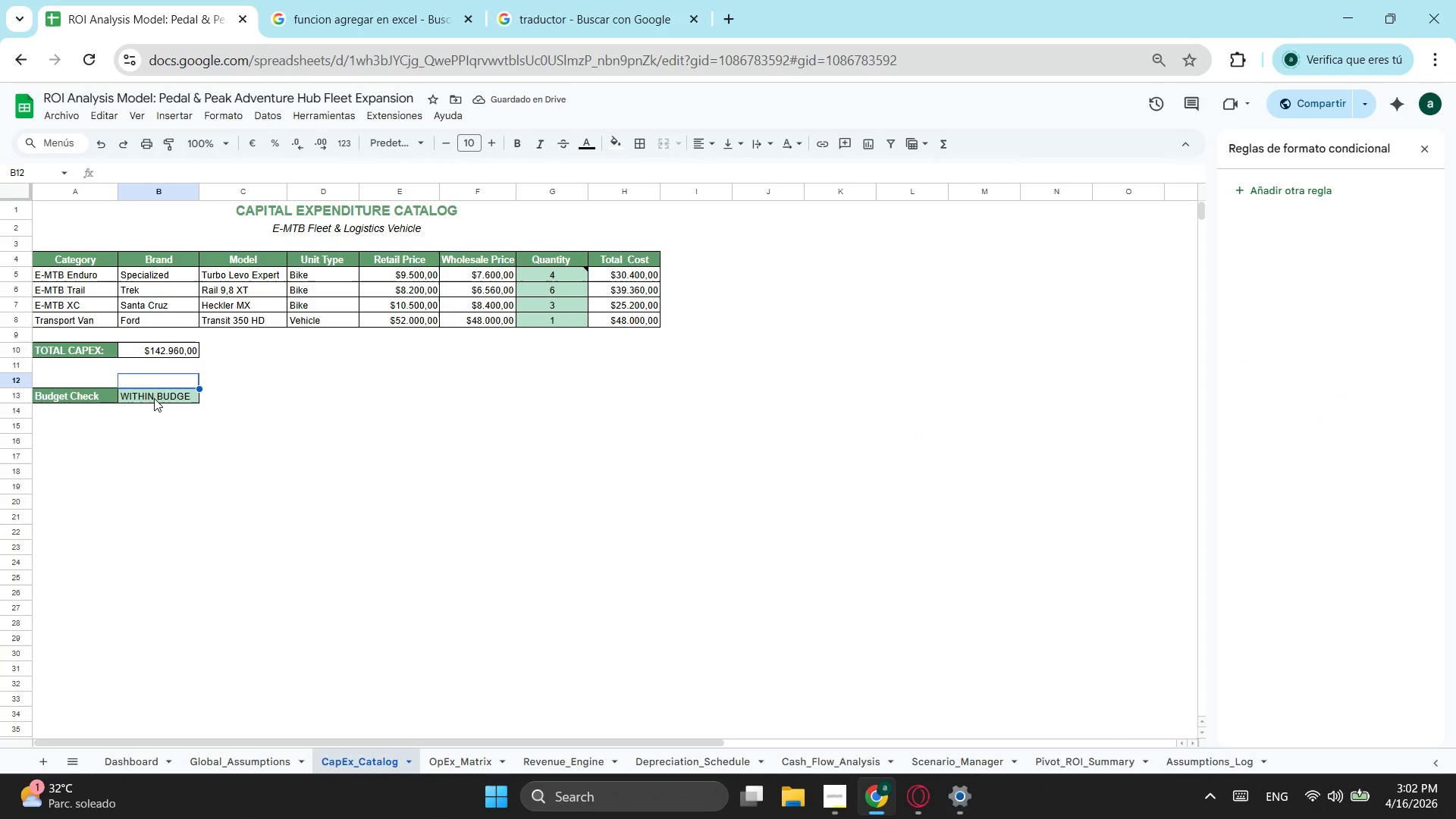 
left_click([151, 401])
 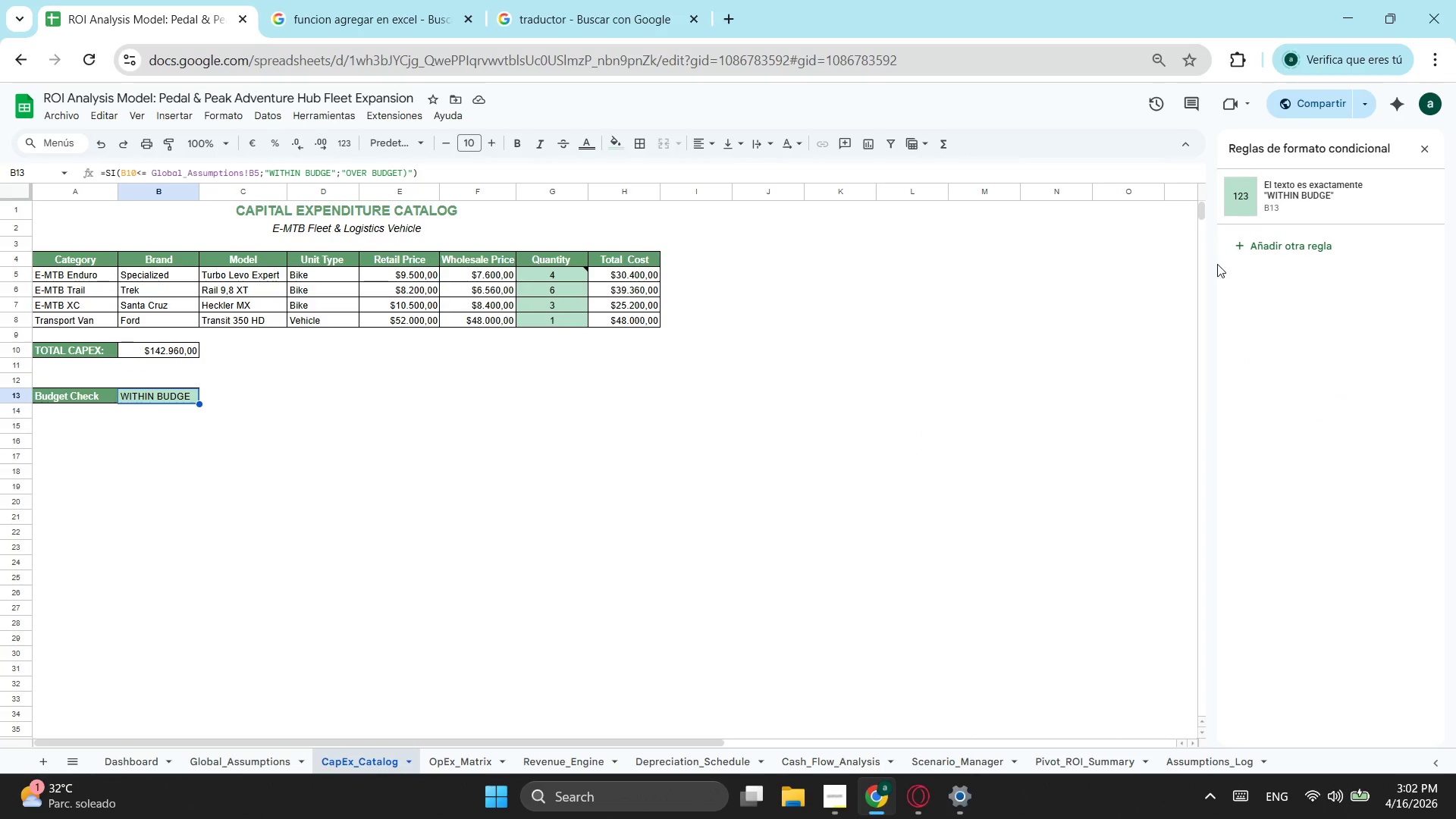 
left_click([1286, 253])
 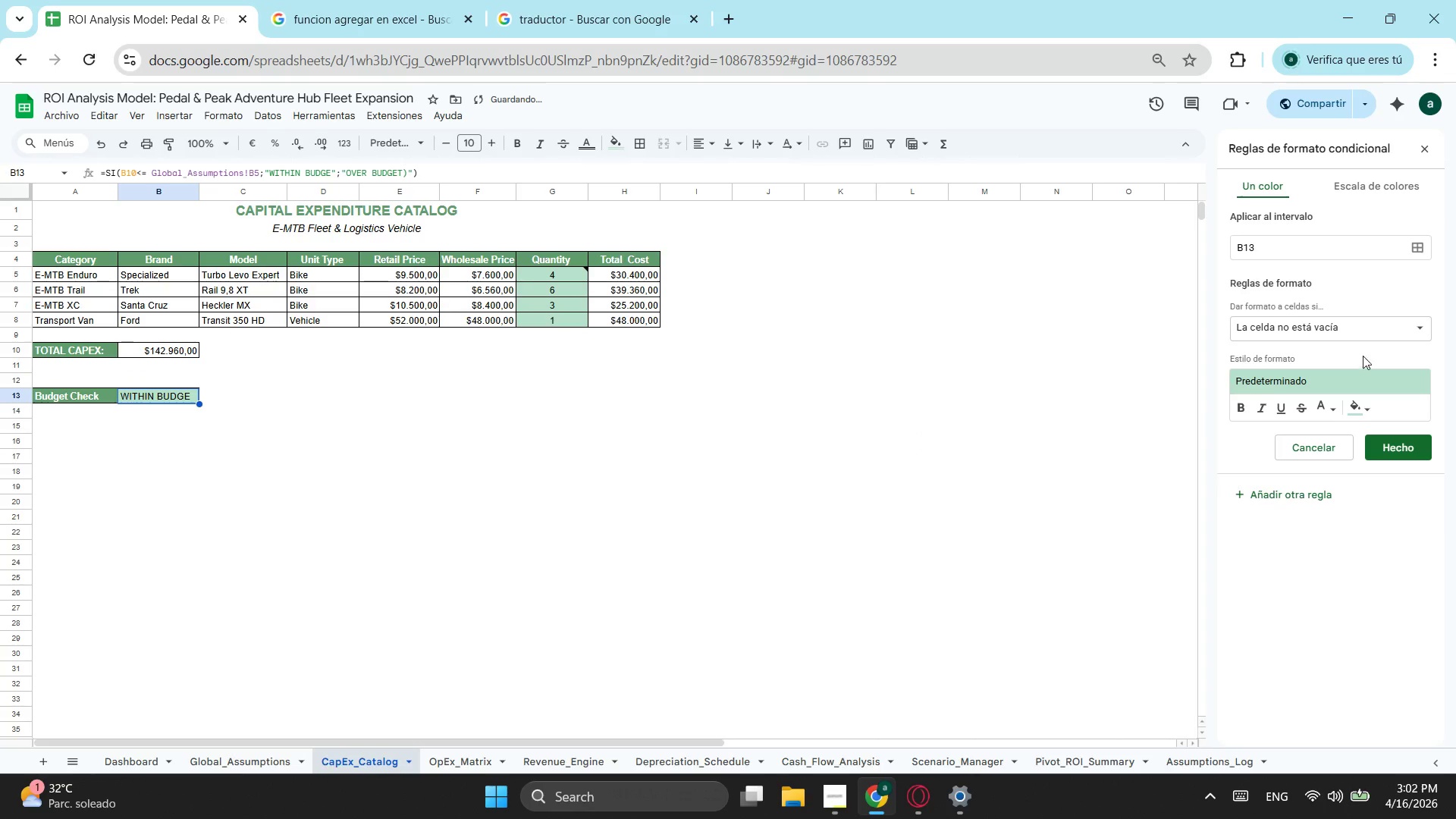 
left_click([1367, 326])
 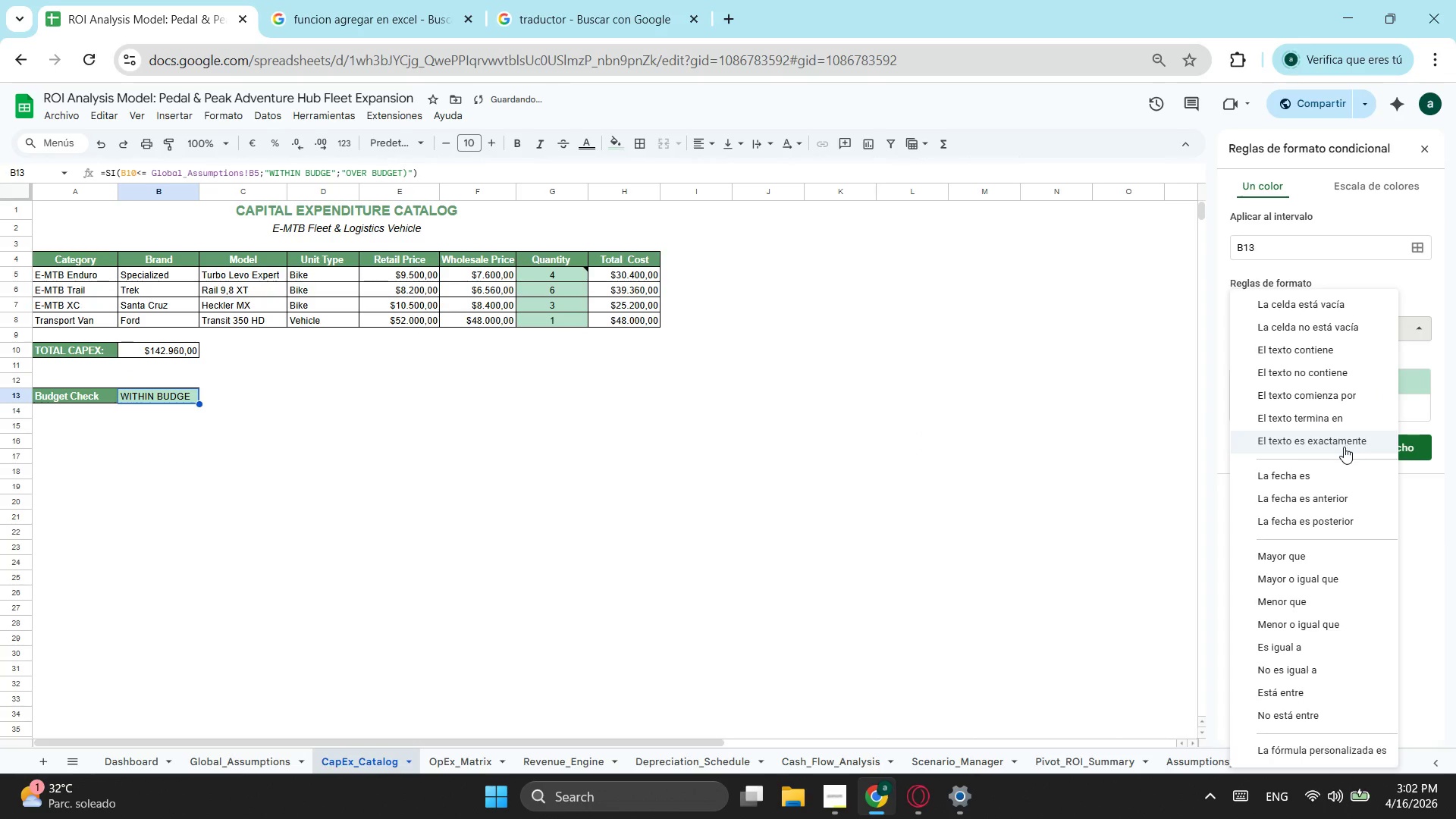 
left_click([1344, 447])
 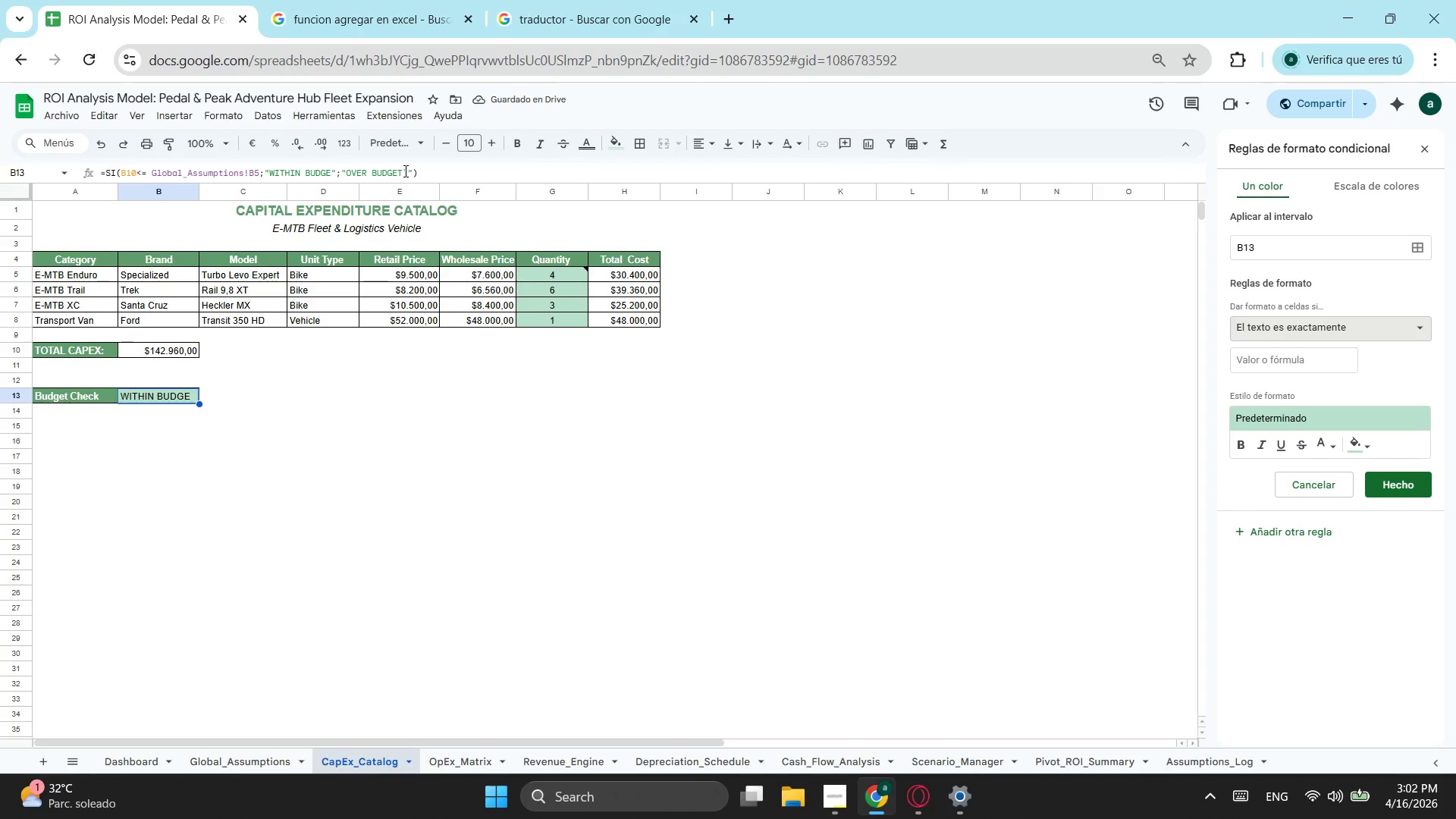 
left_click([406, 171])
 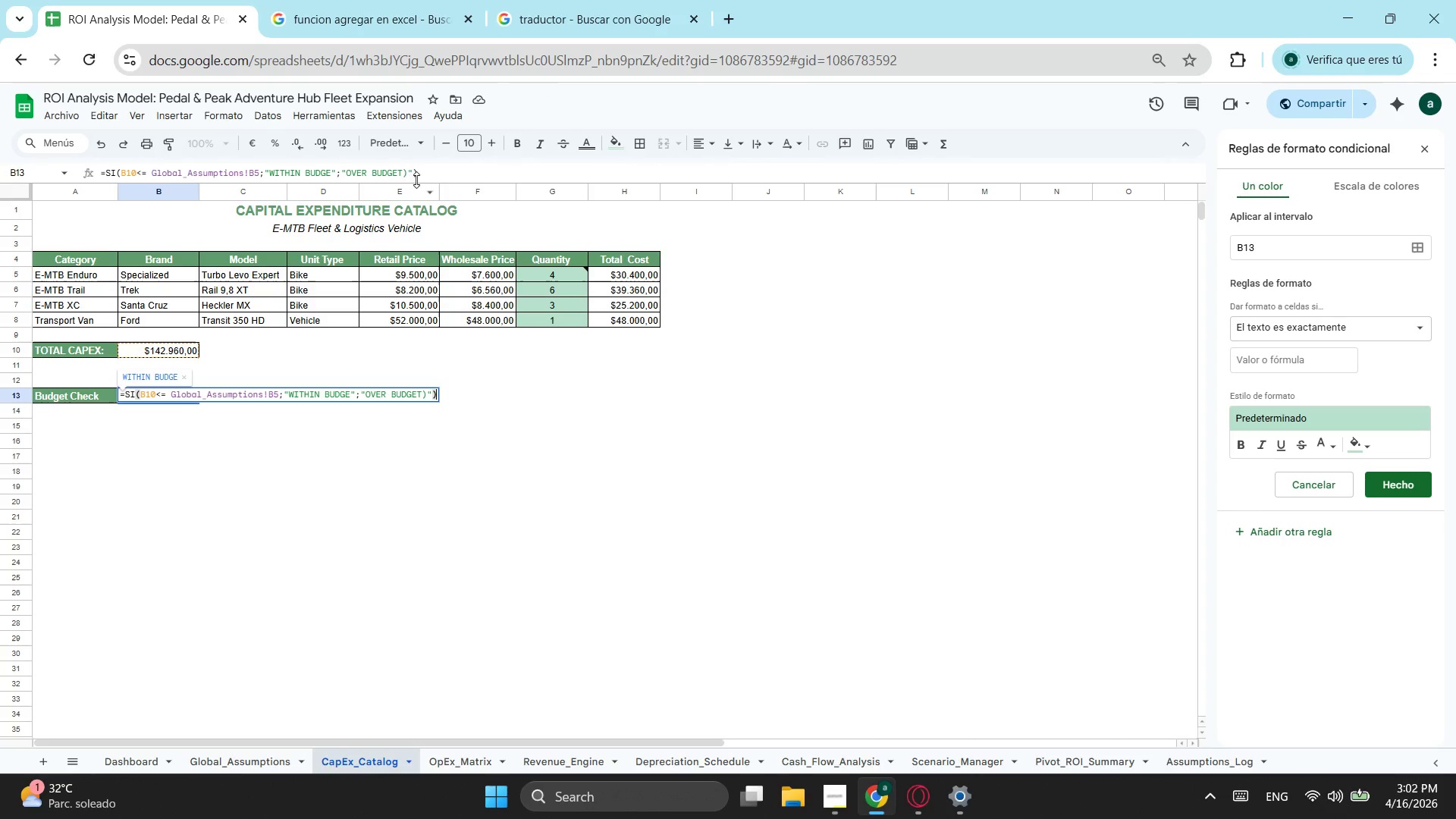 
left_click([411, 174])
 